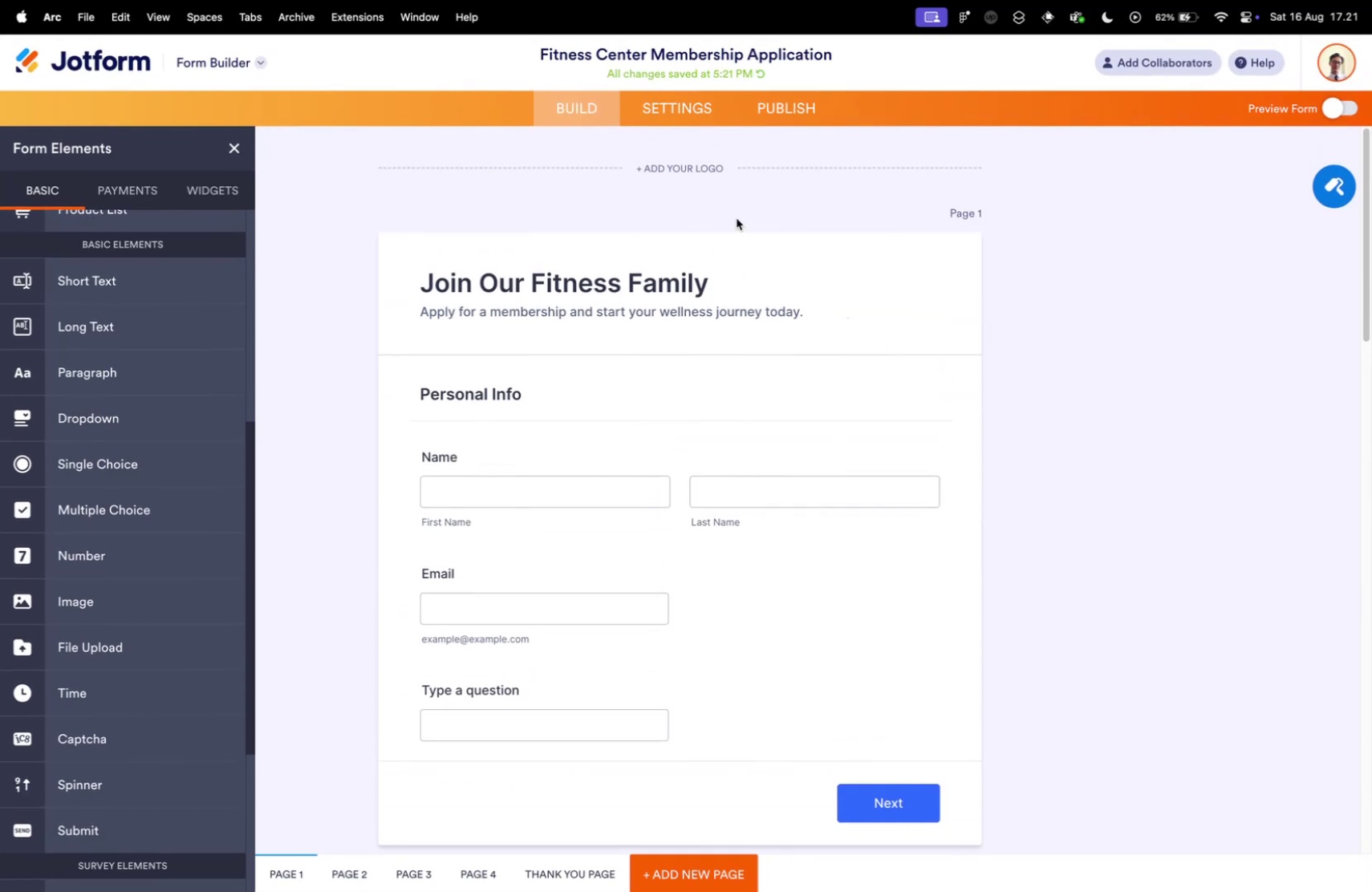 
scroll: coordinate [517, 476], scroll_direction: down, amount: 22.0
 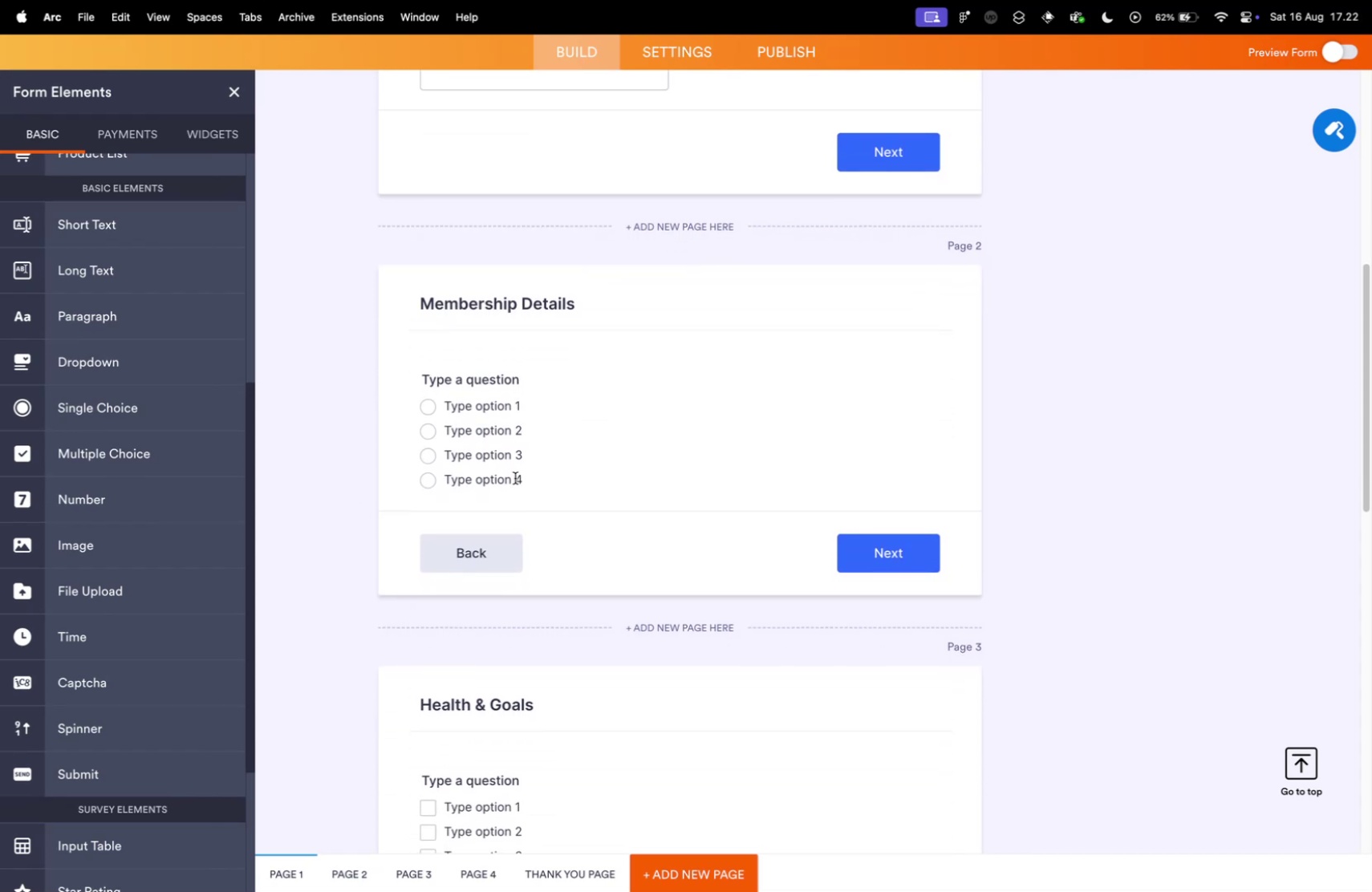 
scroll: coordinate [509, 480], scroll_direction: down, amount: 34.0
 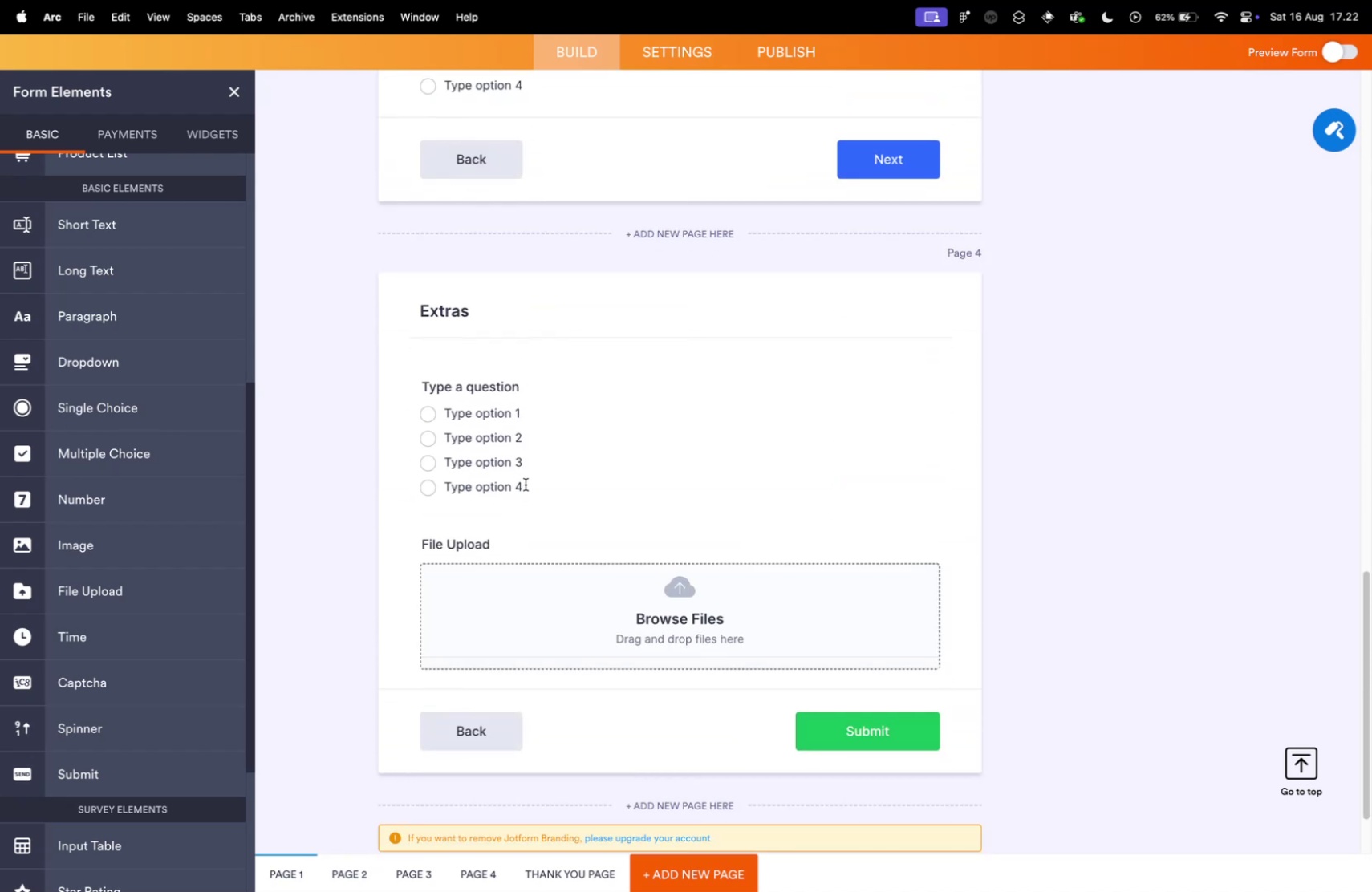 
scroll: coordinate [544, 486], scroll_direction: down, amount: 9.0
 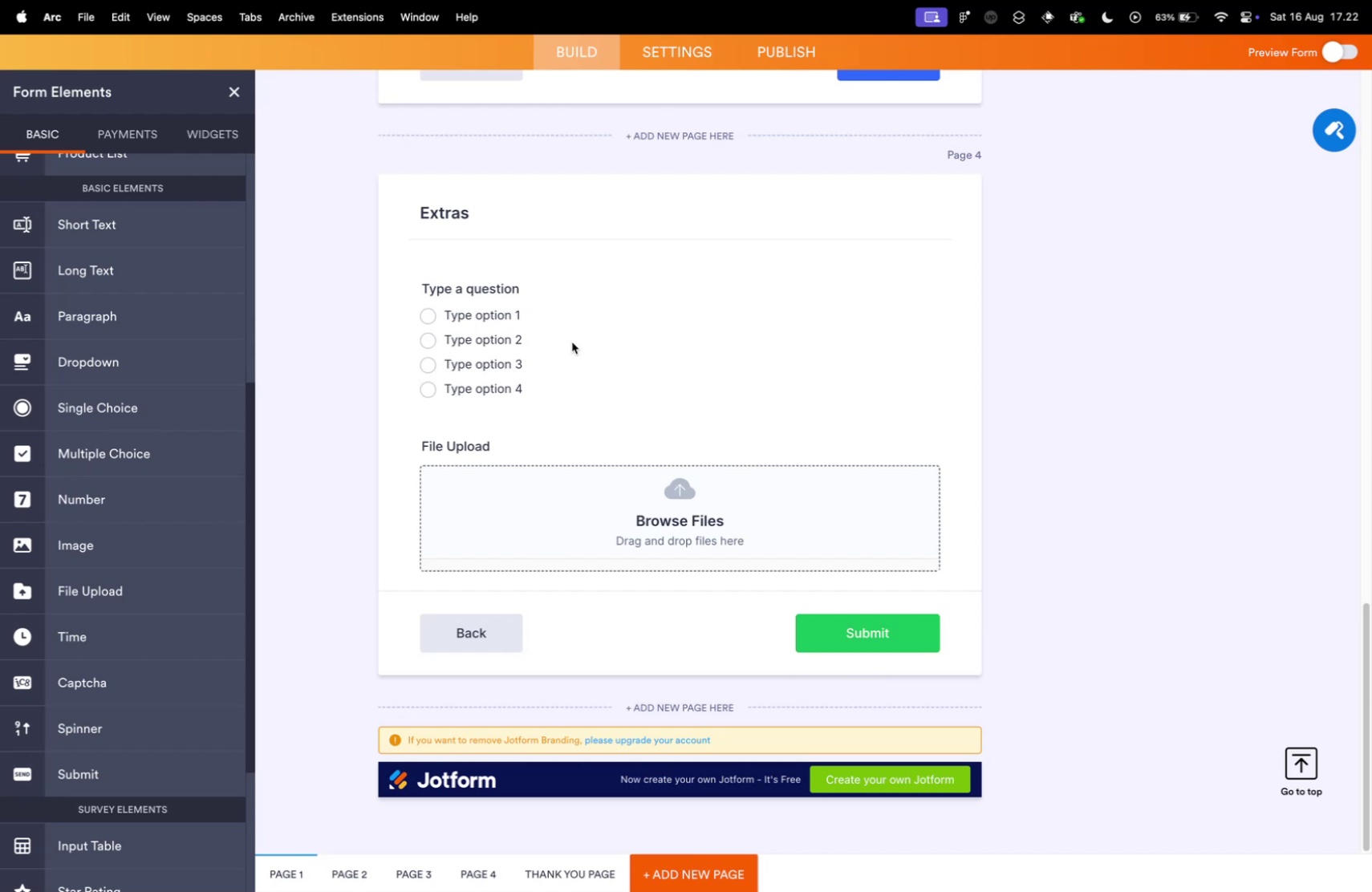 
wait(5.88)
 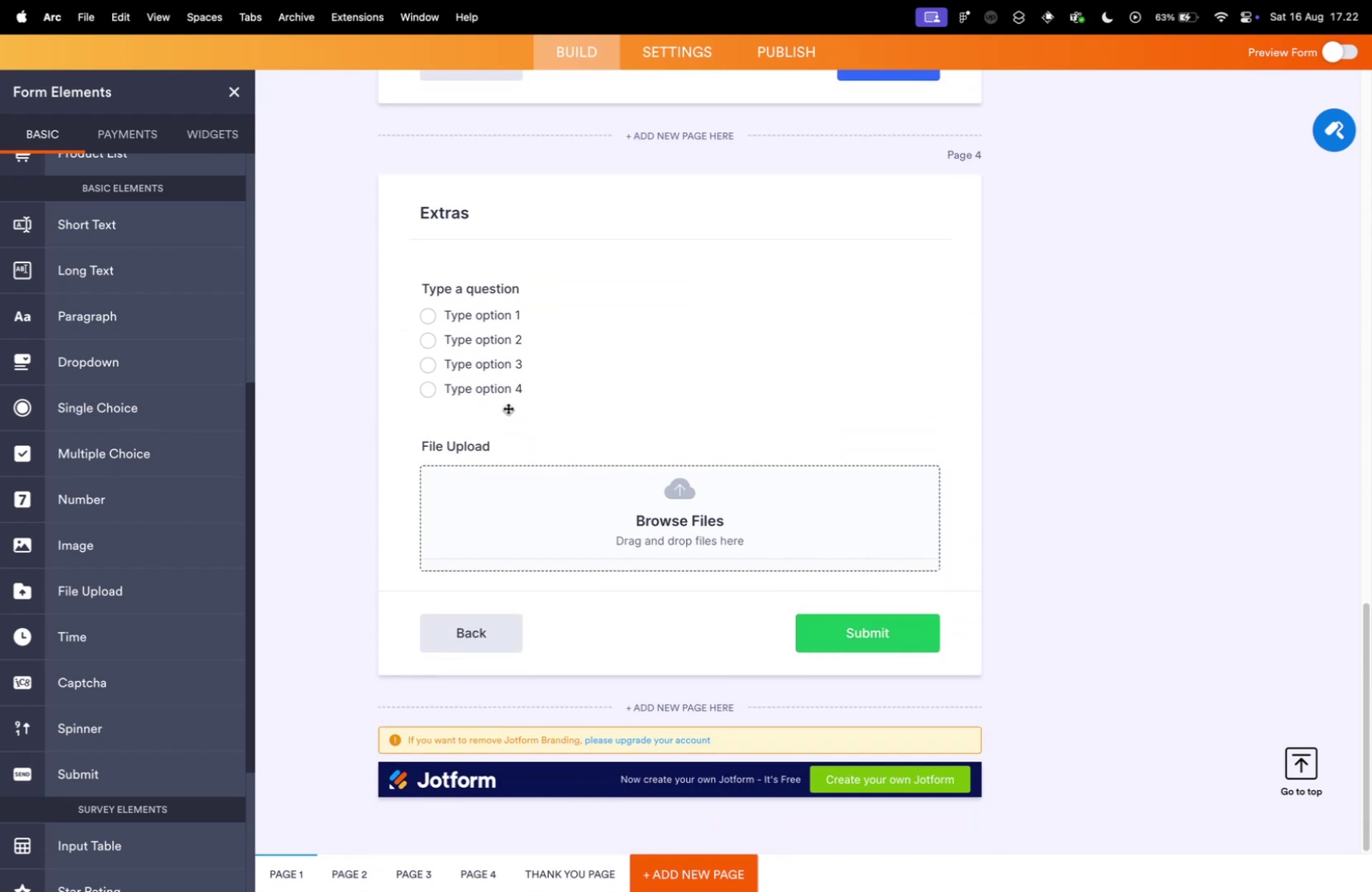 
left_click([515, 337])
 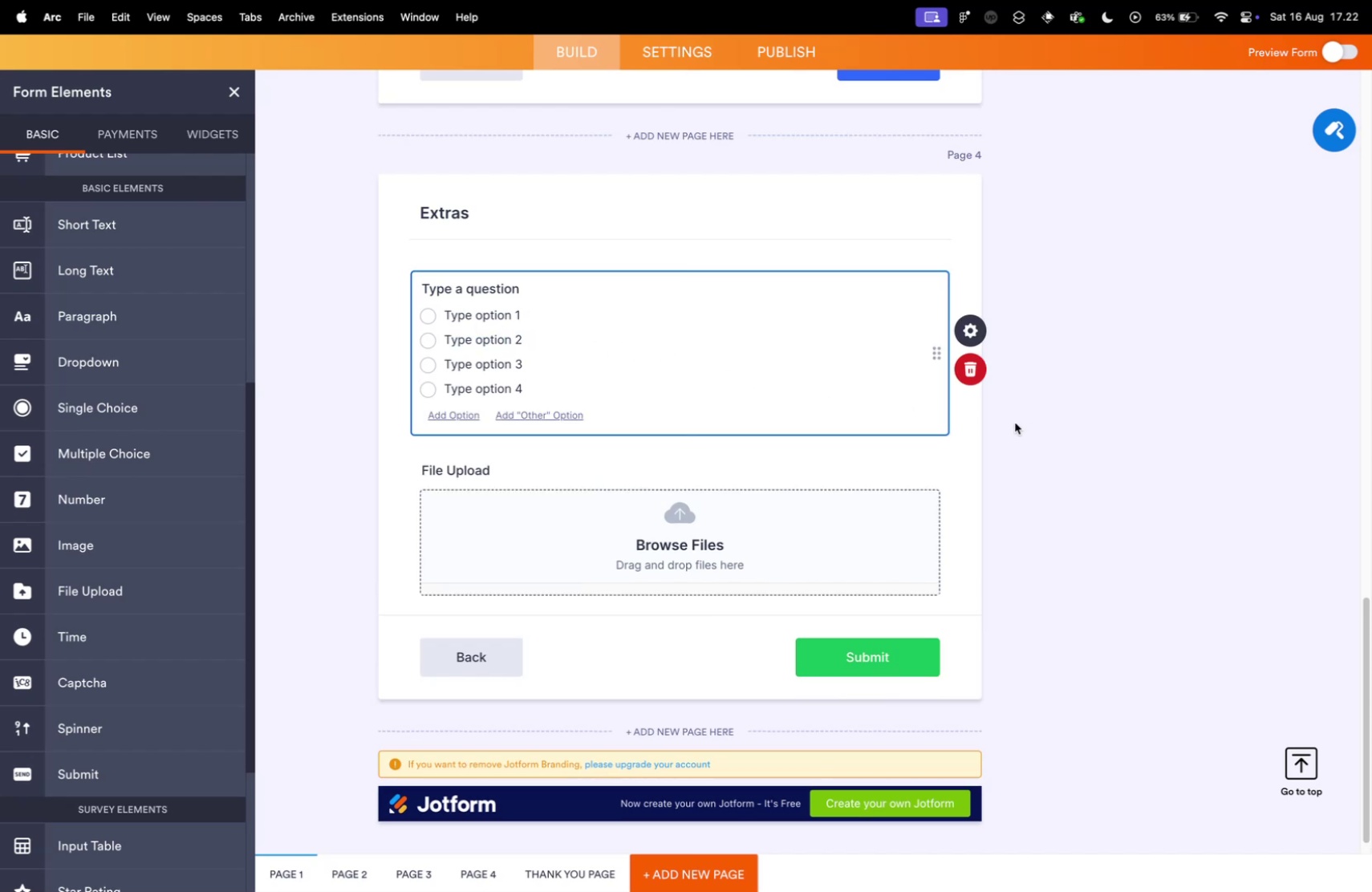 
left_click([1090, 416])
 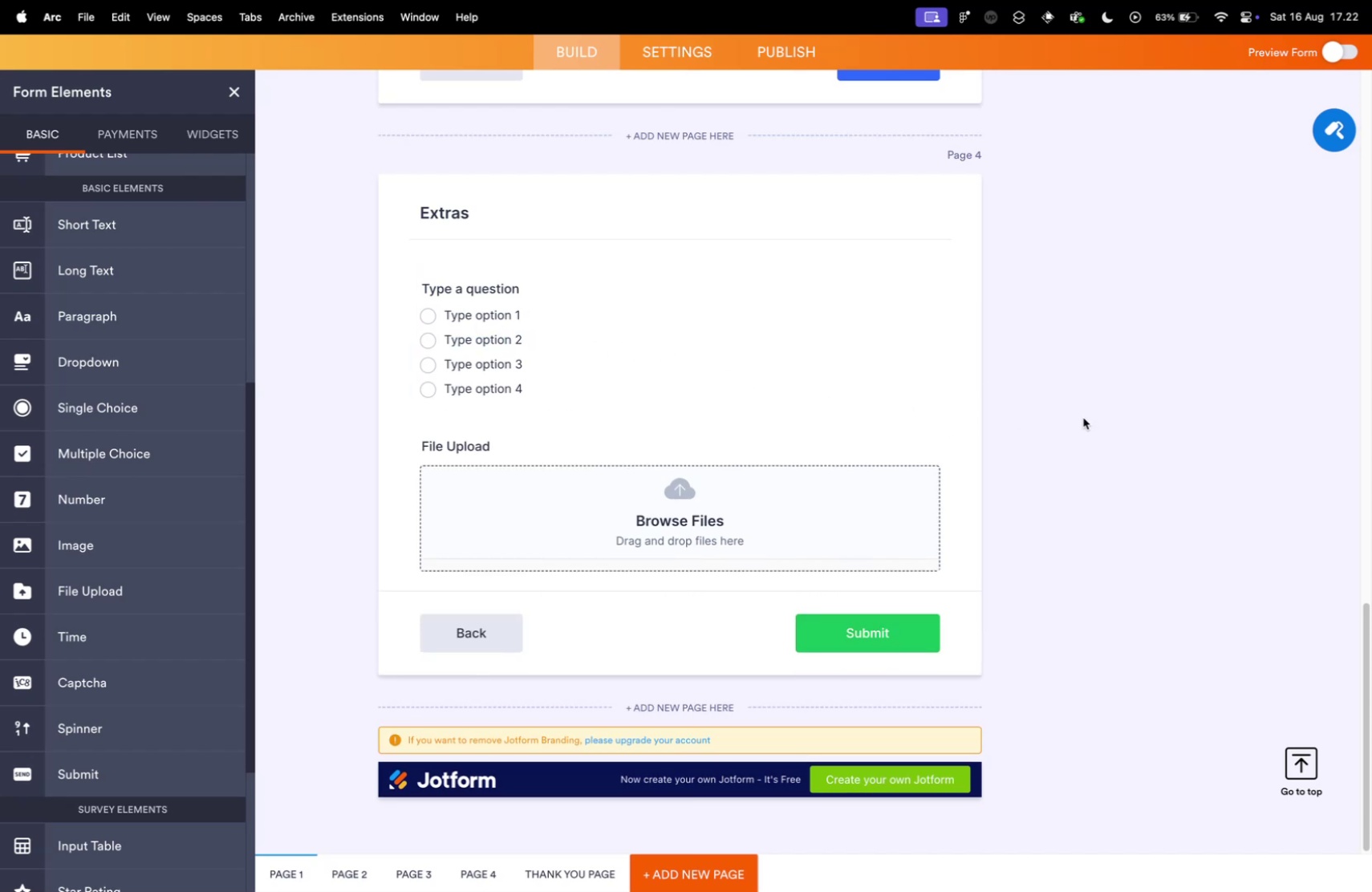 
scroll: coordinate [676, 478], scroll_direction: up, amount: 36.0
 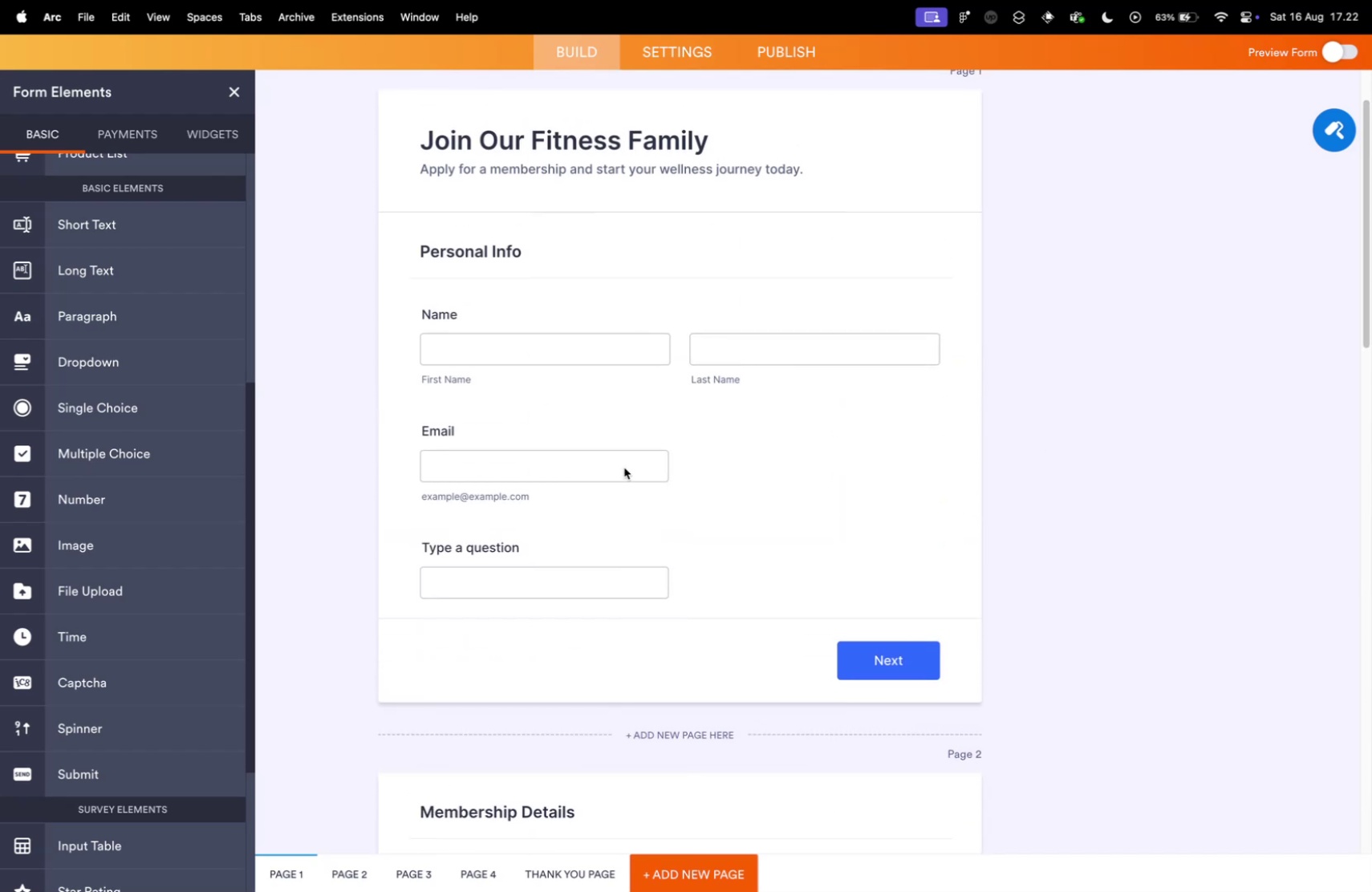 
left_click([624, 467])
 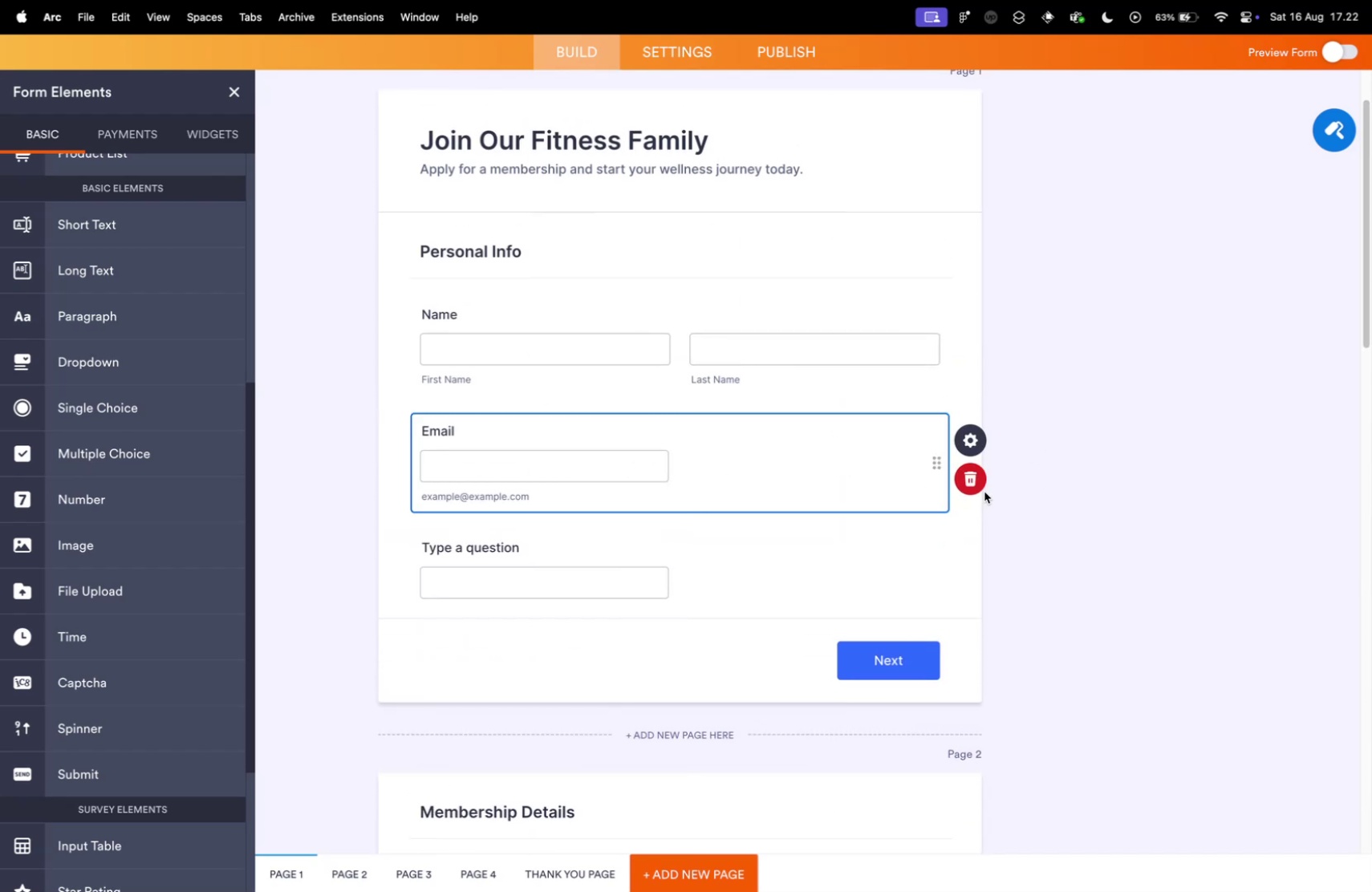 
left_click([1082, 483])
 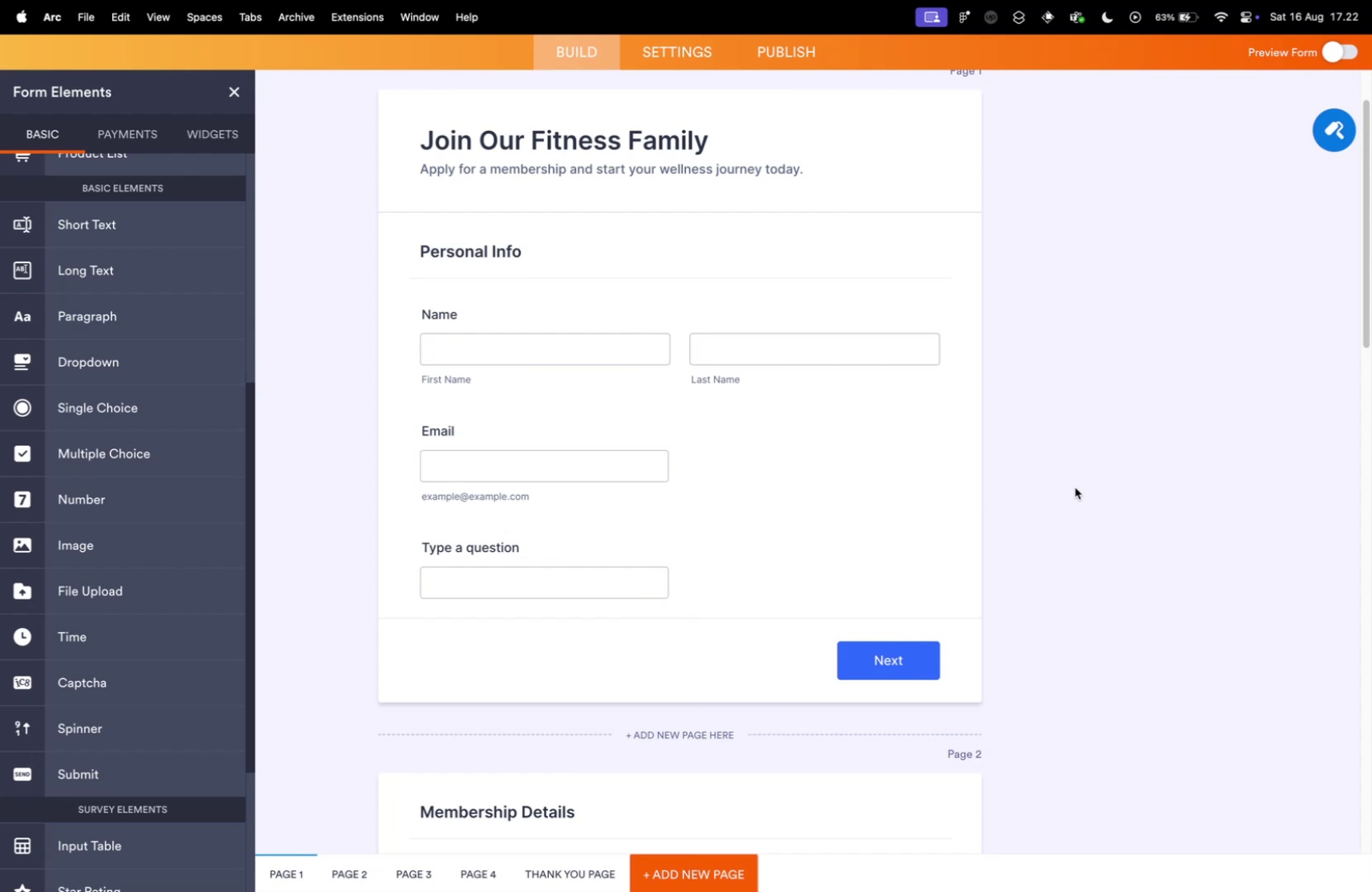 
scroll: coordinate [1073, 489], scroll_direction: up, amount: 6.0
 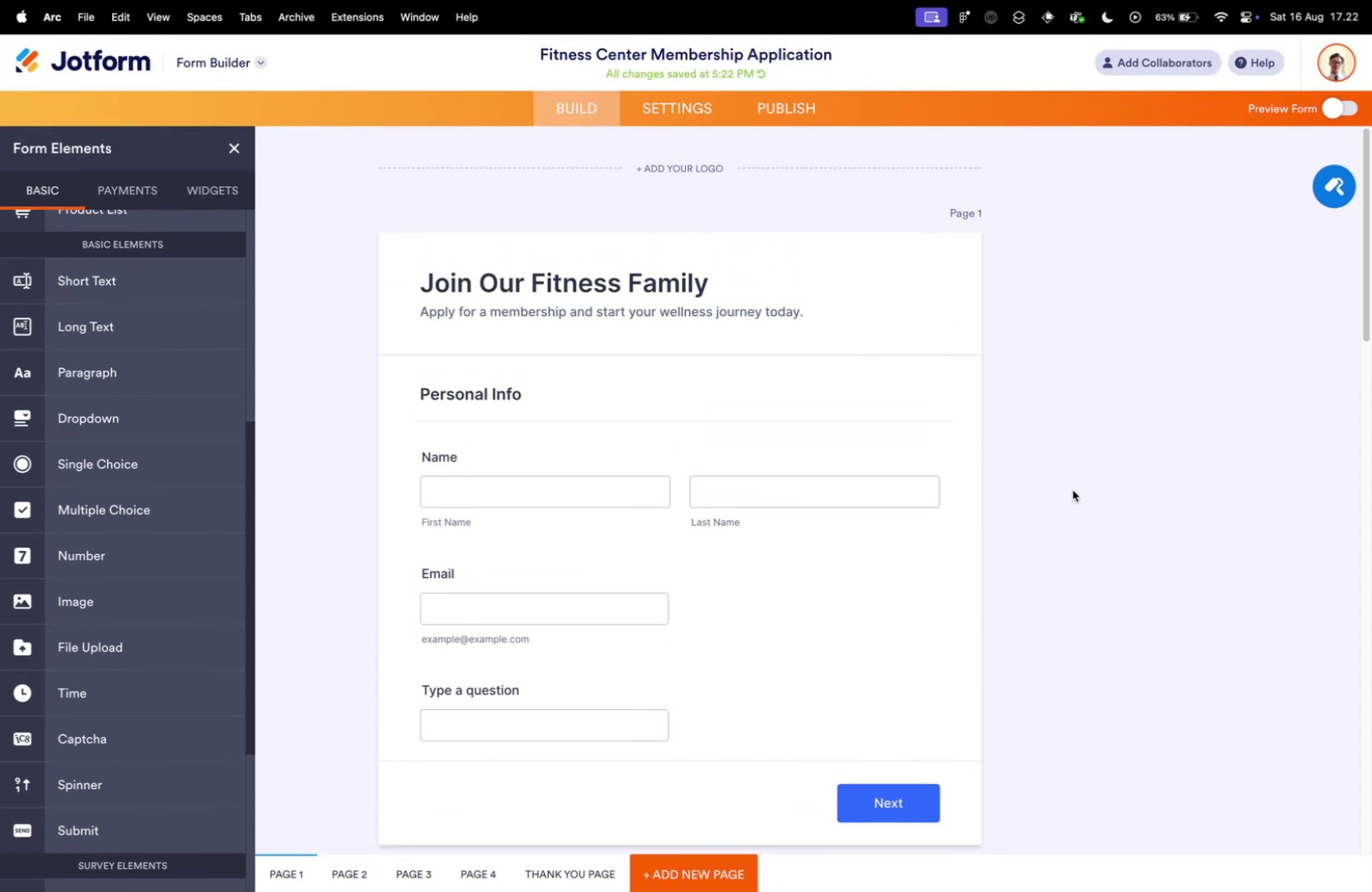 
scroll: coordinate [1073, 489], scroll_direction: down, amount: 6.0
 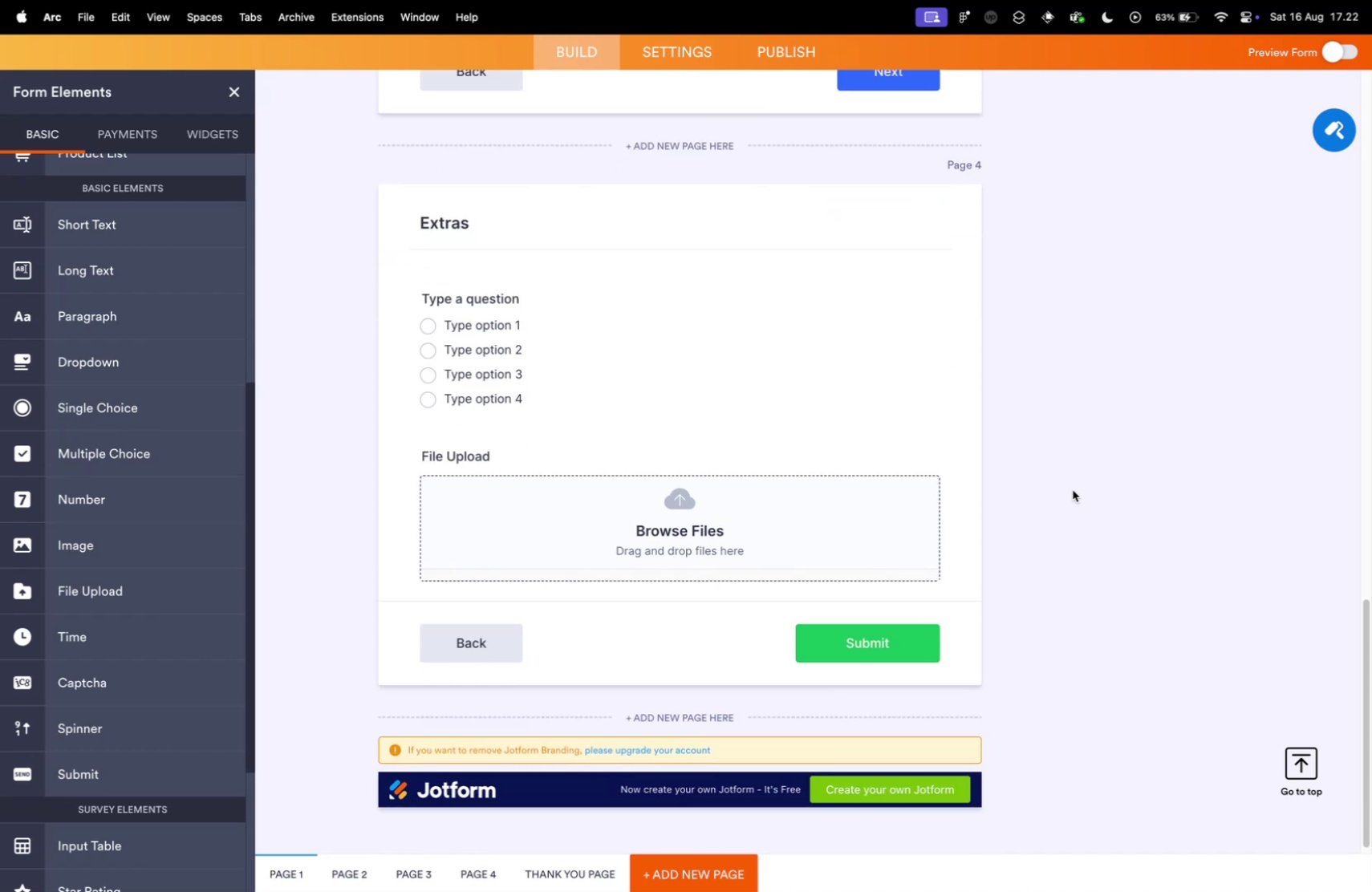 
scroll: coordinate [1078, 485], scroll_direction: up, amount: 54.0
 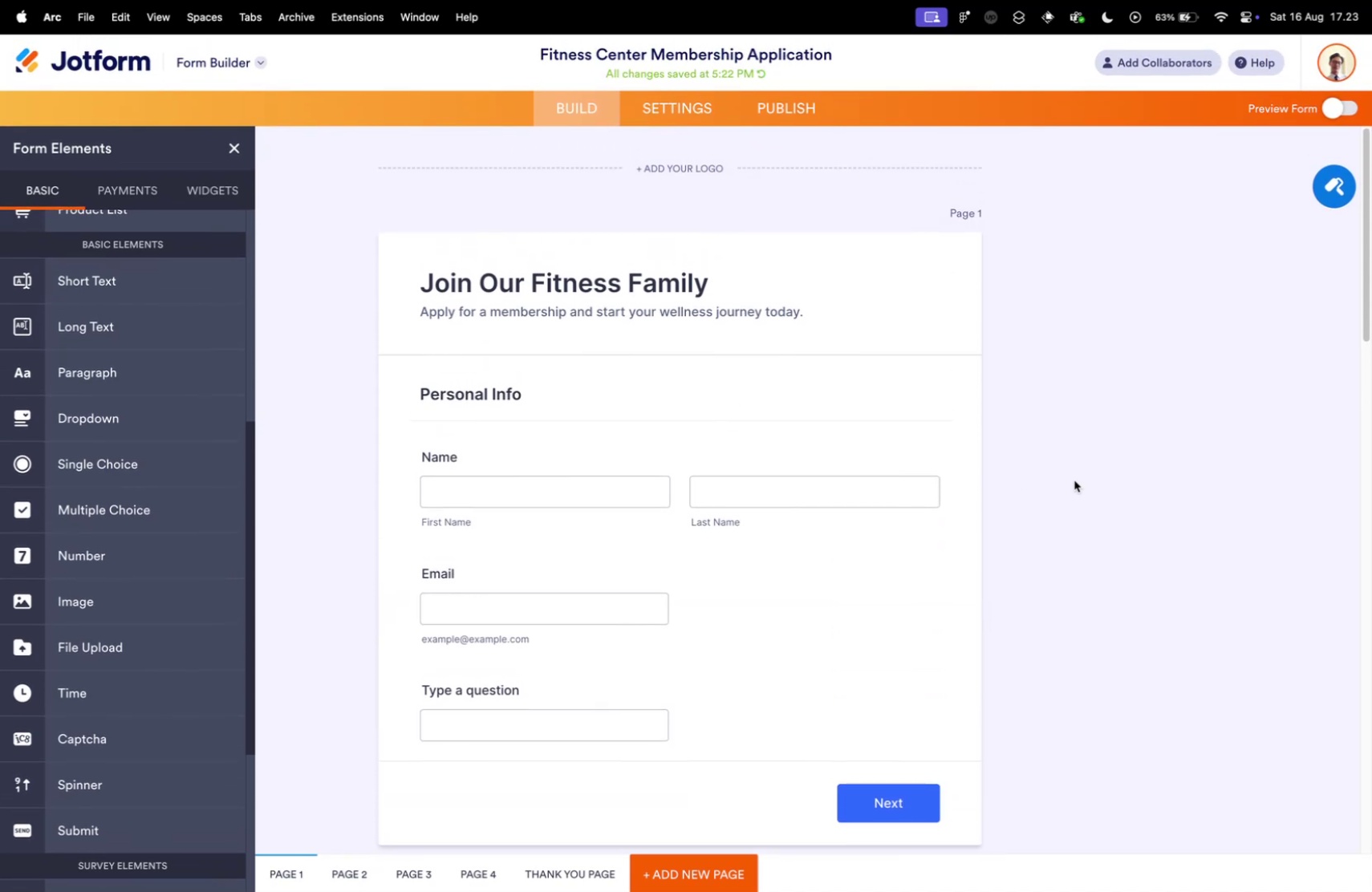 
scroll: coordinate [1107, 480], scroll_direction: down, amount: 25.0
 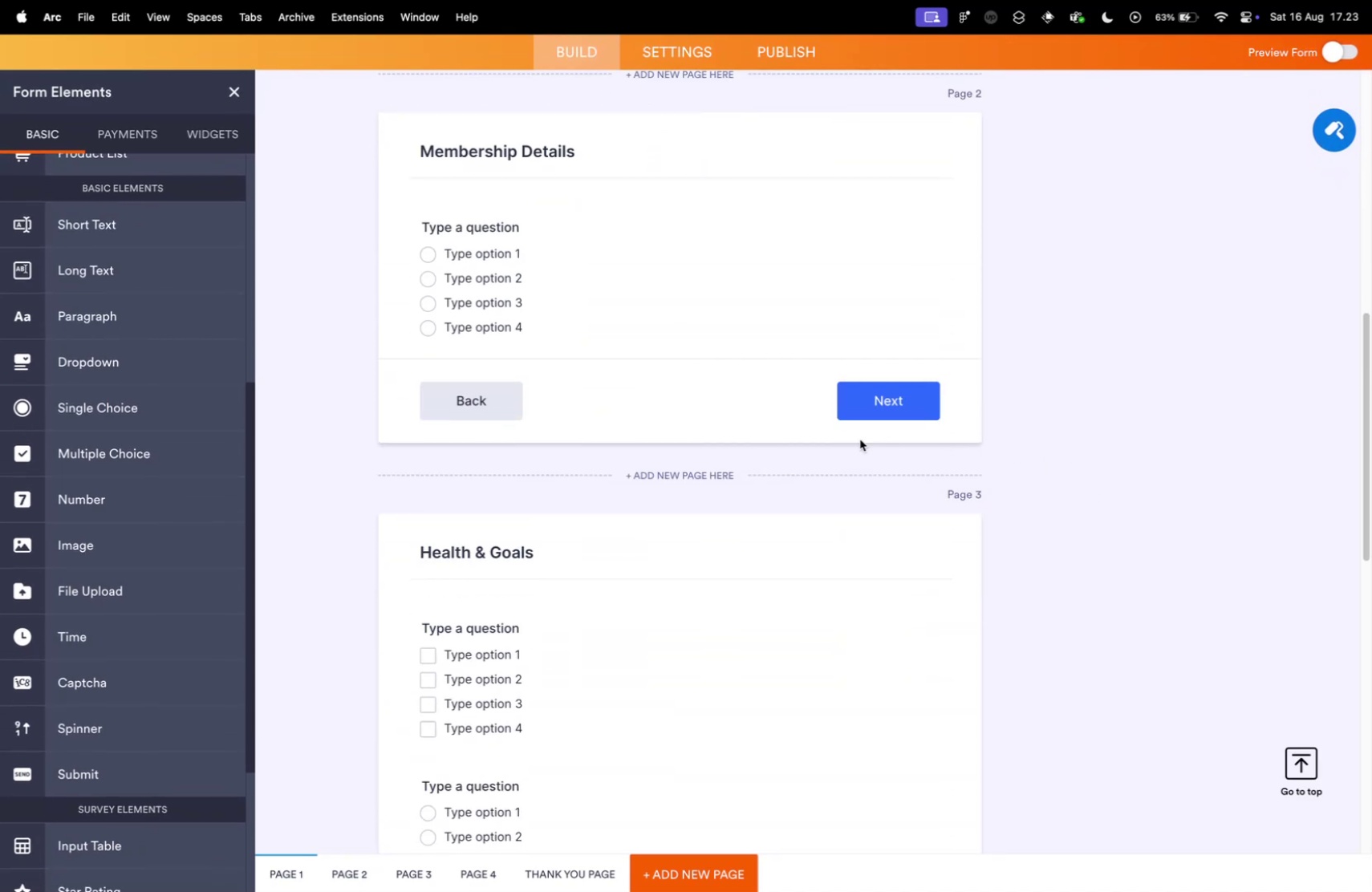 
wait(5.34)
 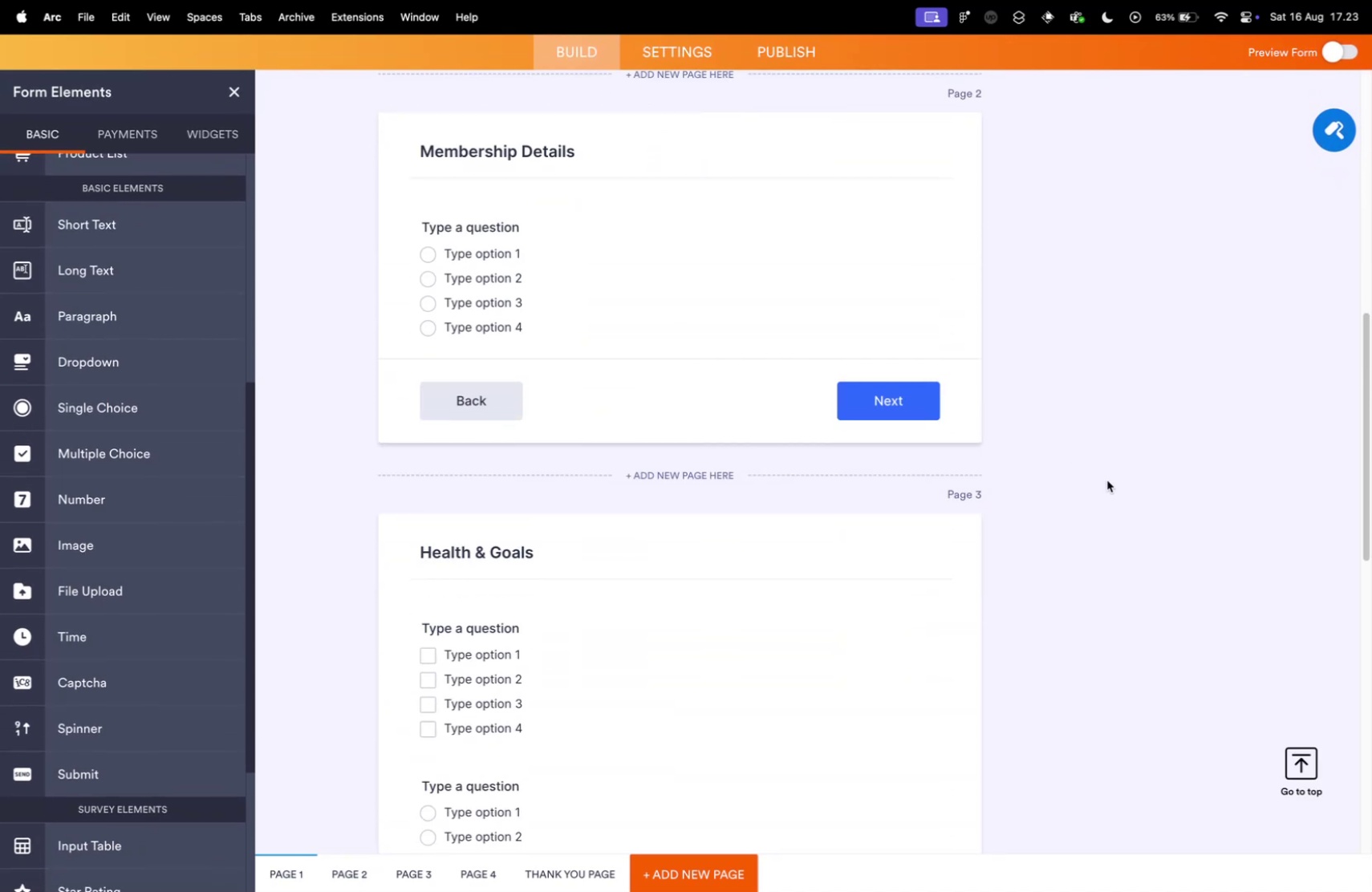 
key(Control+ControlLeft)
 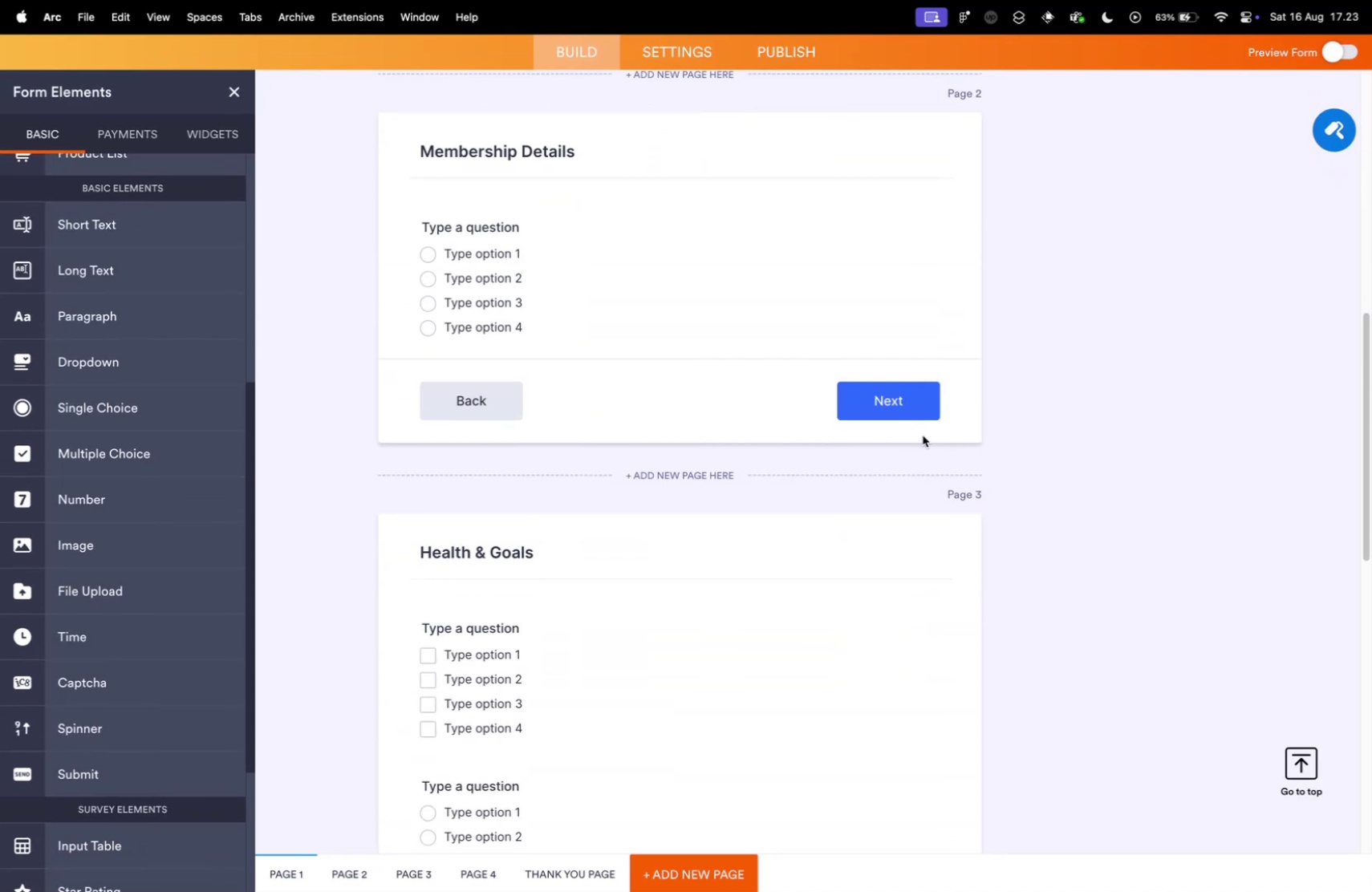 
key(Control+Tab)
 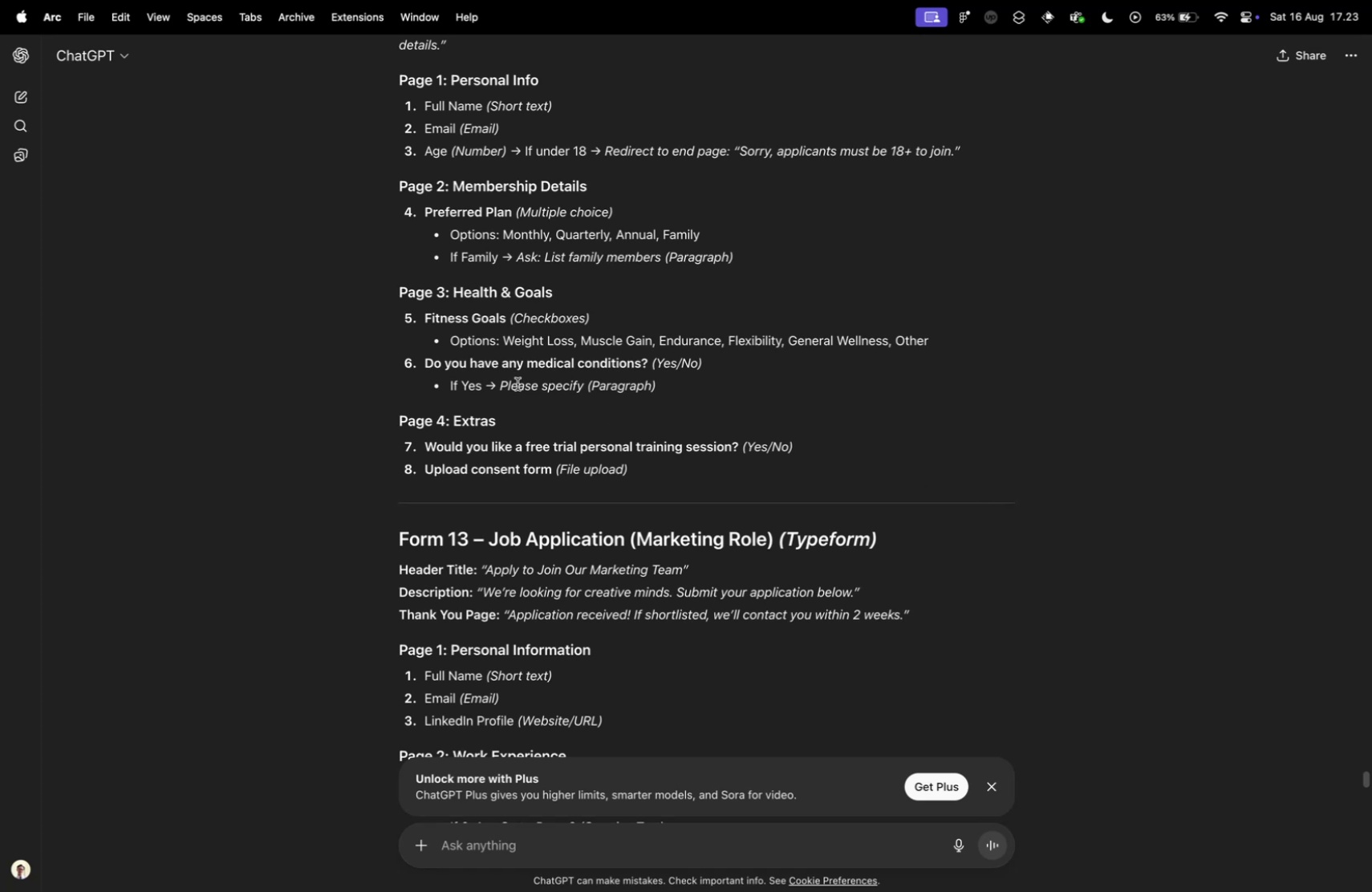 
scroll: coordinate [522, 424], scroll_direction: down, amount: 17.0
 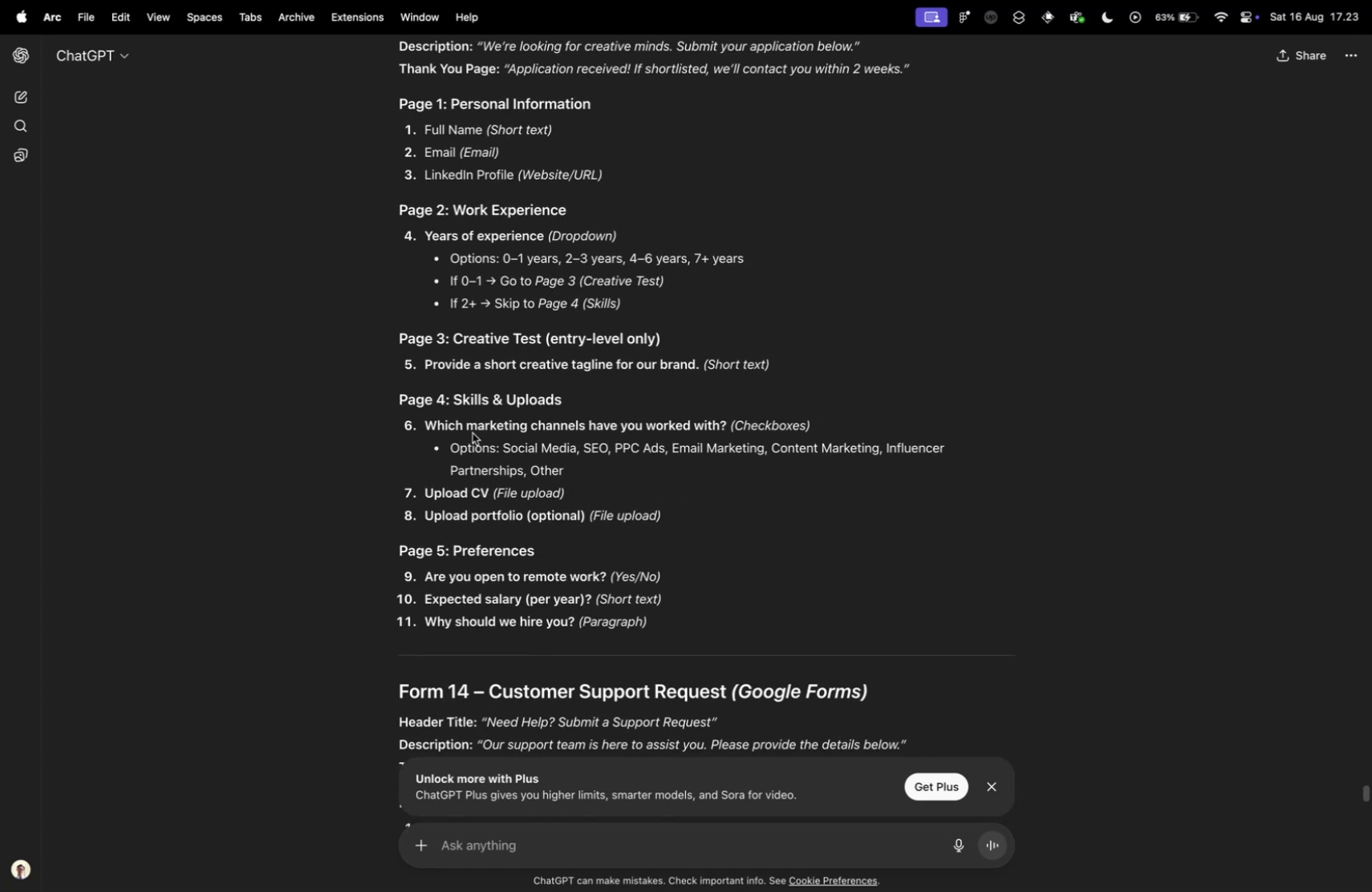 
key(Control+ControlLeft)
 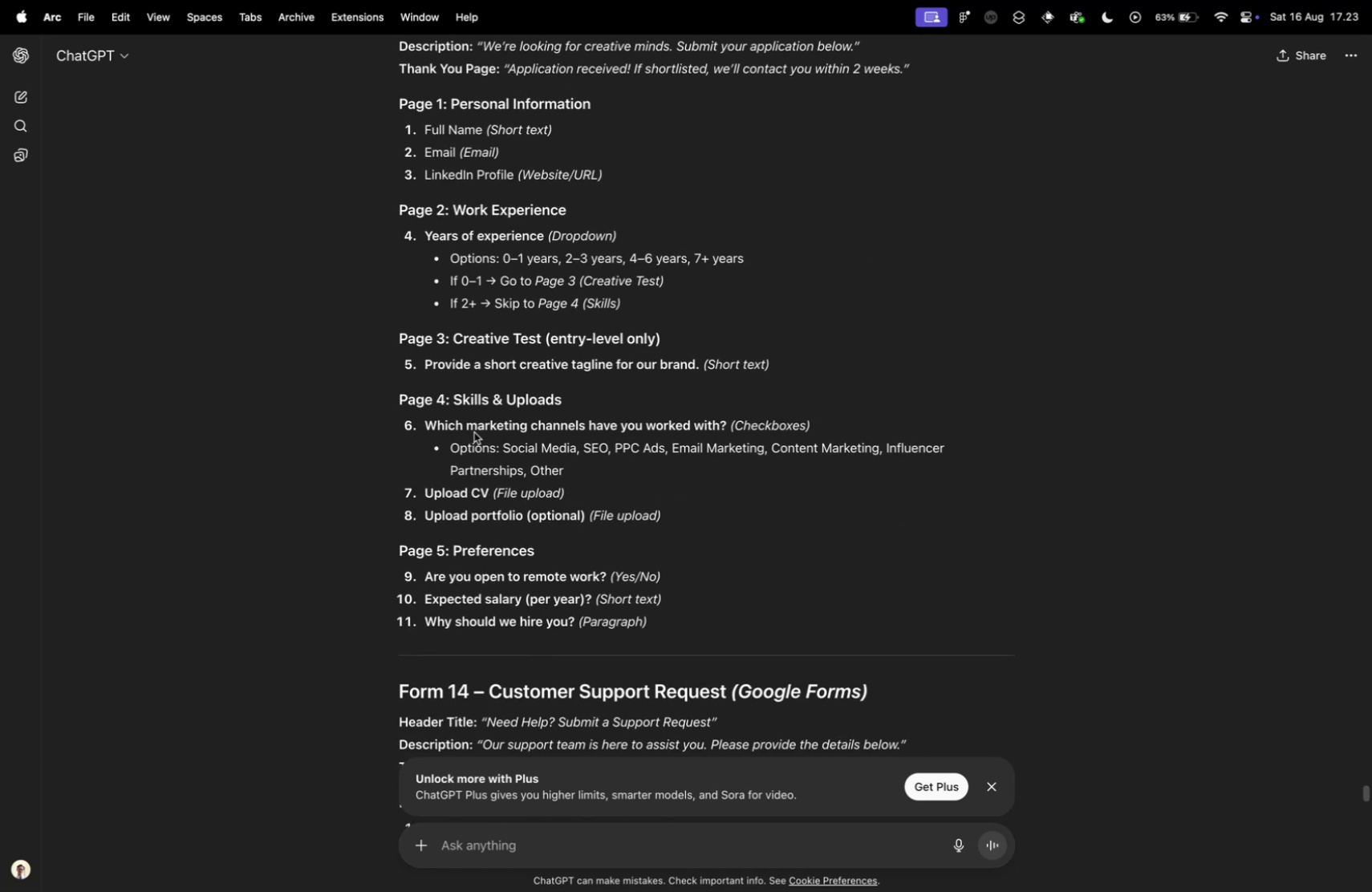 
key(Control+Tab)
 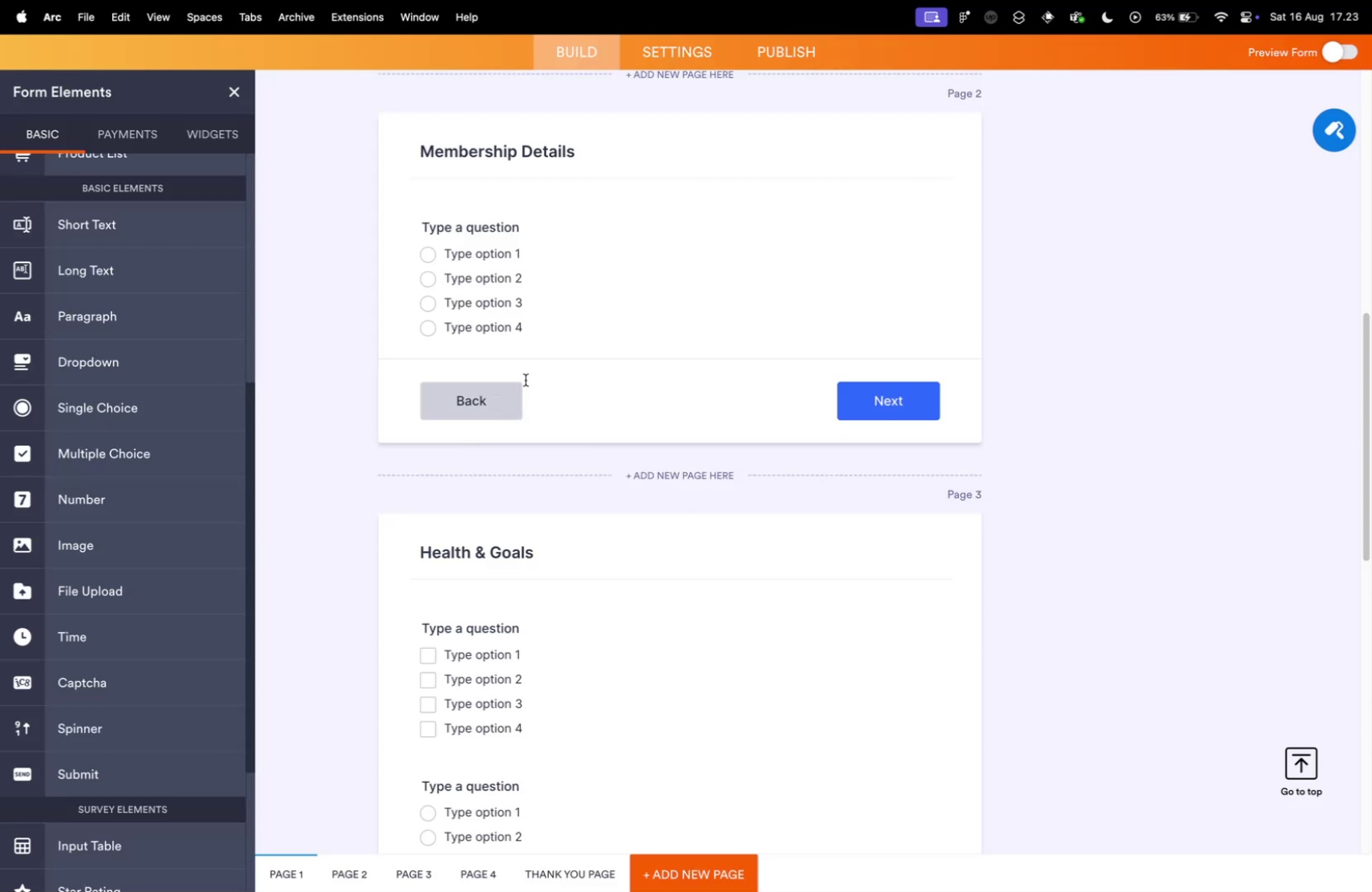 
scroll: coordinate [566, 388], scroll_direction: down, amount: 35.0
 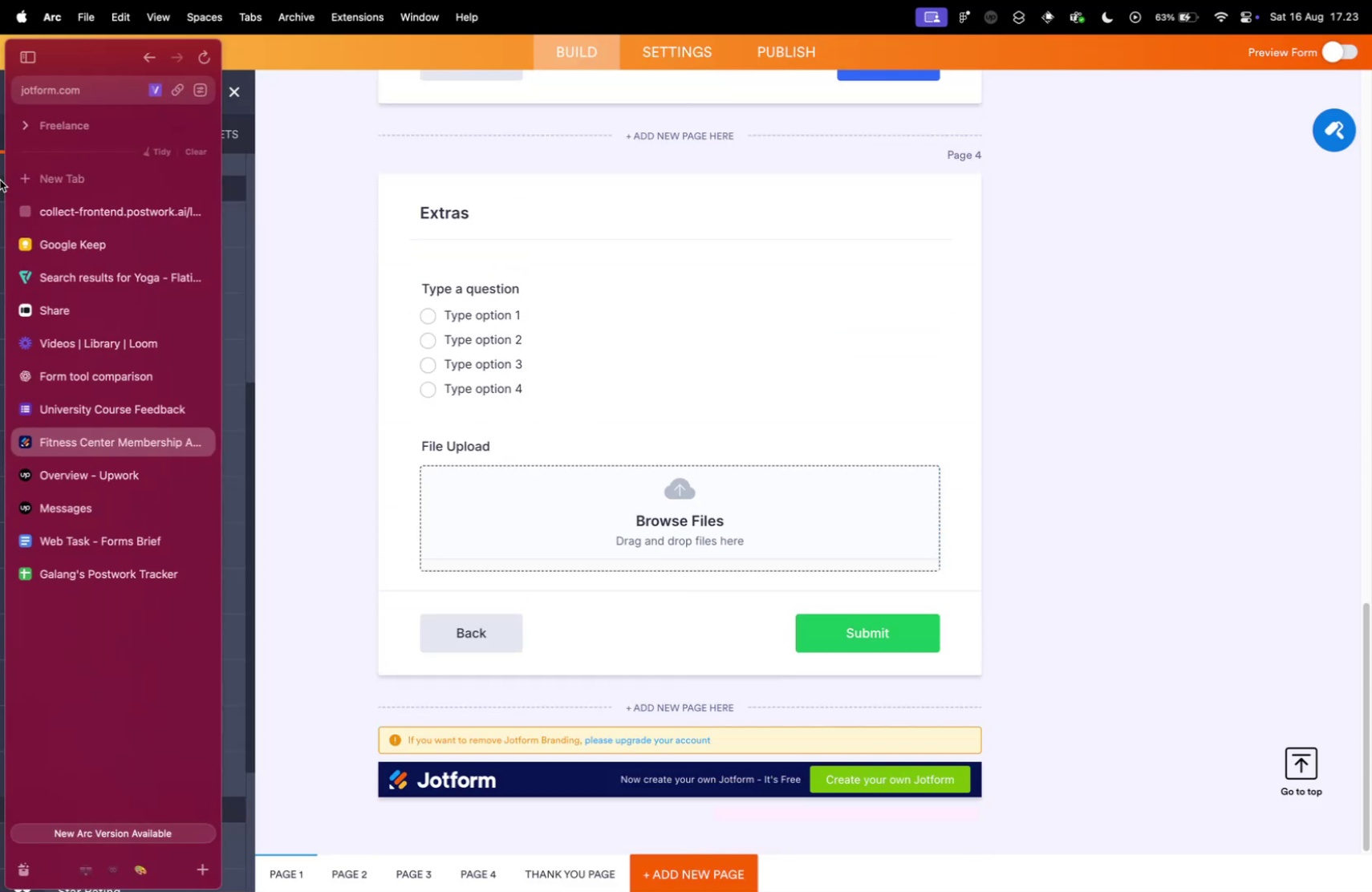 
left_click([55, 206])
 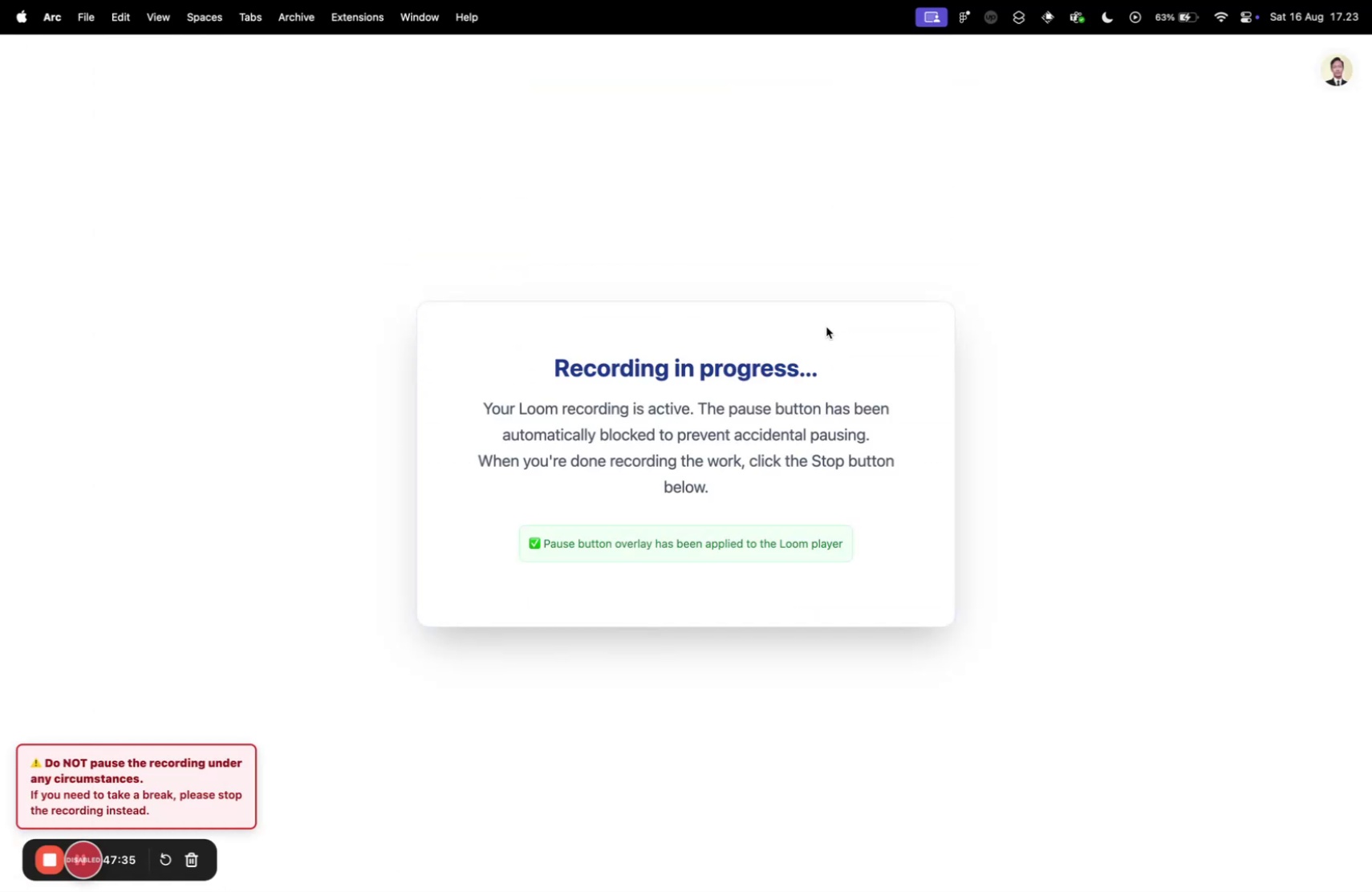 
key(Control+ControlLeft)
 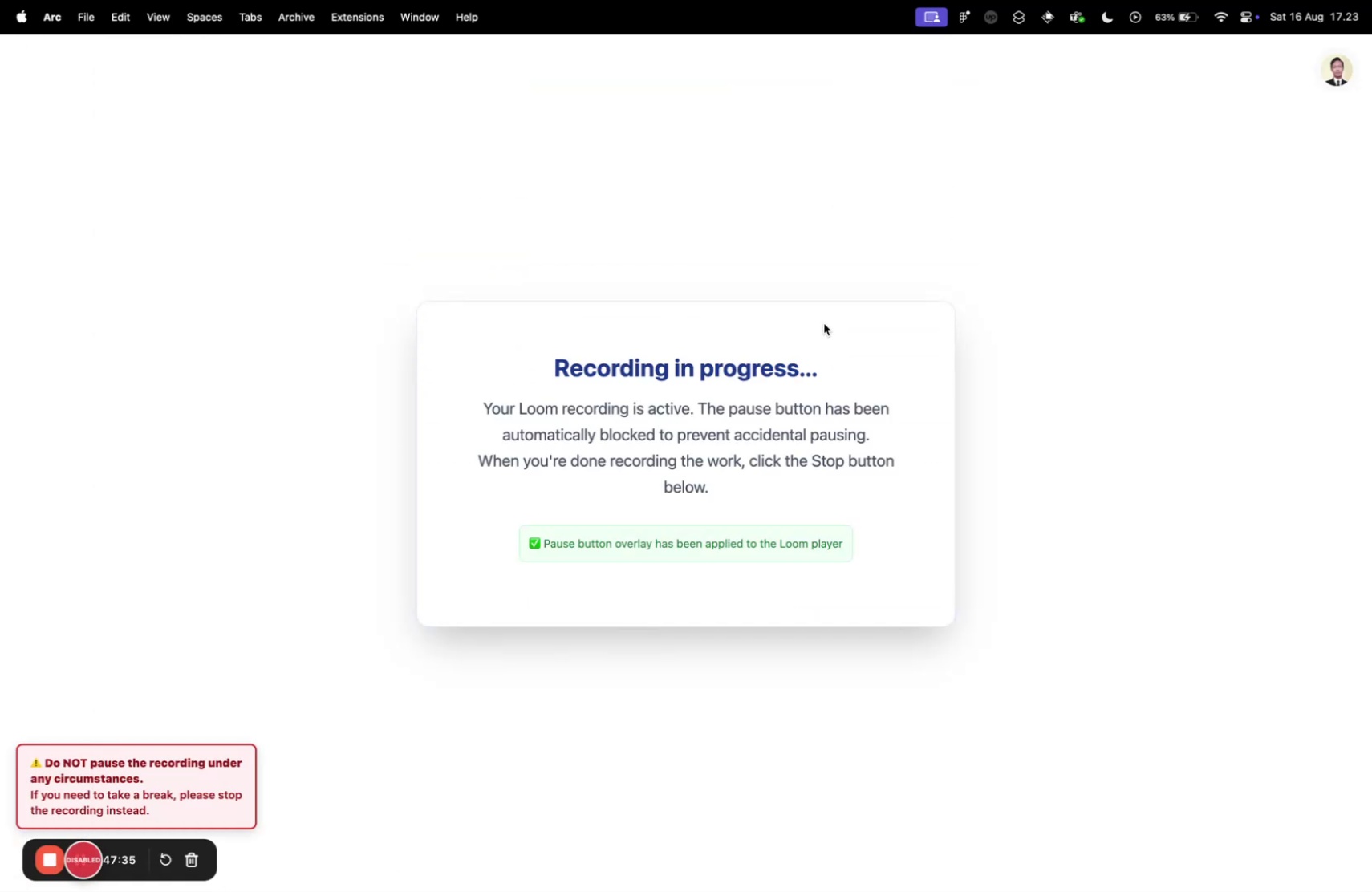 
key(Control+Tab)
 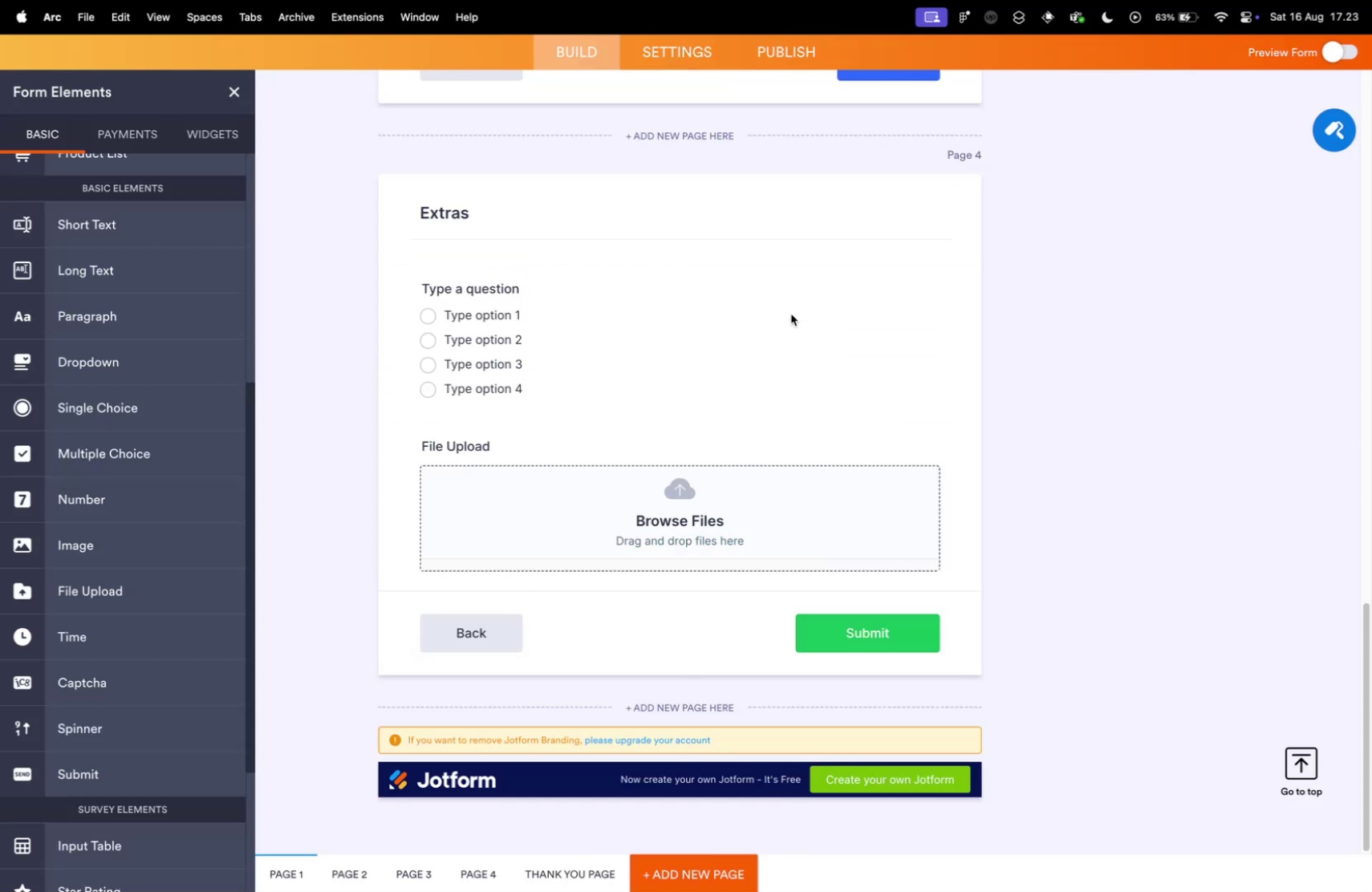 
key(Control+ControlLeft)
 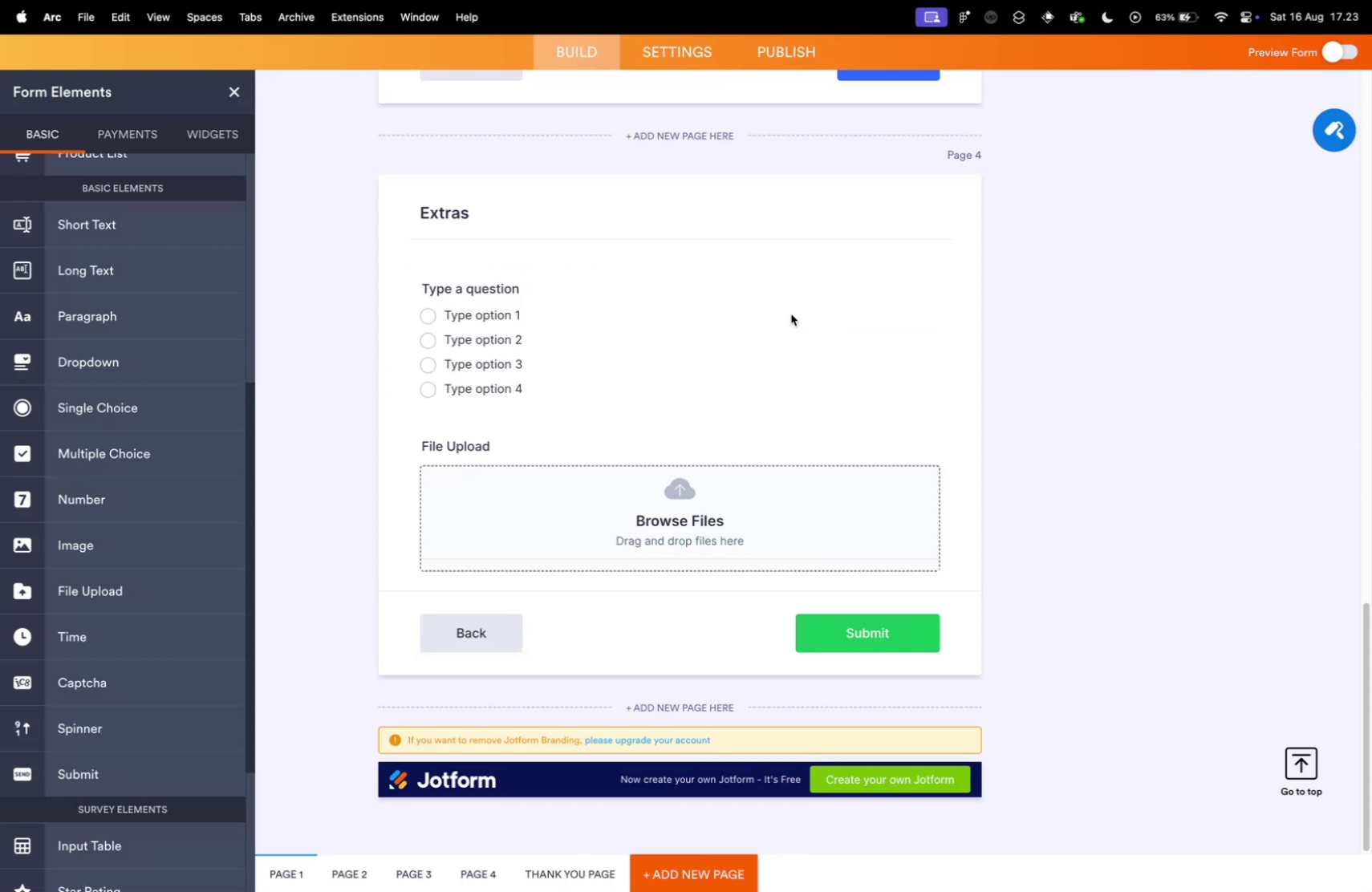 
key(Control+Tab)
 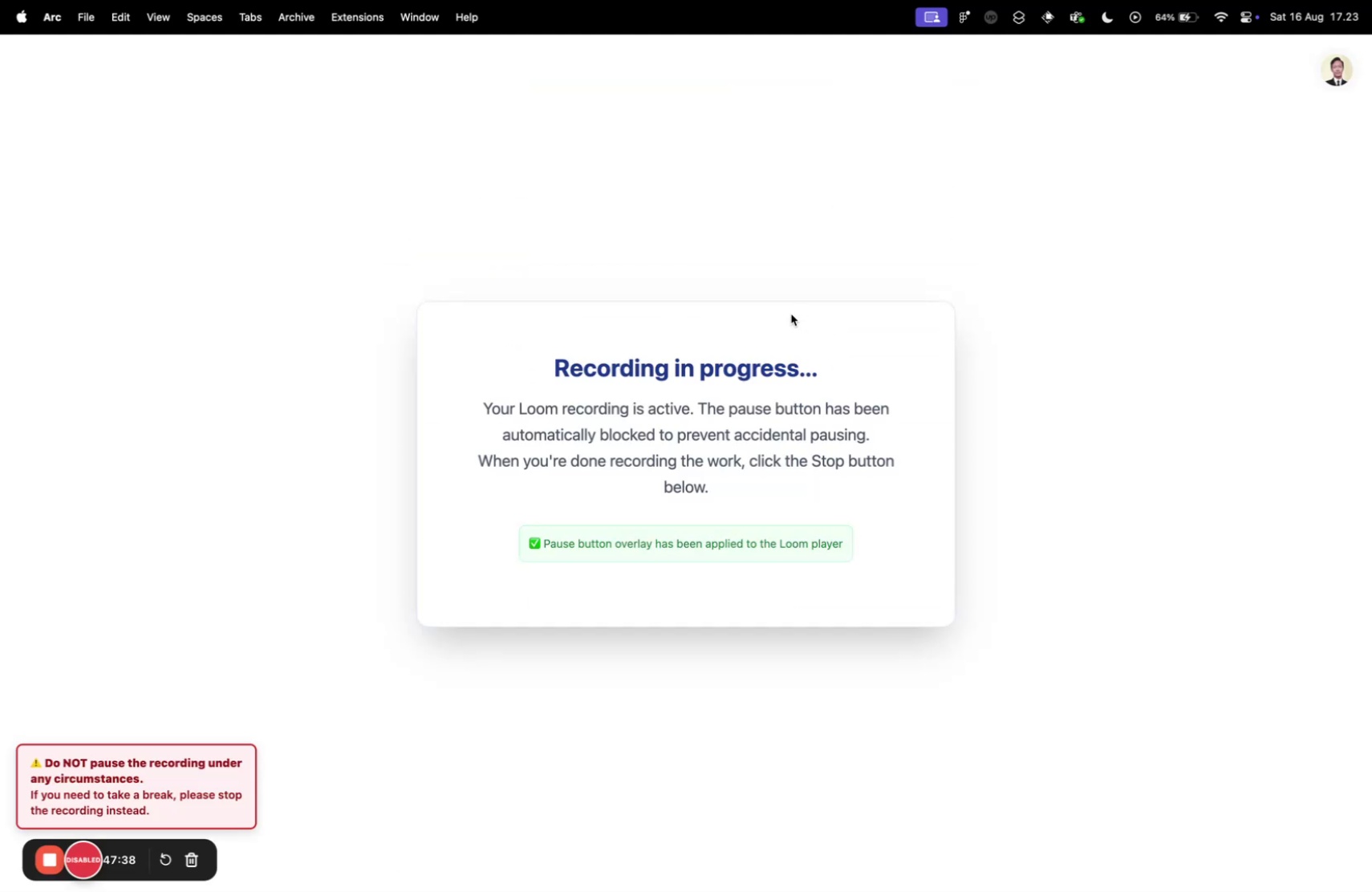 
key(Control+ControlLeft)
 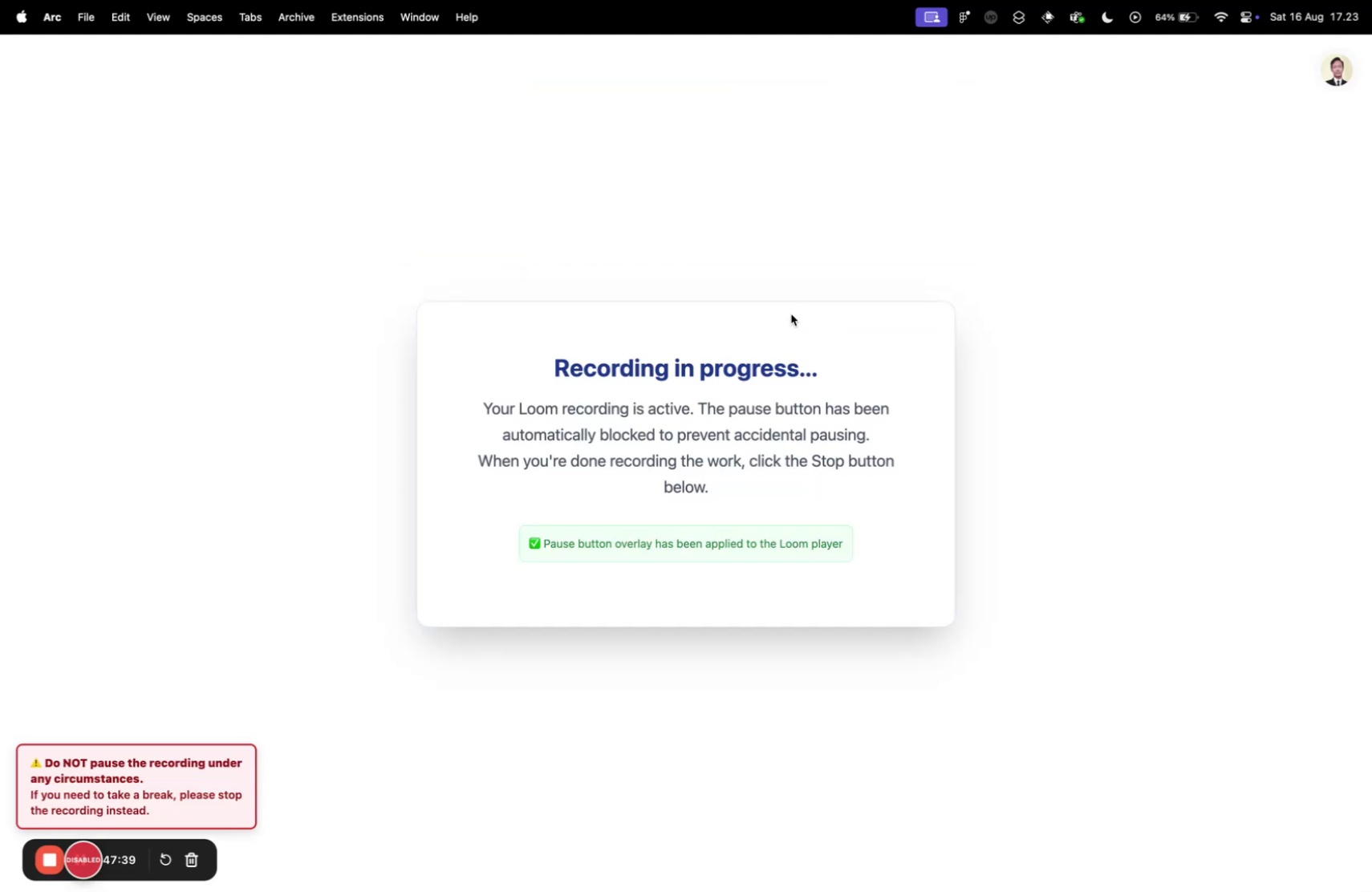 
key(Control+Tab)
 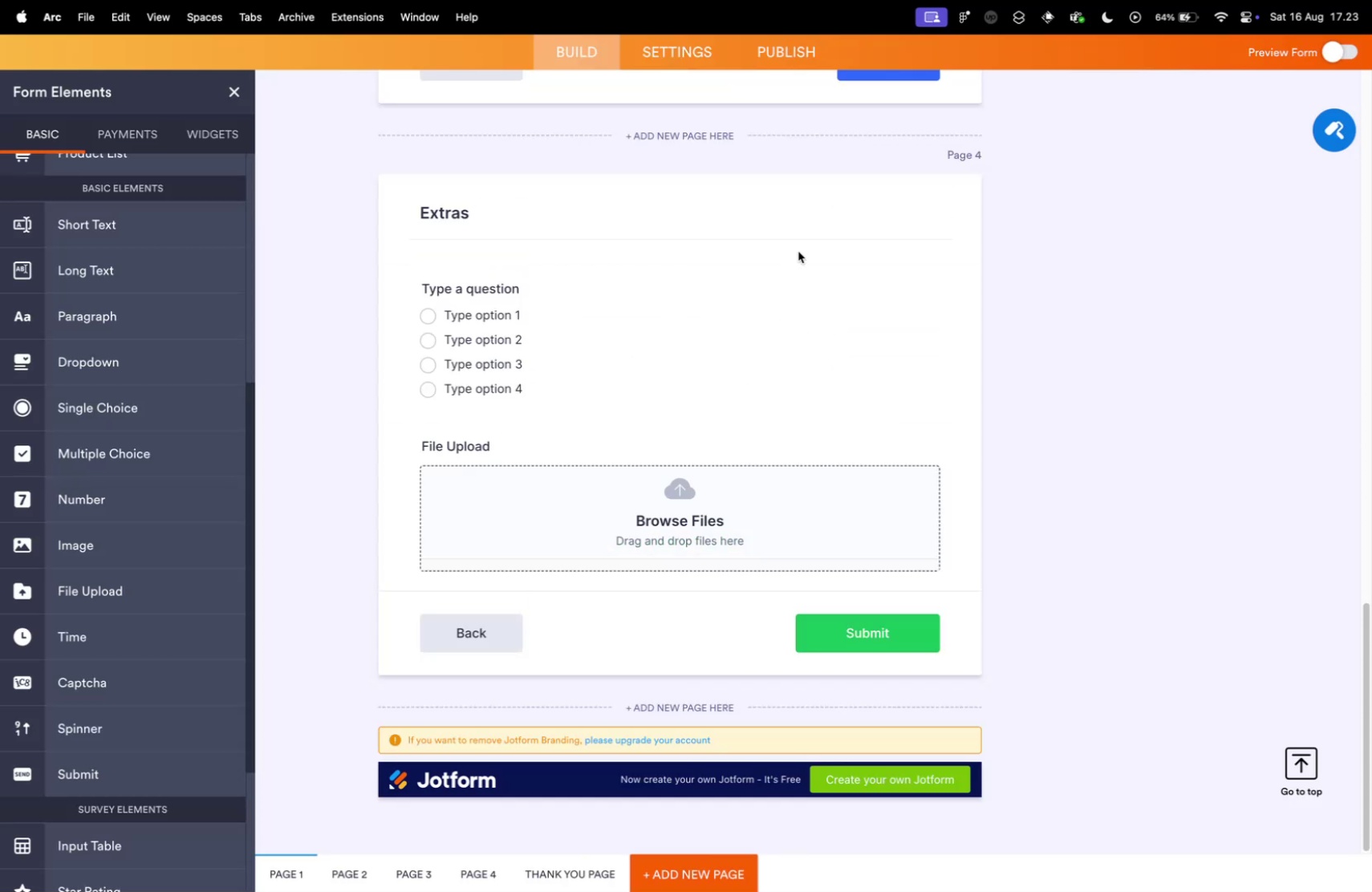 
key(Control+Tab)
 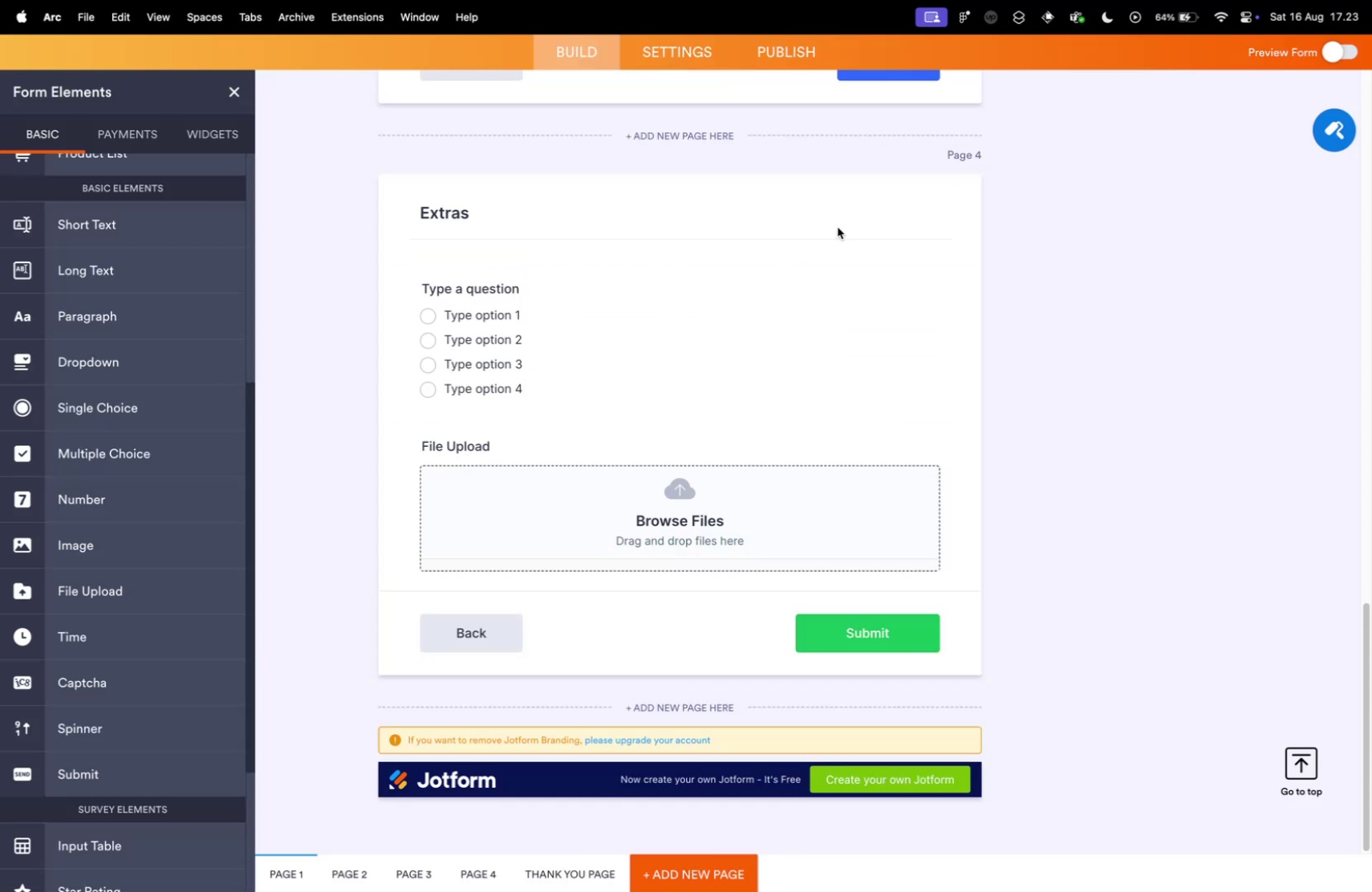 
key(Control+Tab)
 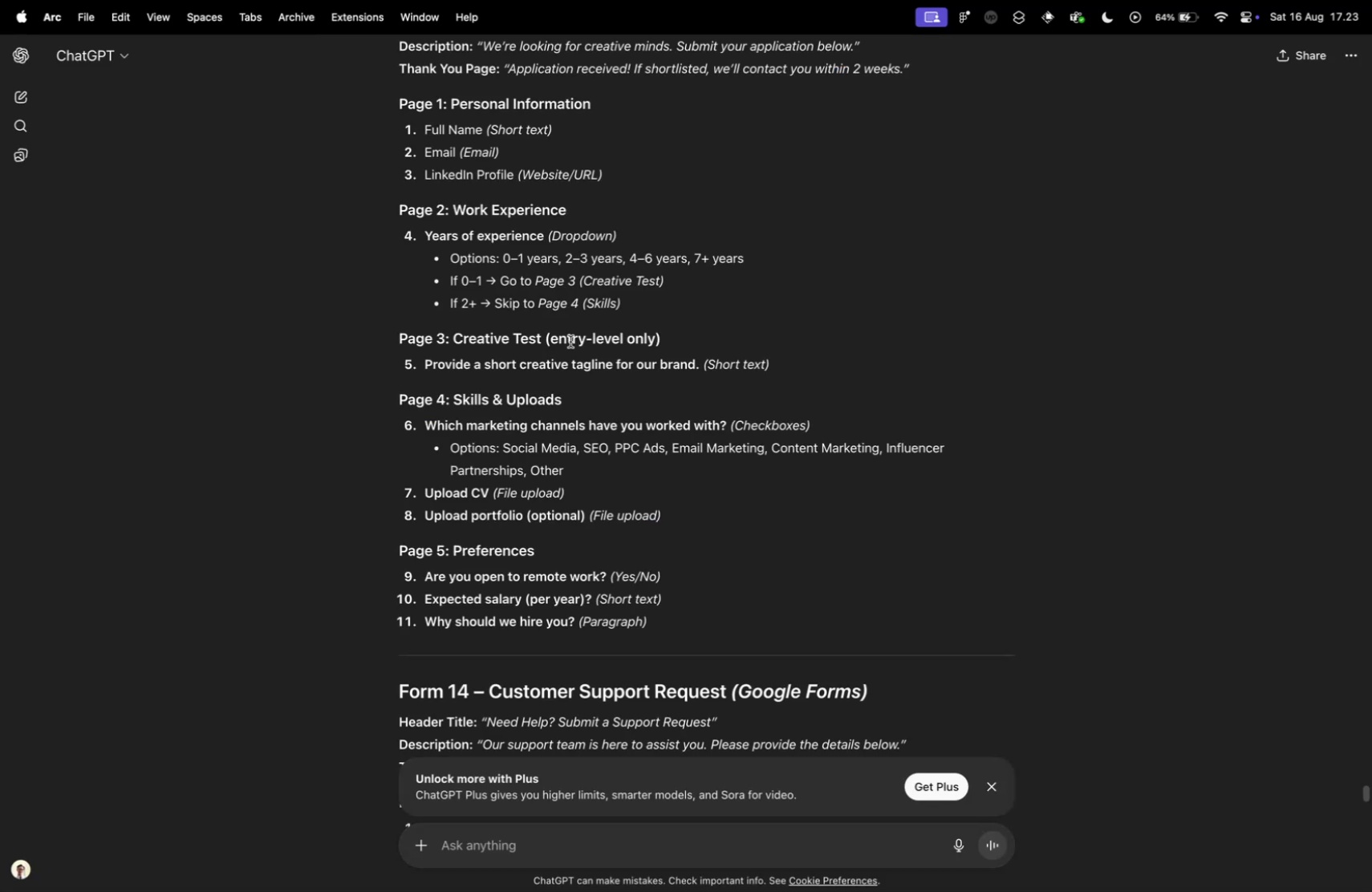 
scroll: coordinate [505, 526], scroll_direction: down, amount: 5.0
 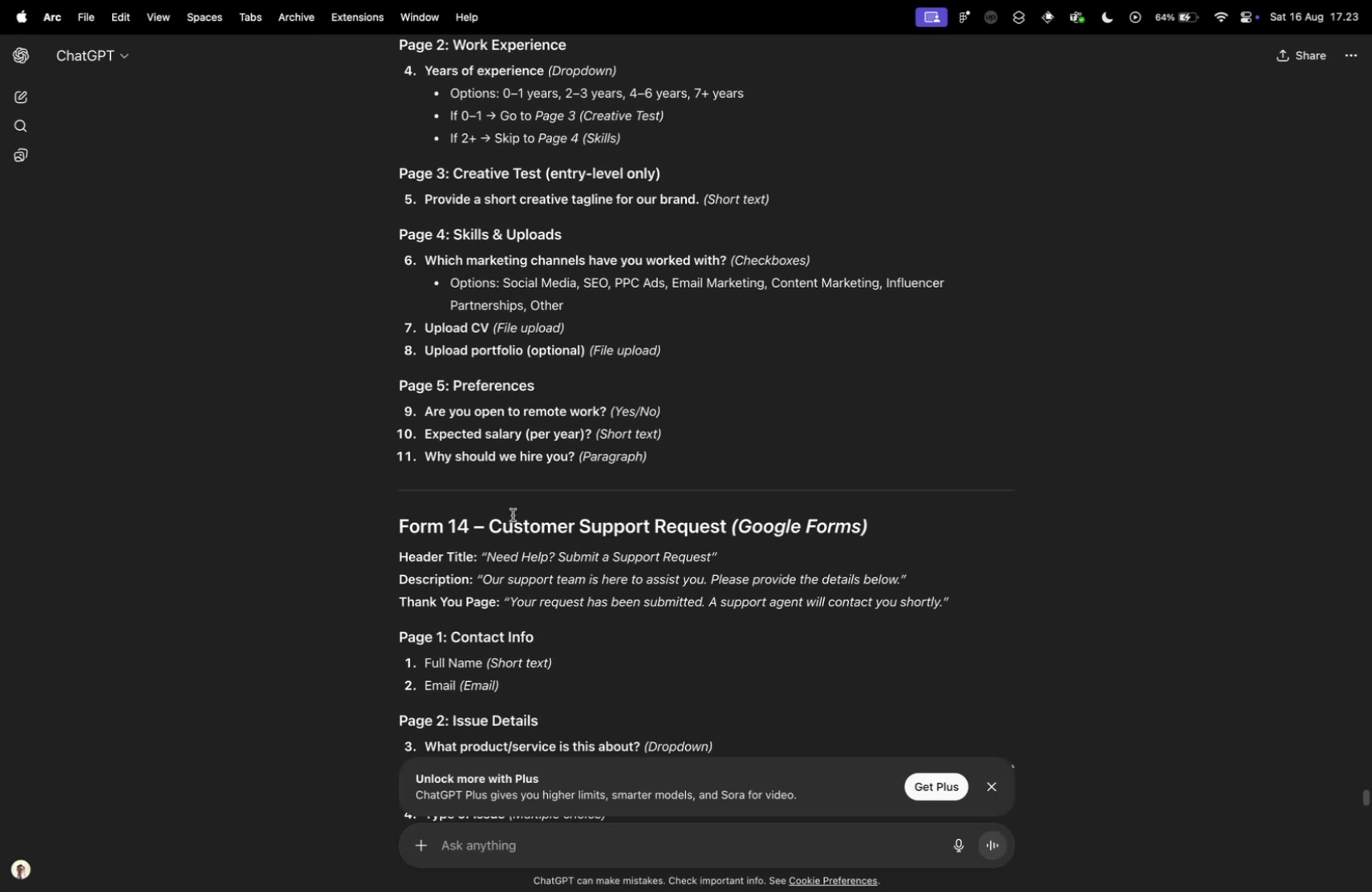 
key(Control+ControlLeft)
 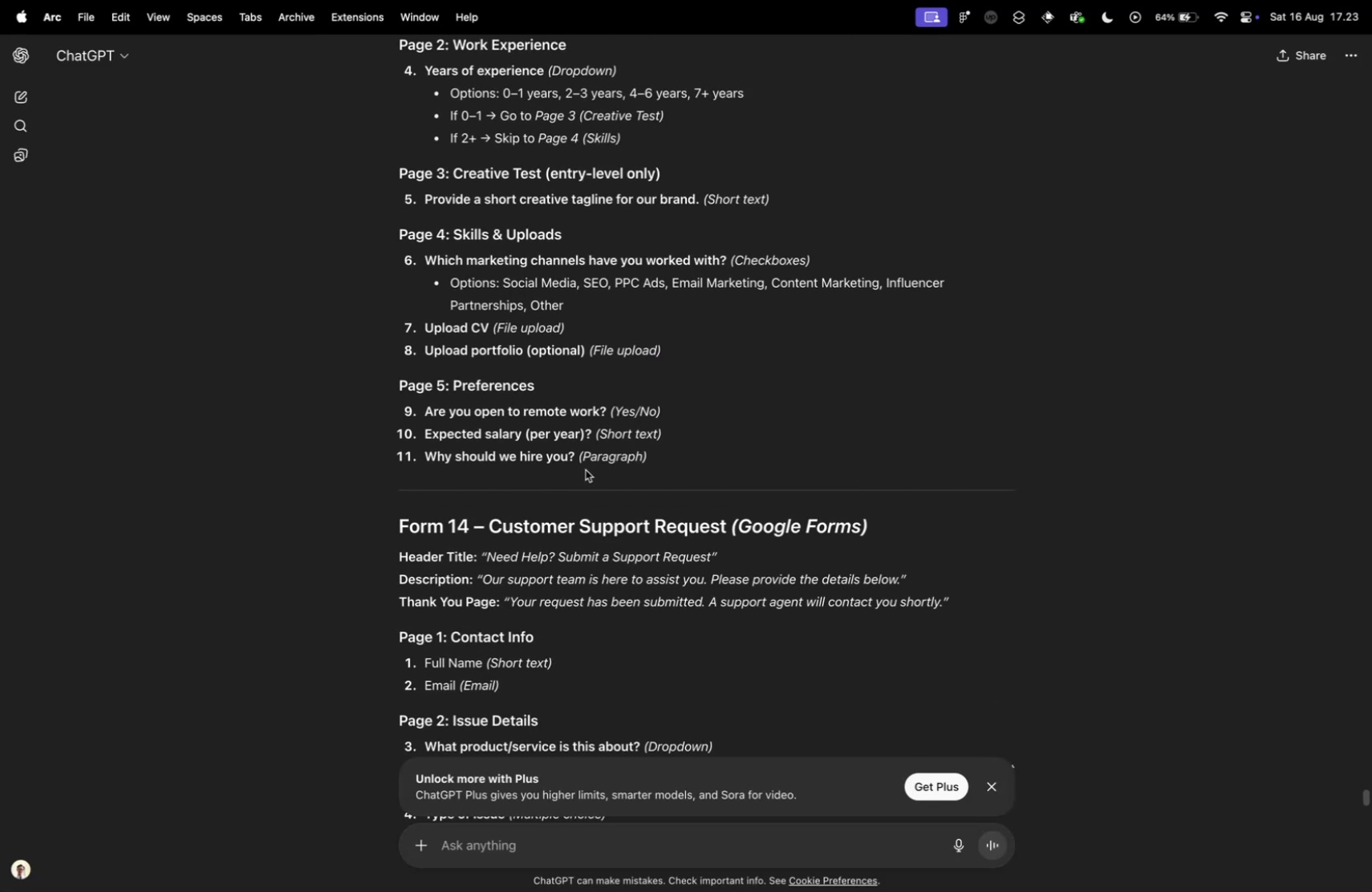 
key(Control+Tab)
 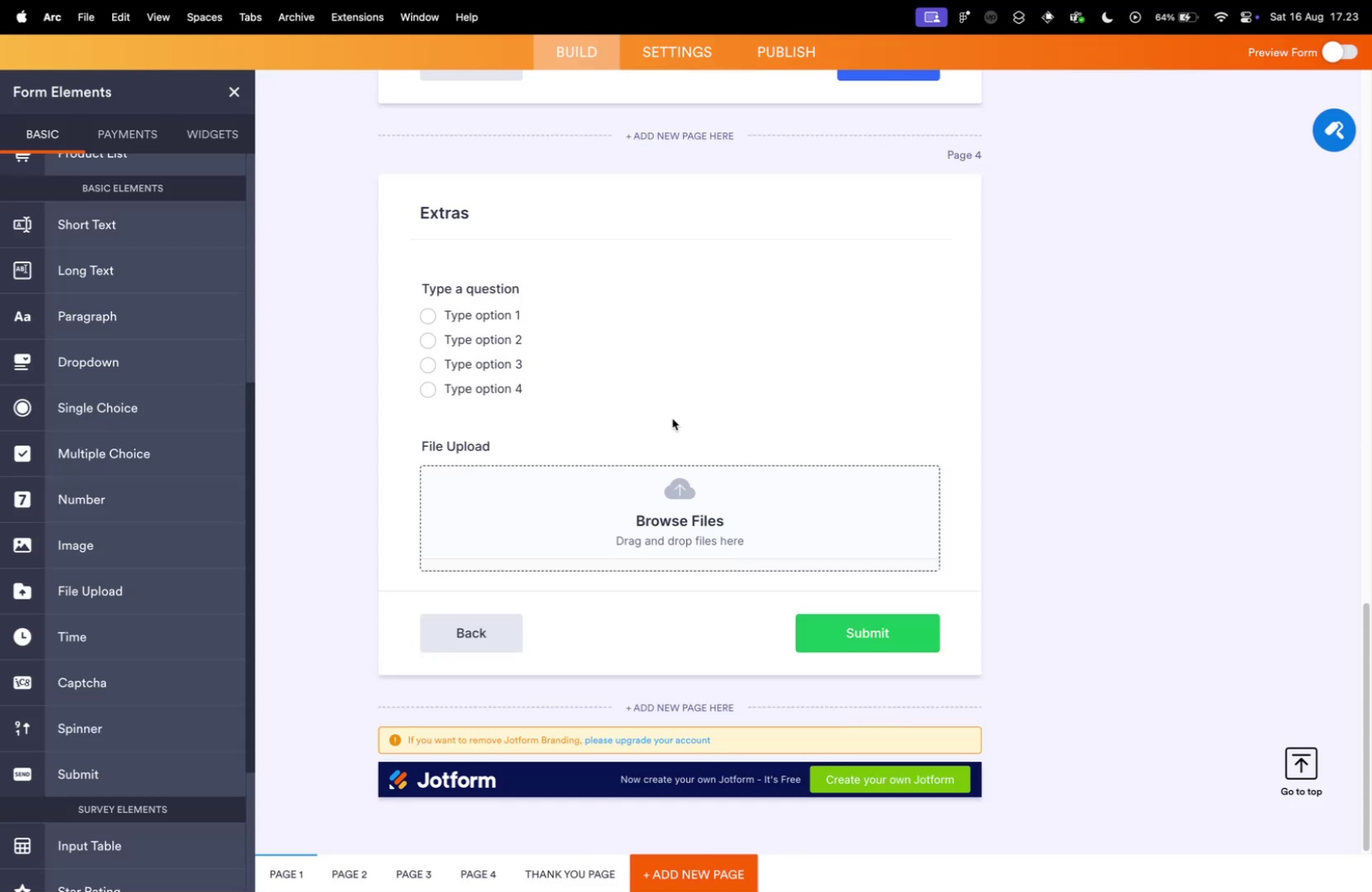 
key(Control+ControlLeft)
 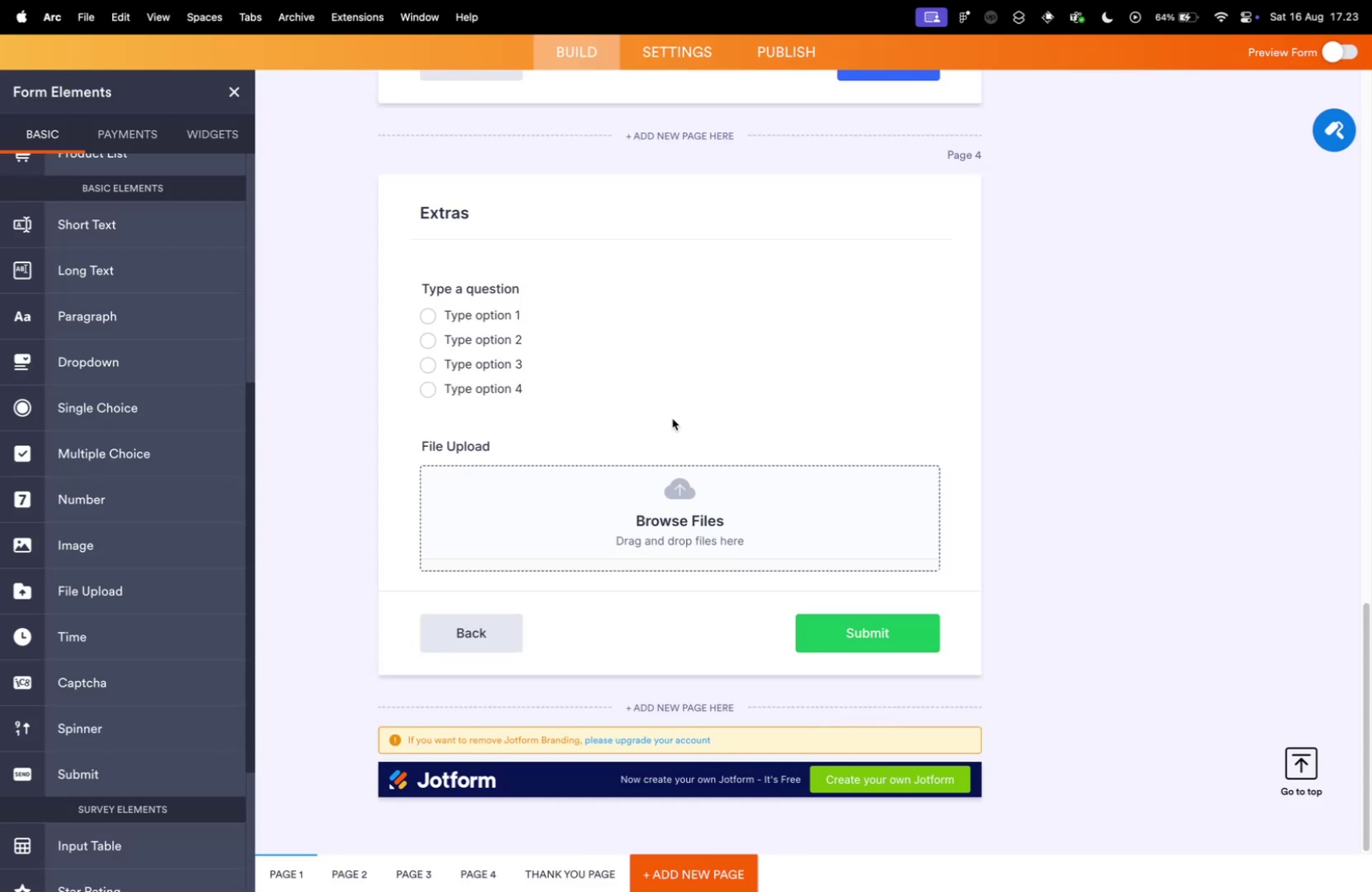 
key(Control+Tab)
 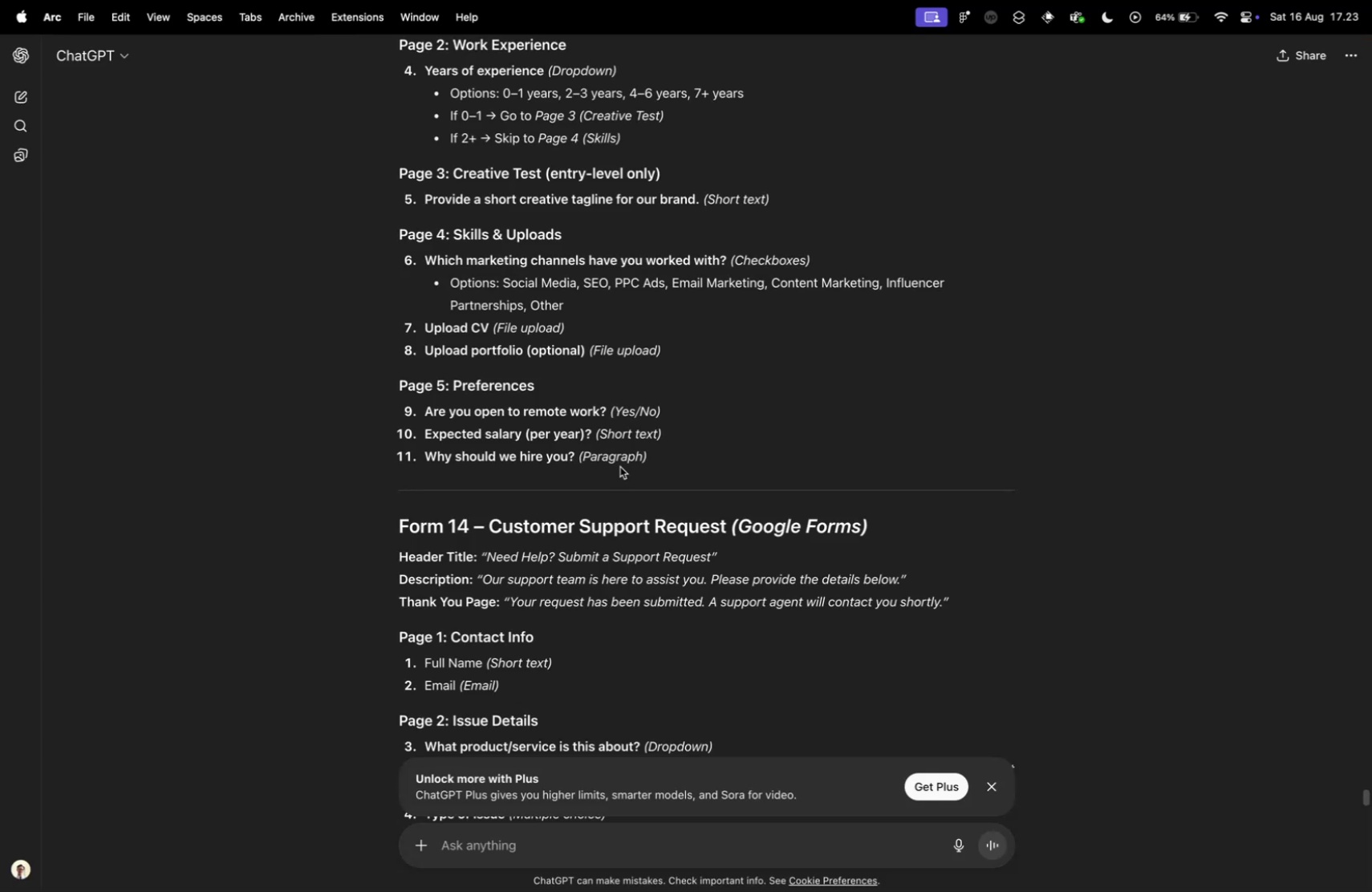 
scroll: coordinate [593, 472], scroll_direction: up, amount: 30.0
 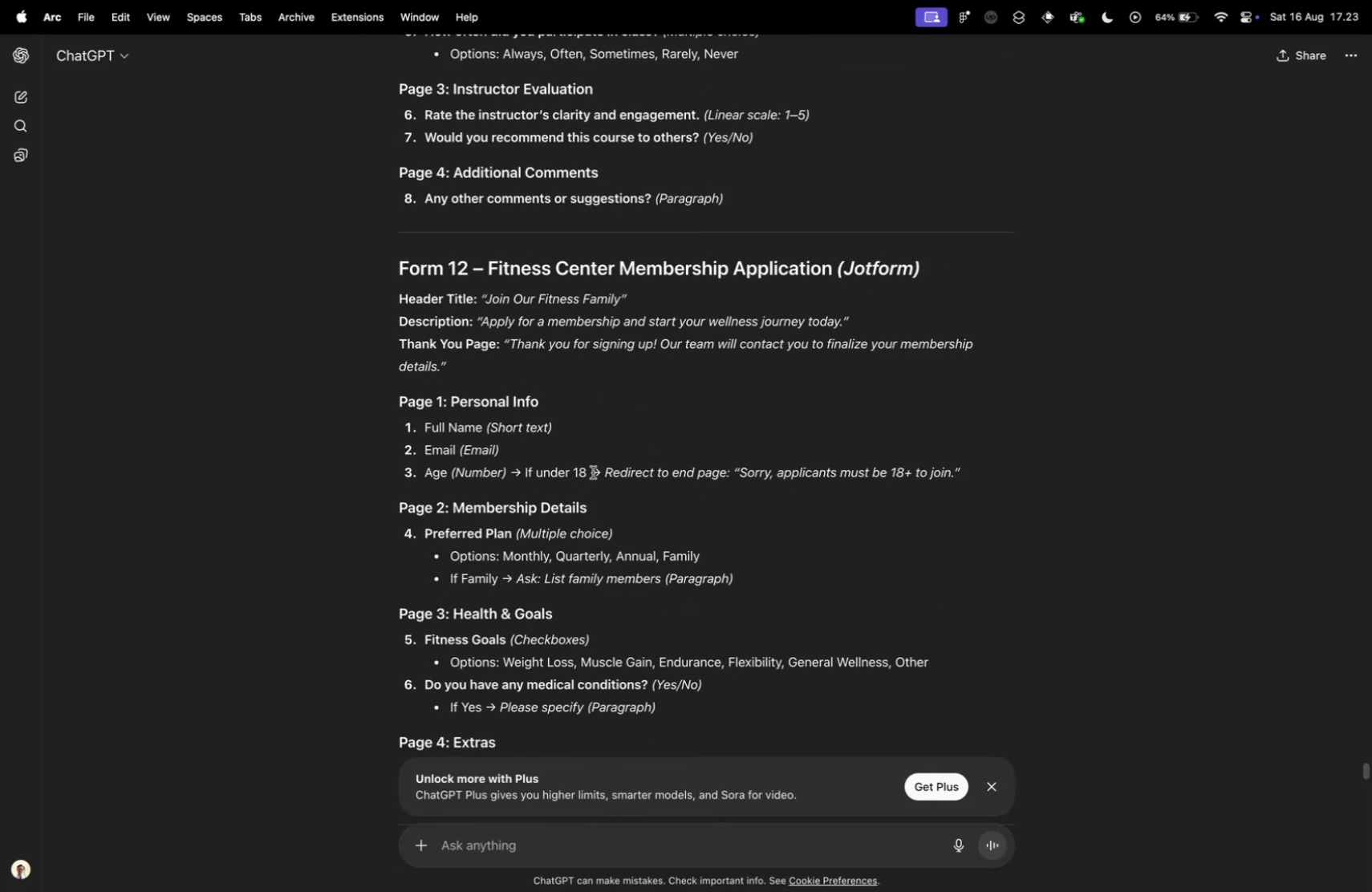 
scroll: coordinate [589, 475], scroll_direction: down, amount: 12.0
 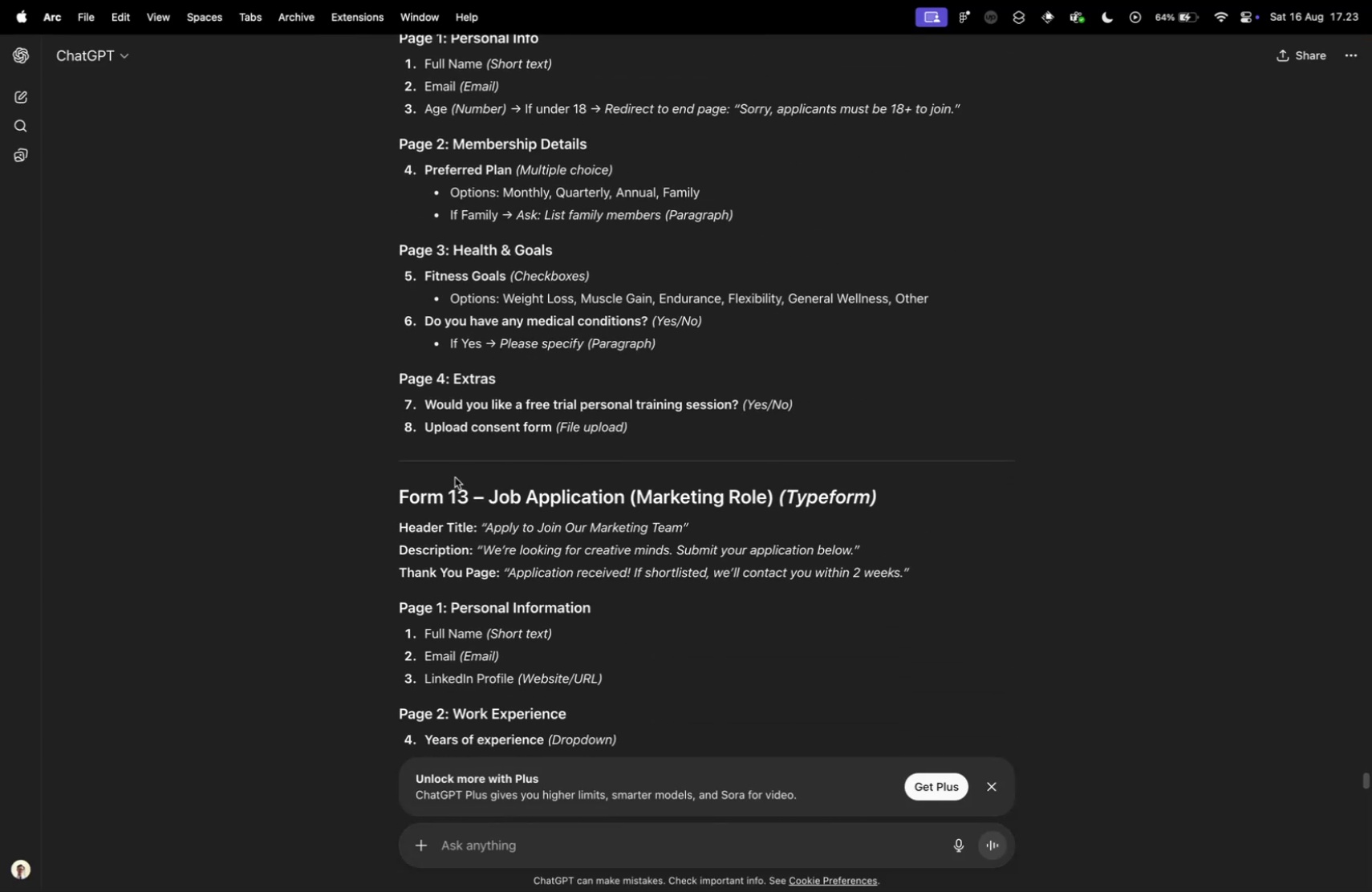 
key(Control+ControlLeft)
 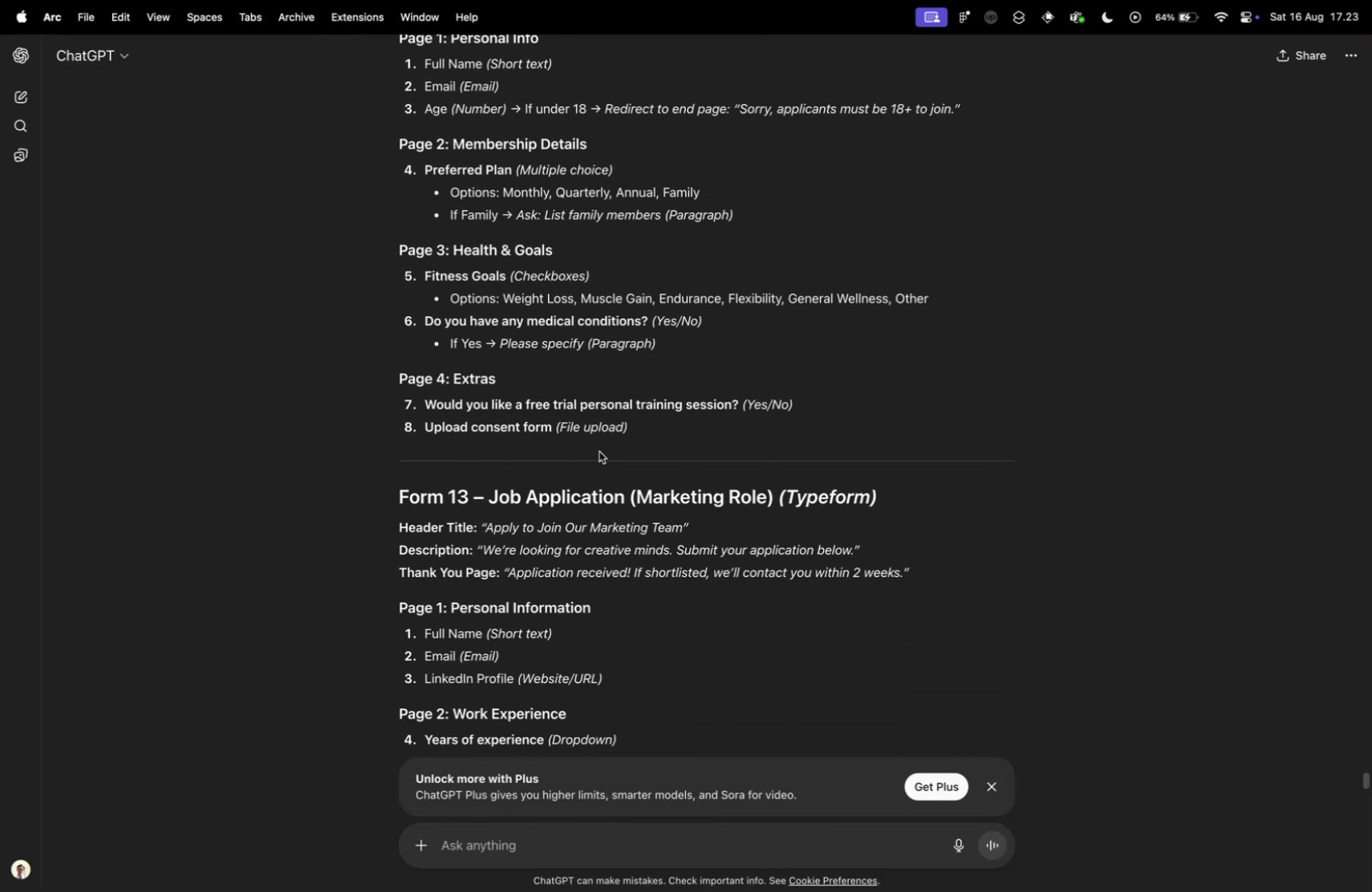 
key(Control+Tab)
 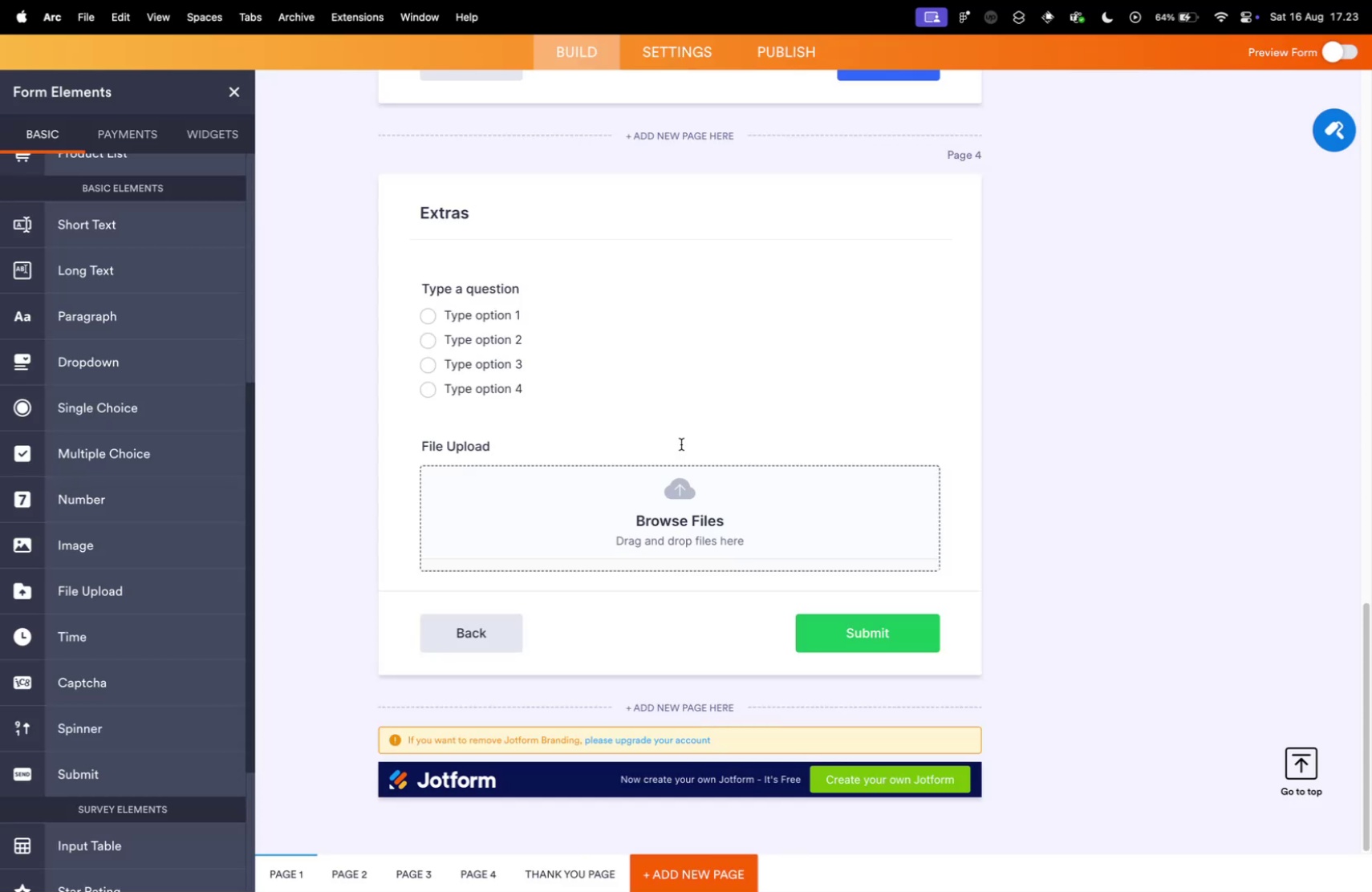 
scroll: coordinate [744, 434], scroll_direction: up, amount: 64.0
 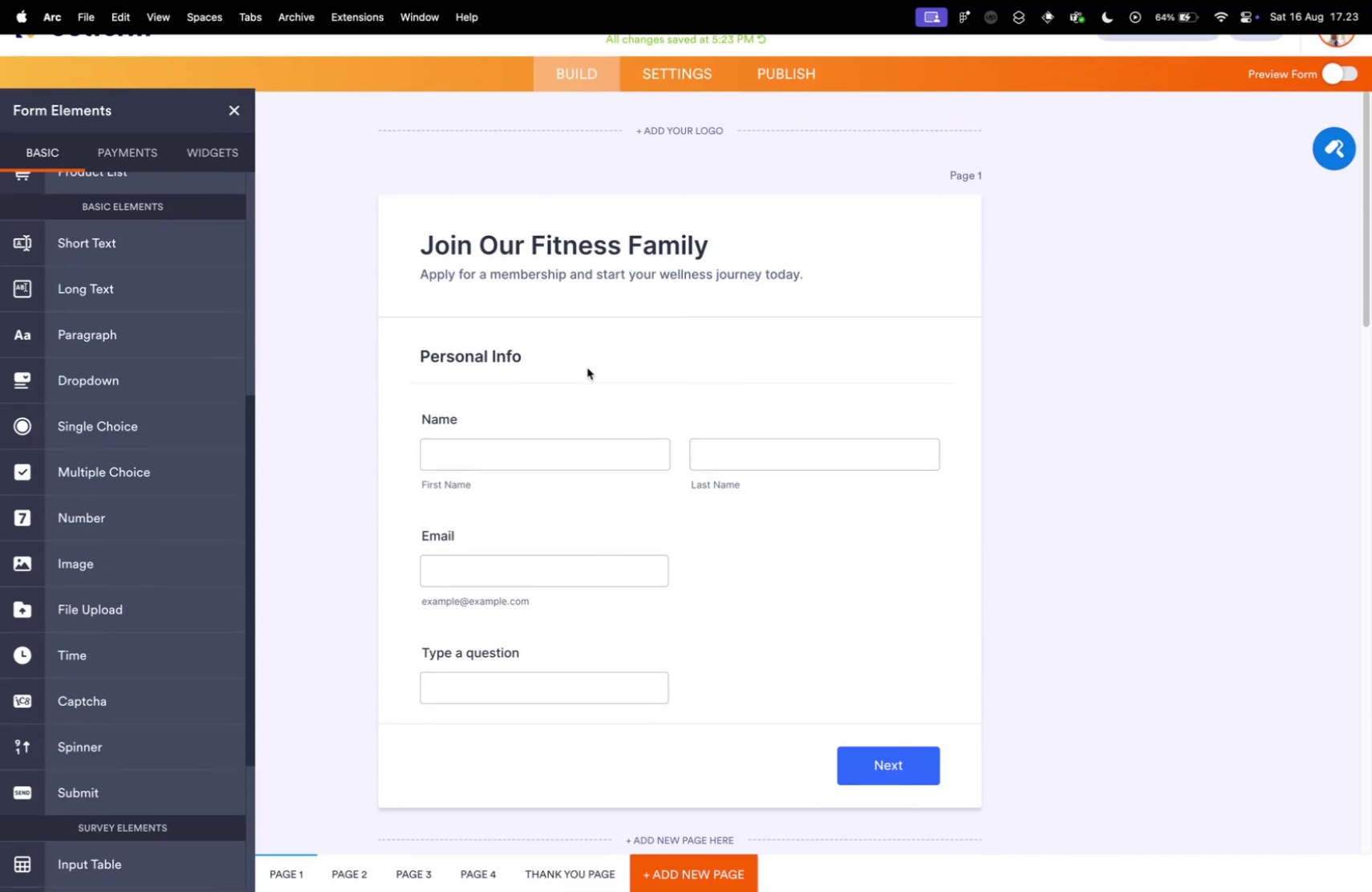 
key(Control+ControlLeft)
 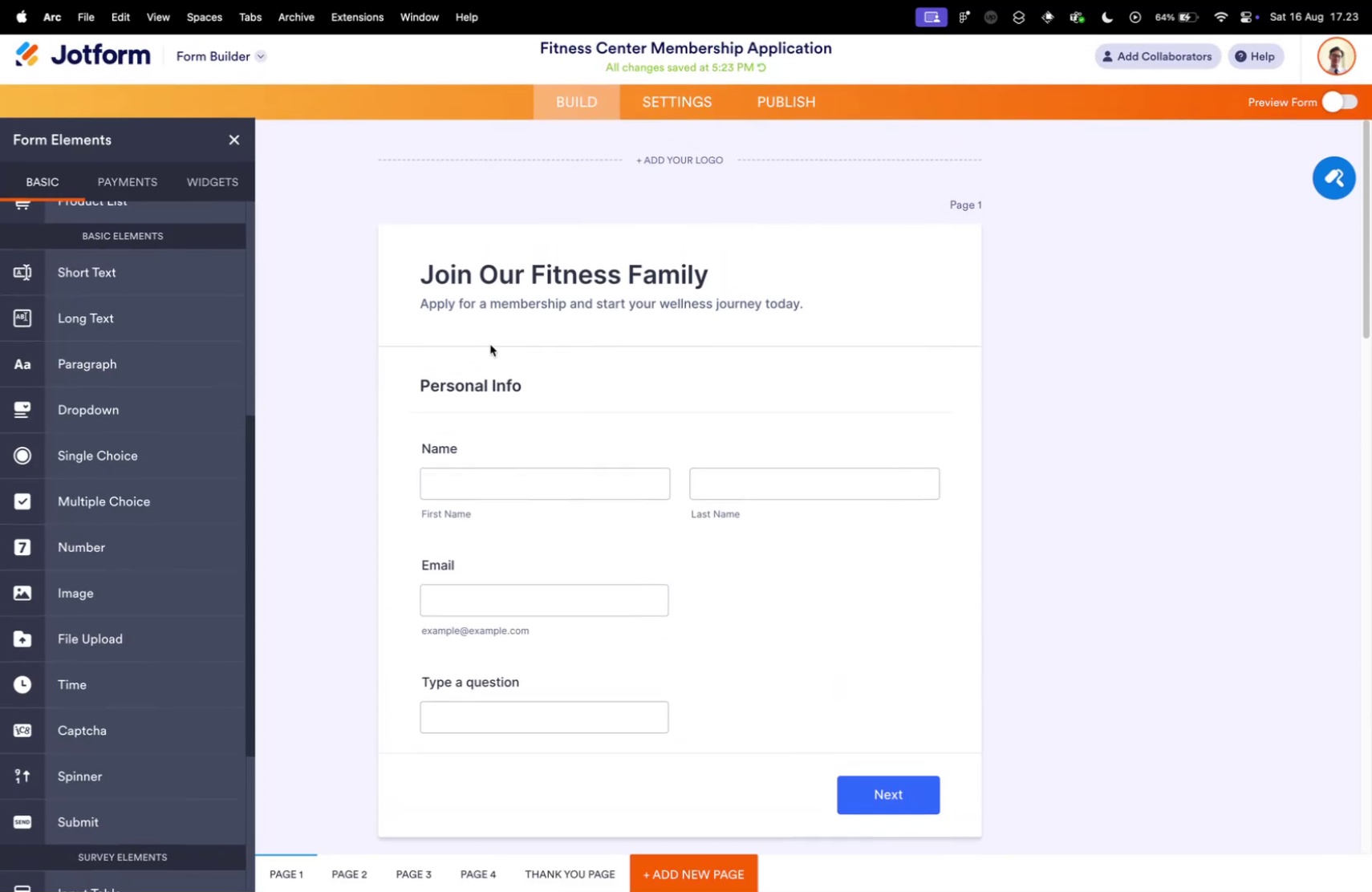 
key(Control+Tab)
 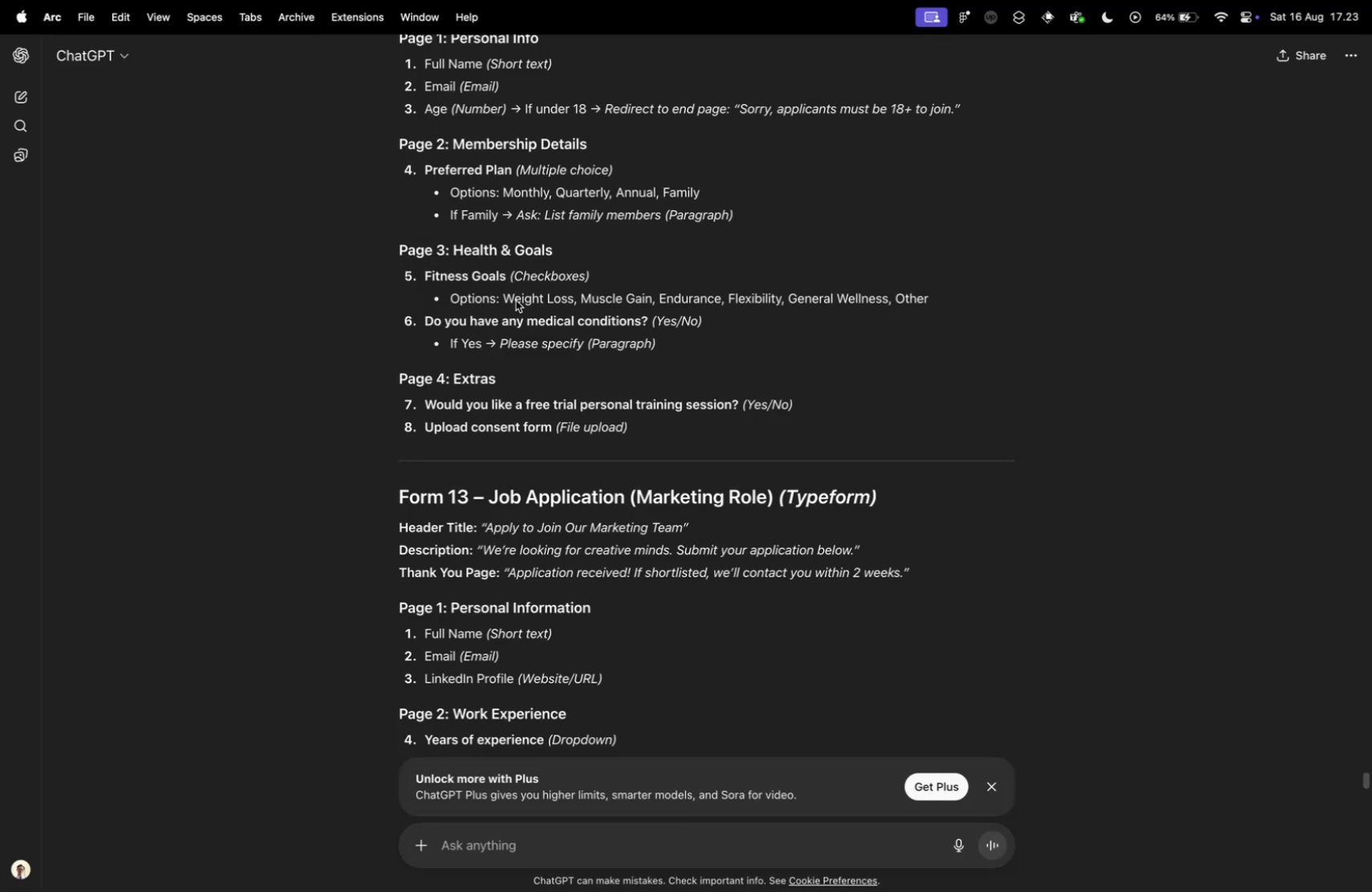 
scroll: coordinate [527, 266], scroll_direction: up, amount: 23.0
 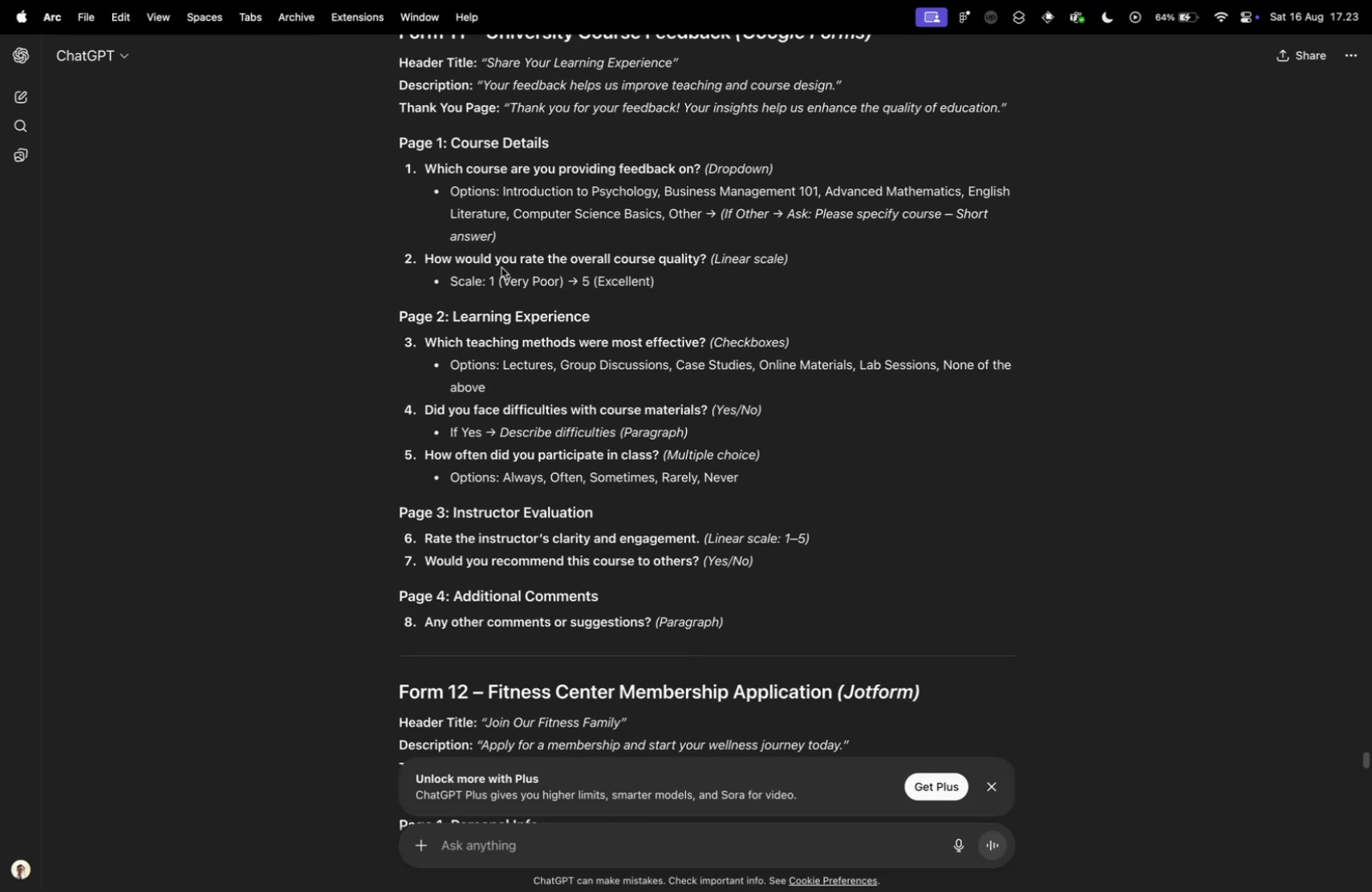 
scroll: coordinate [453, 568], scroll_direction: down, amount: 11.0
 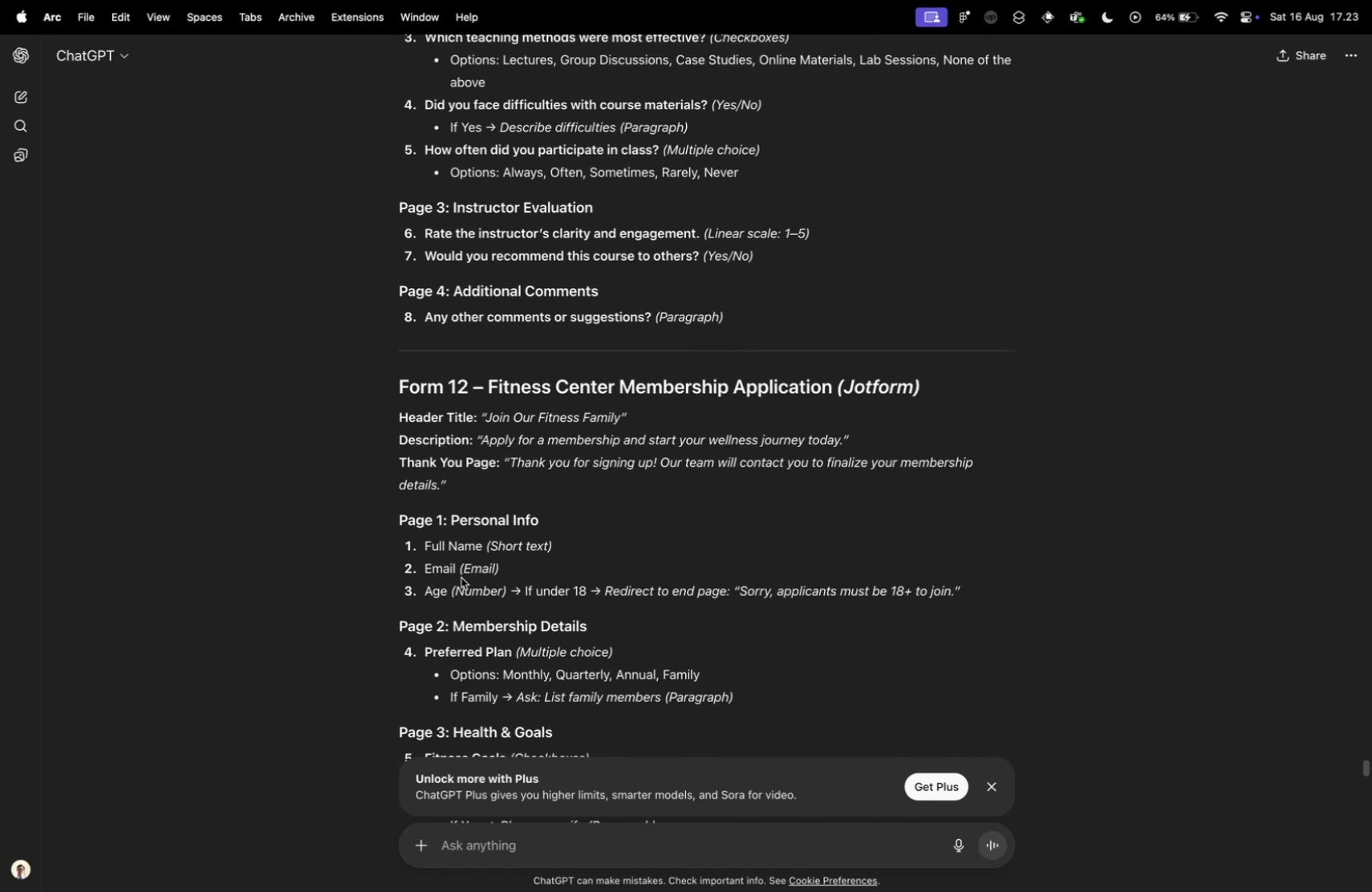 
left_click_drag(start_coordinate=[426, 590], to_coordinate=[448, 594])
 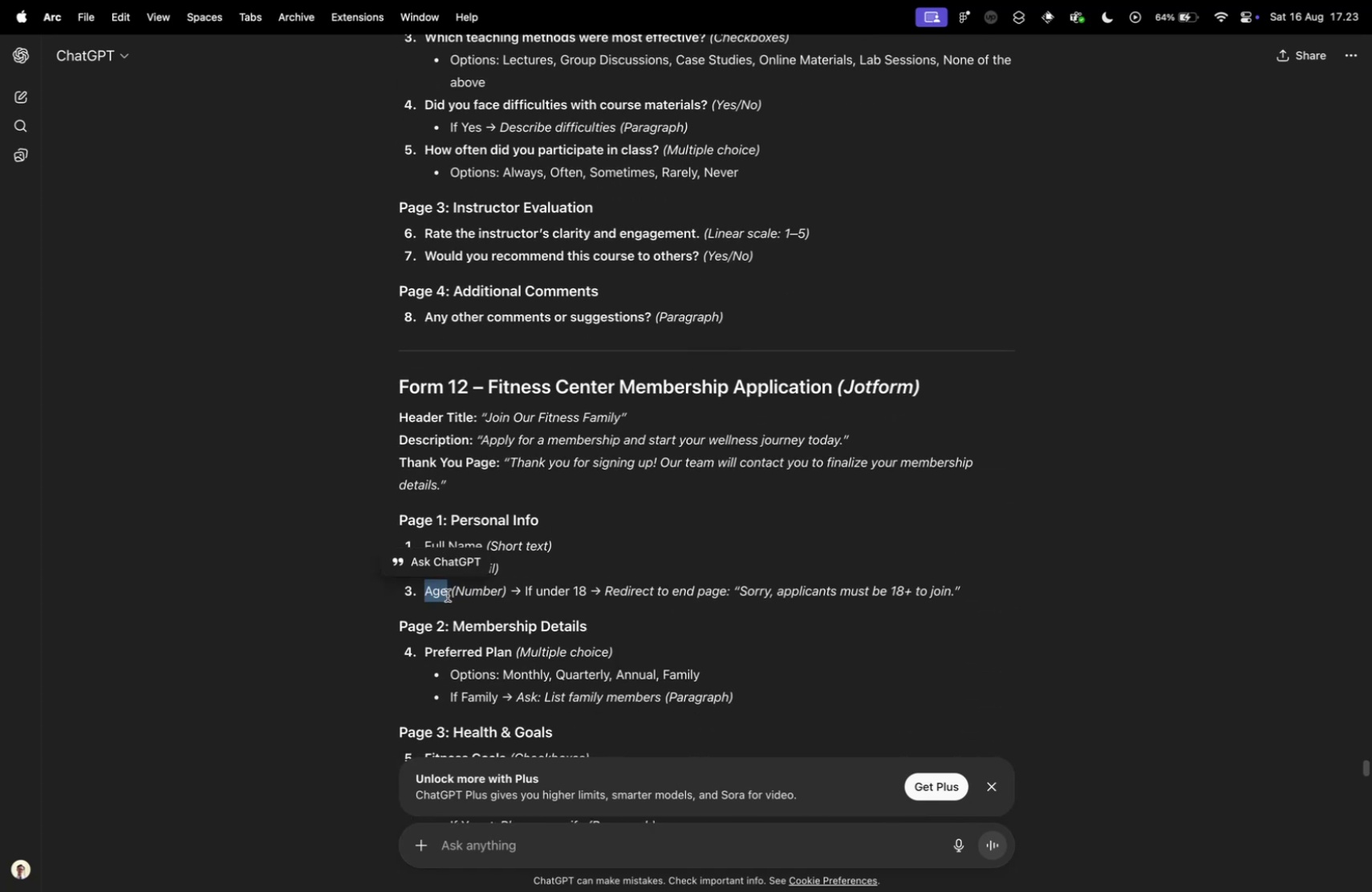 
key(Meta+CommandLeft)
 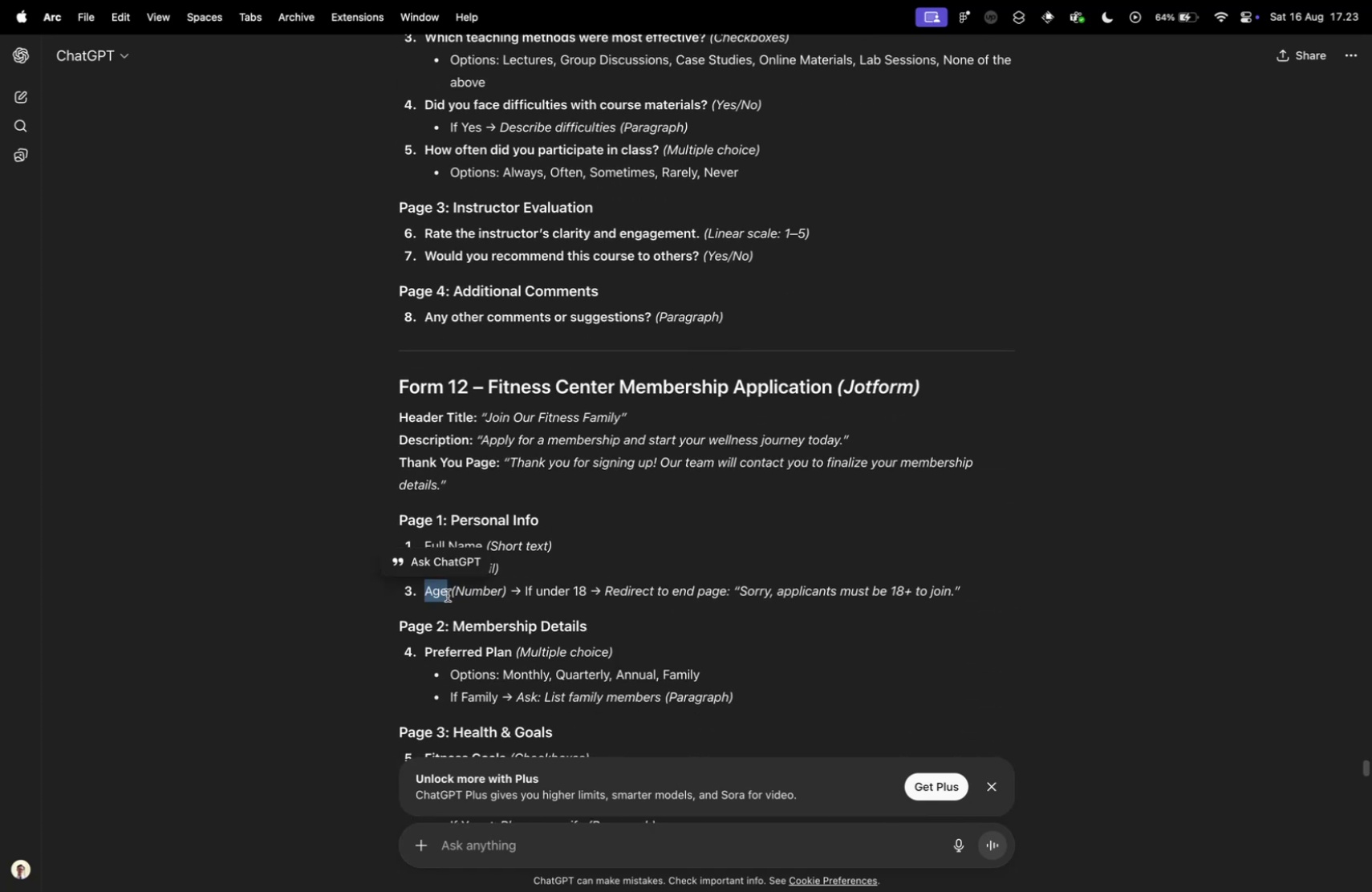 
key(Meta+C)
 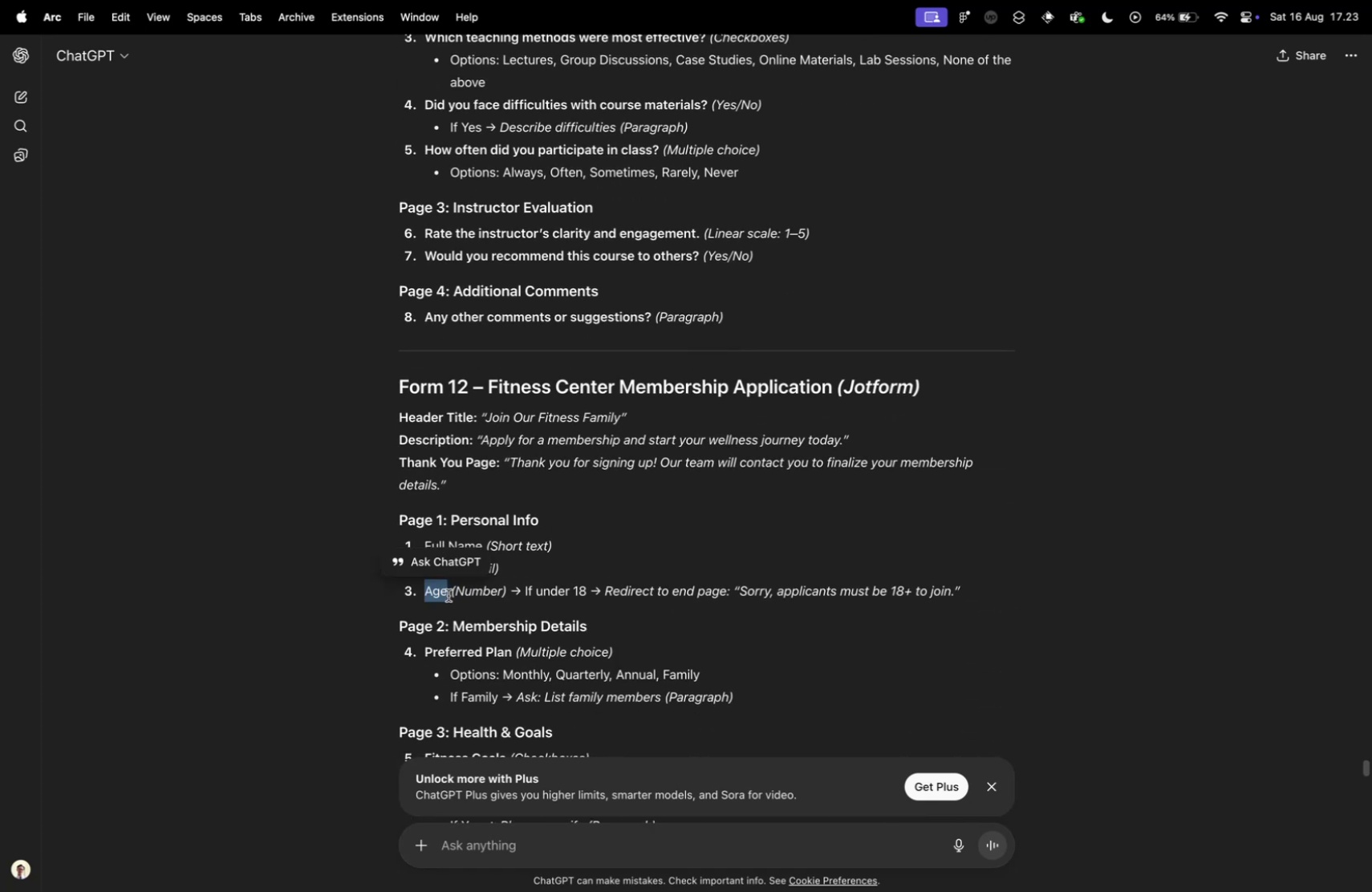 
key(Control+ControlLeft)
 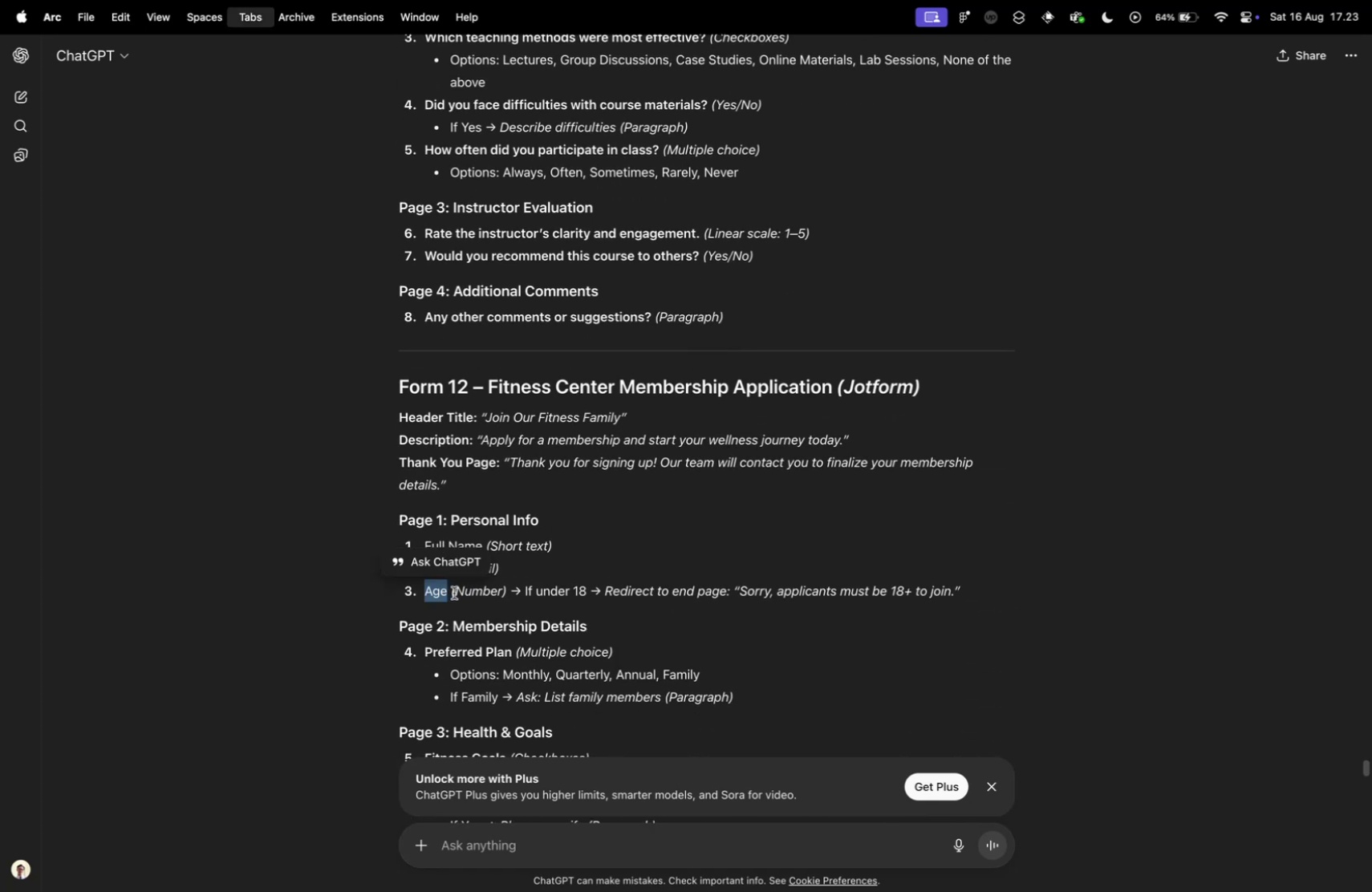 
key(Control+Tab)
 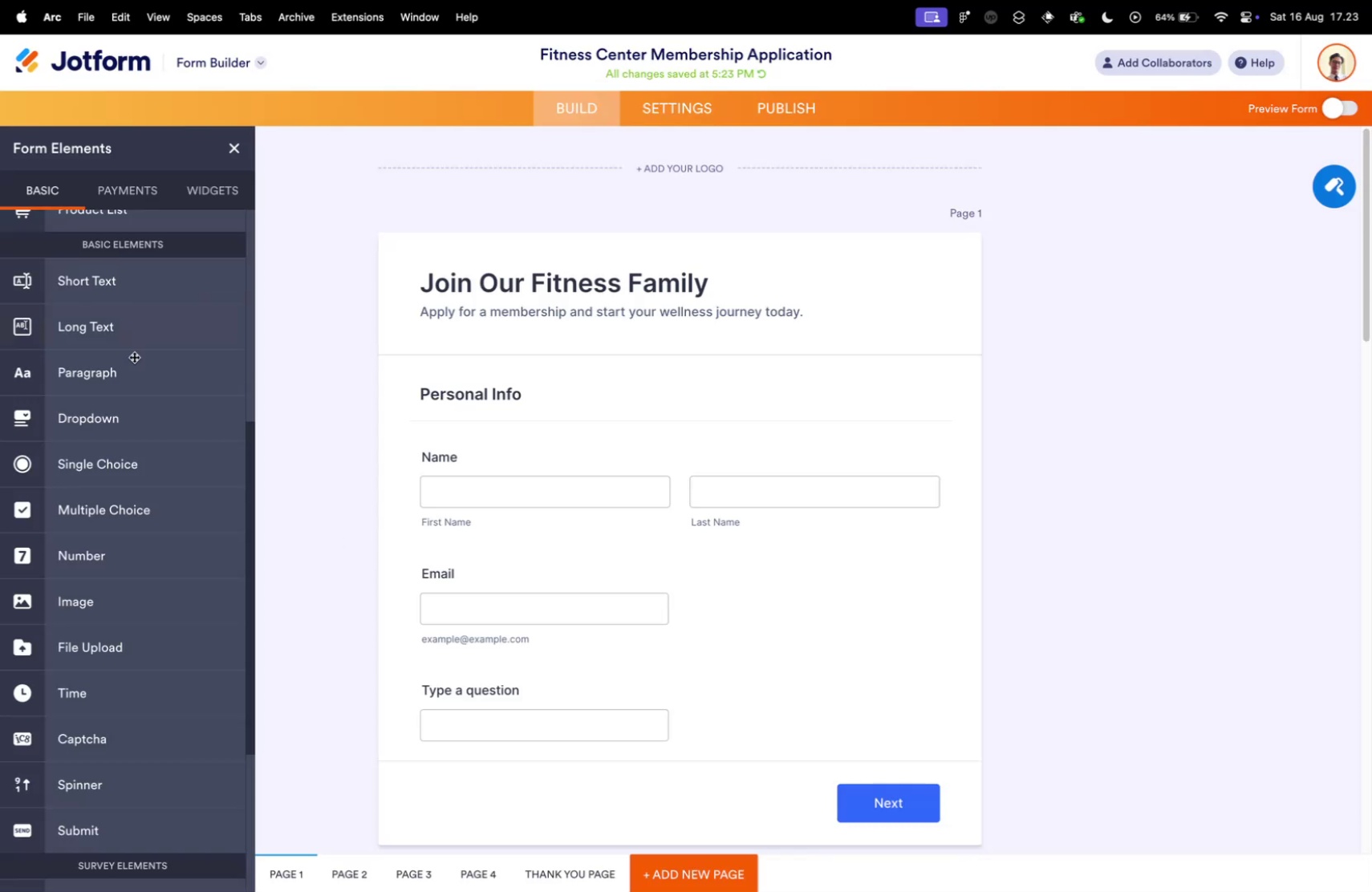 
scroll: coordinate [95, 458], scroll_direction: down, amount: 38.0
 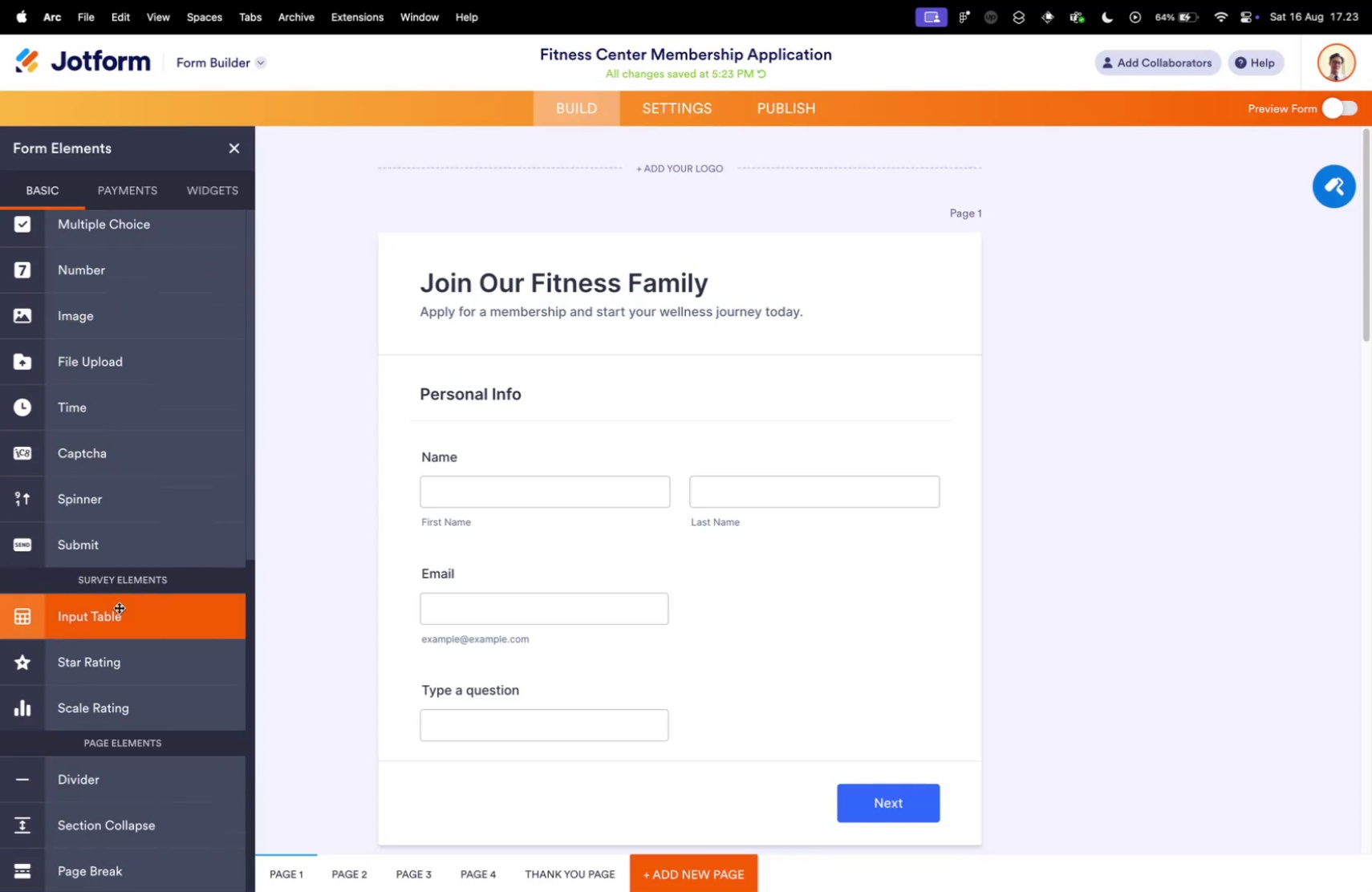 
scroll: coordinate [134, 639], scroll_direction: up, amount: 16.0
 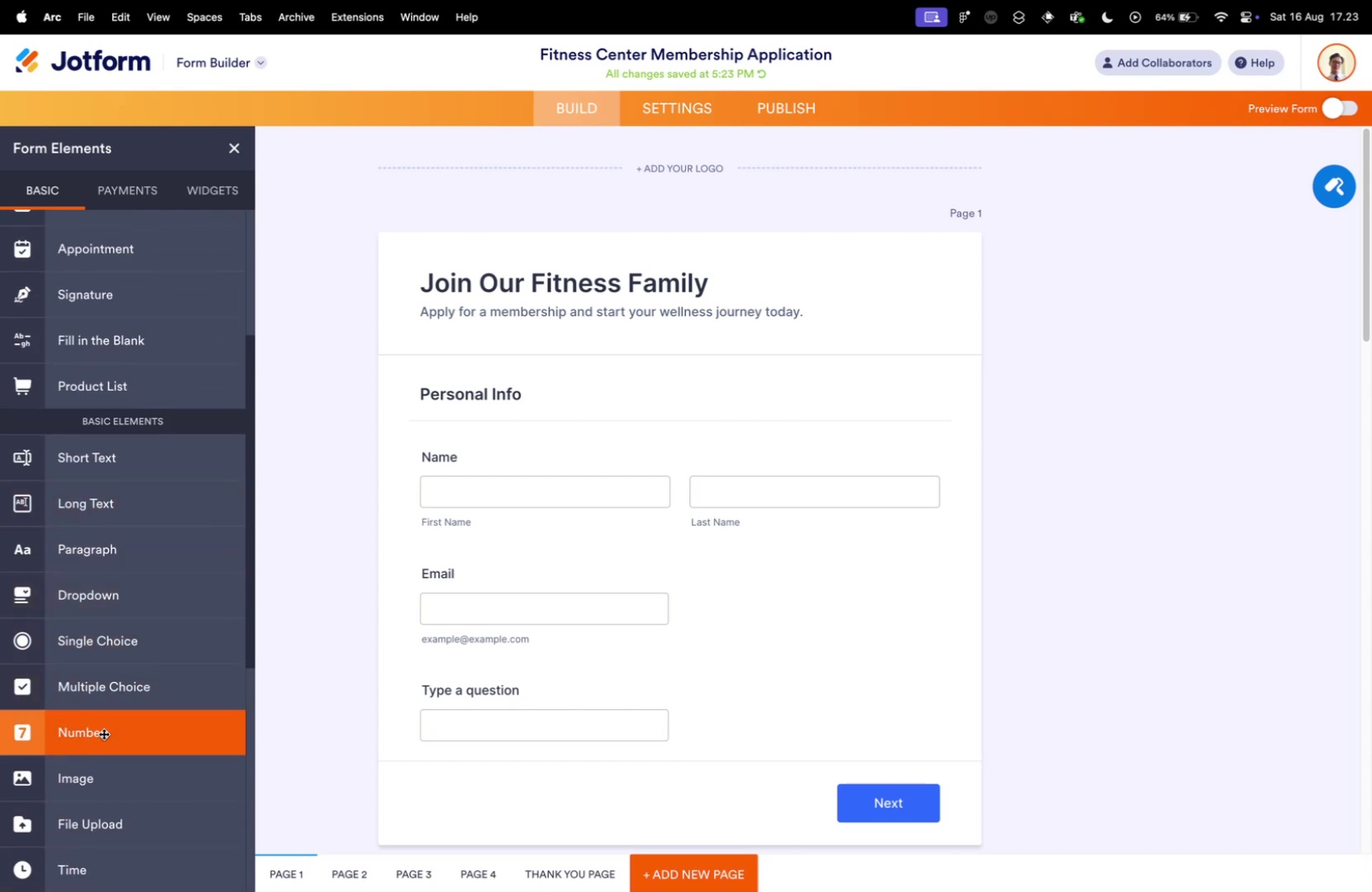 
left_click_drag(start_coordinate=[102, 728], to_coordinate=[534, 679])
 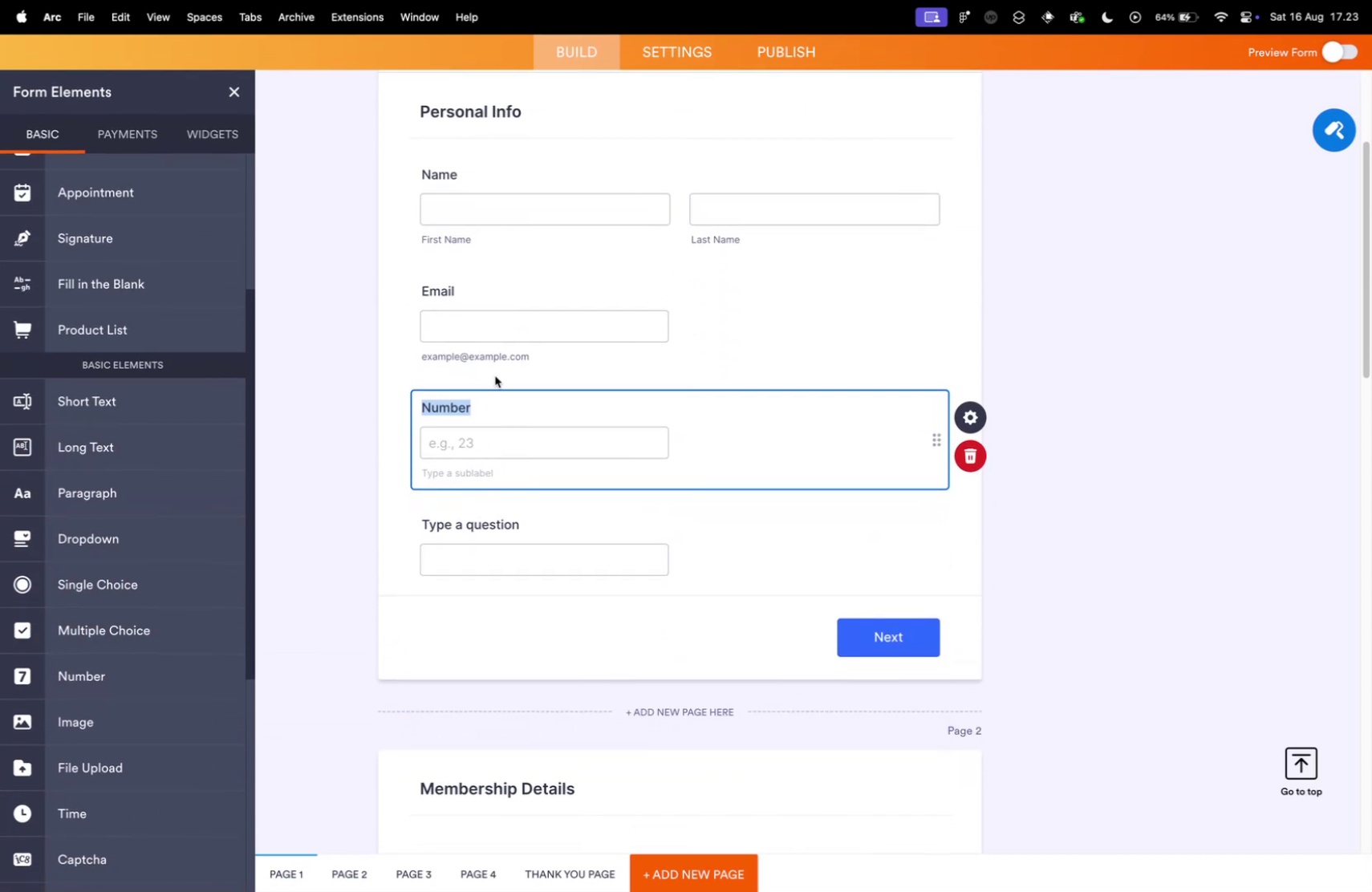 
type(Age)
 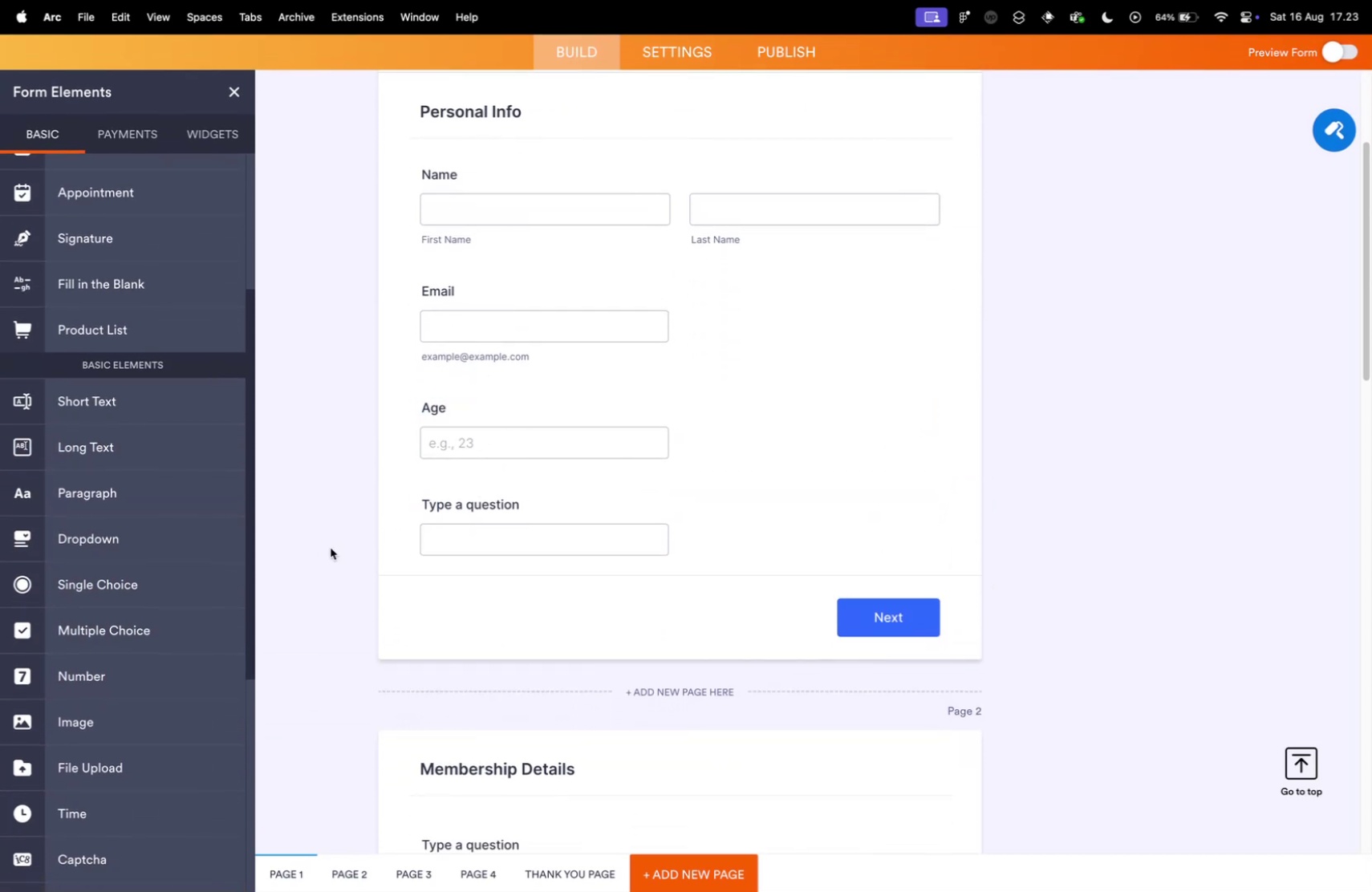 
double_click([520, 538])
 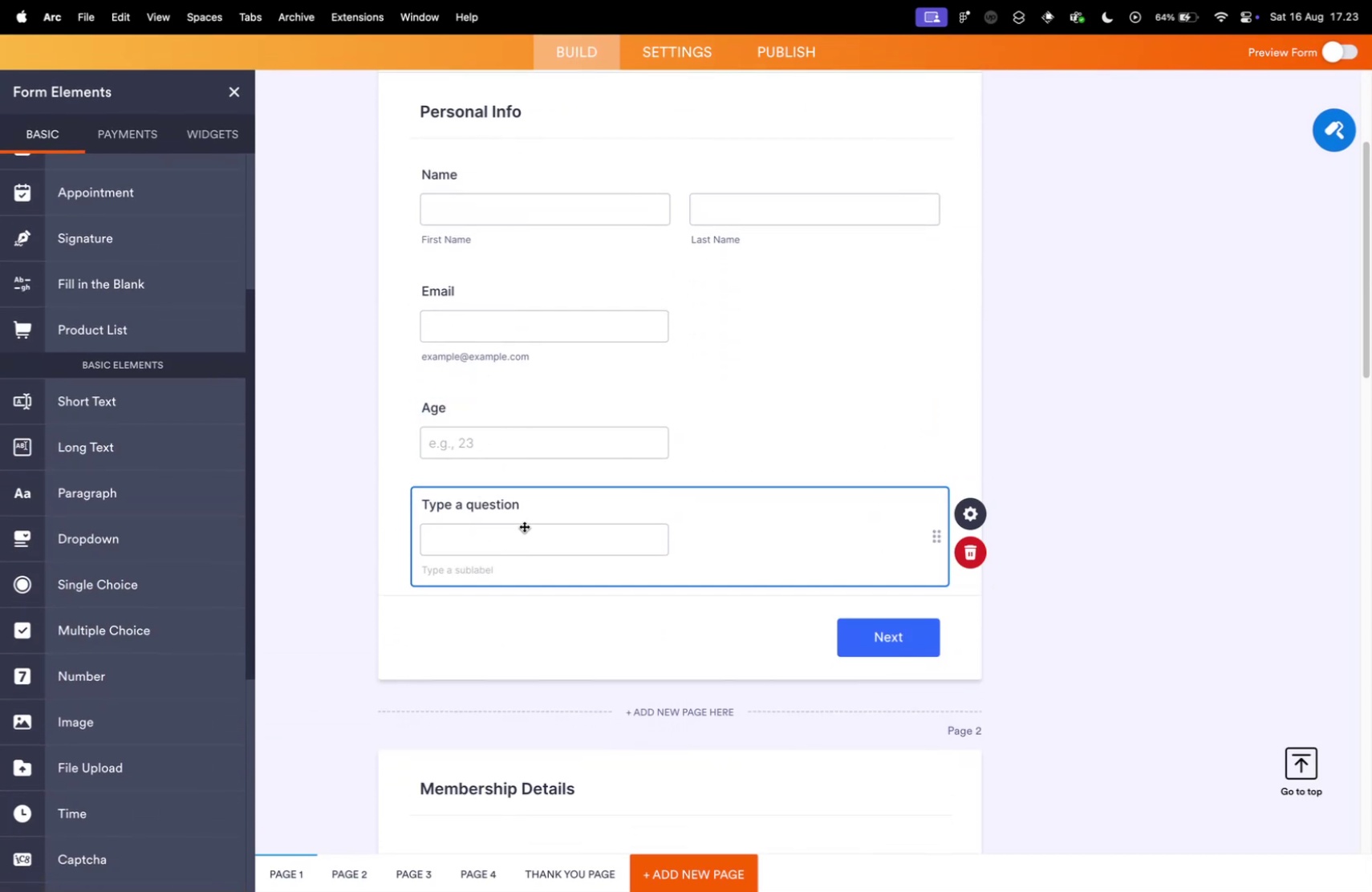 
key(Backspace)
 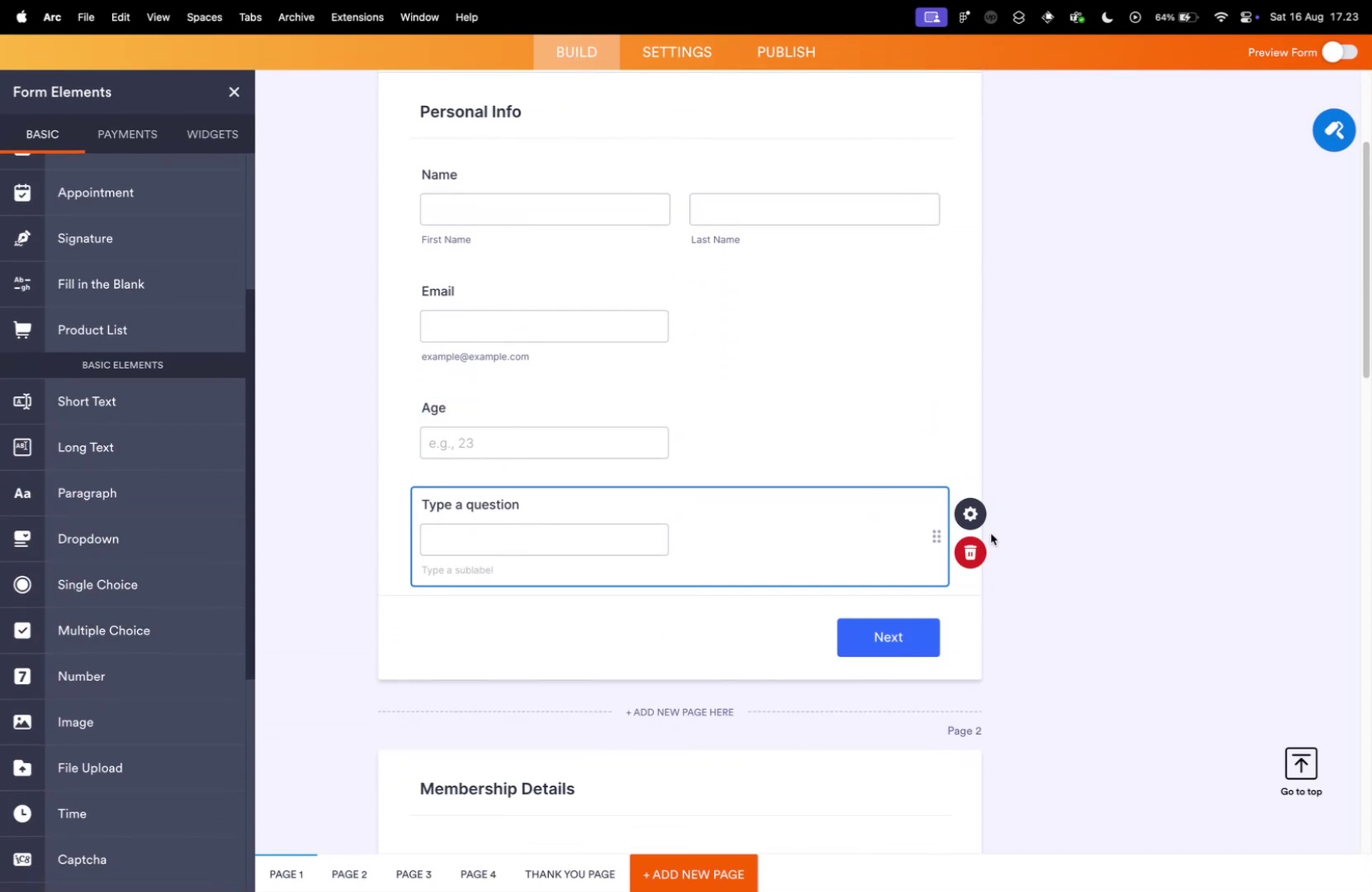 
left_click([959, 544])
 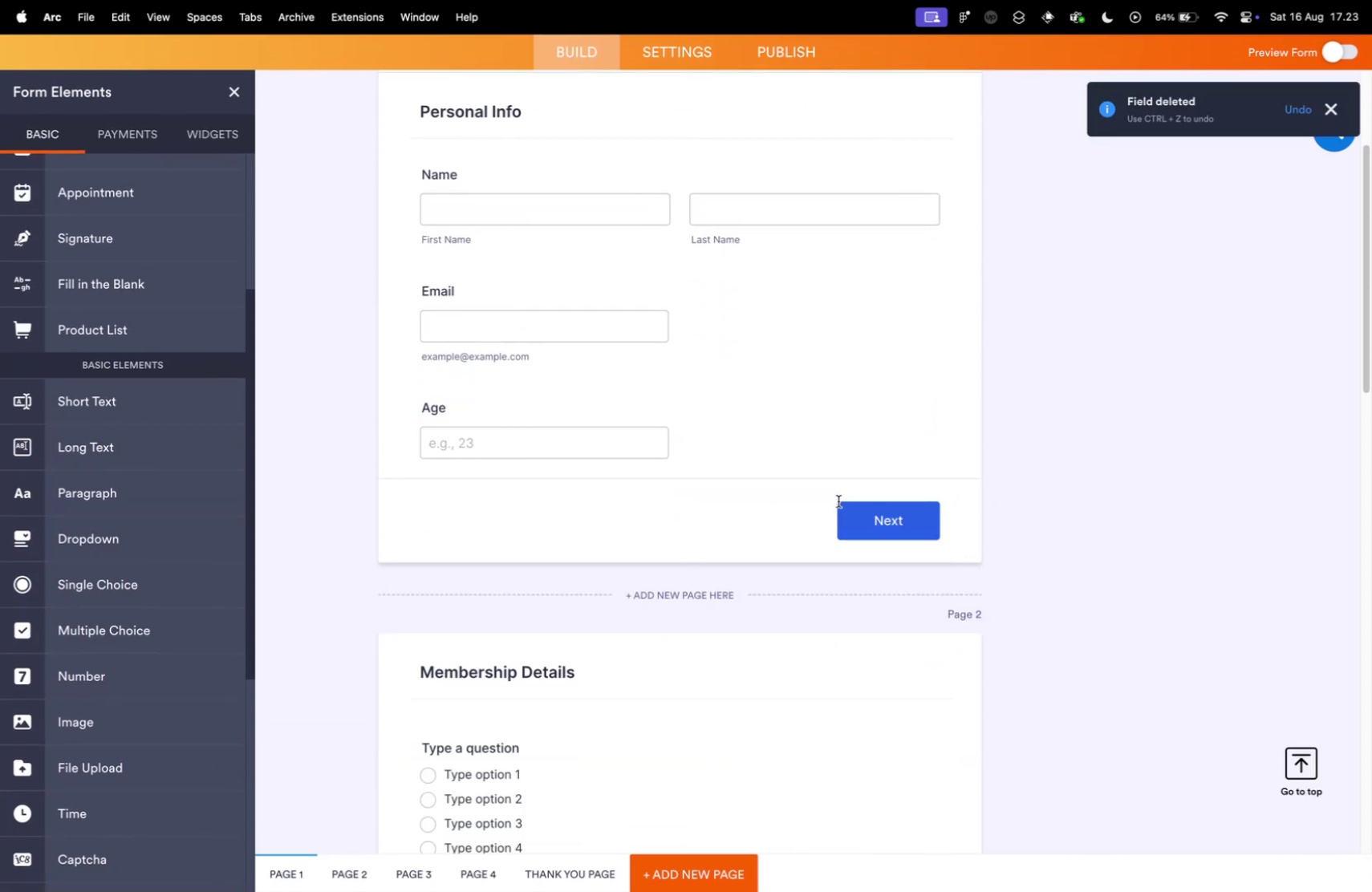 
key(Control+ControlLeft)
 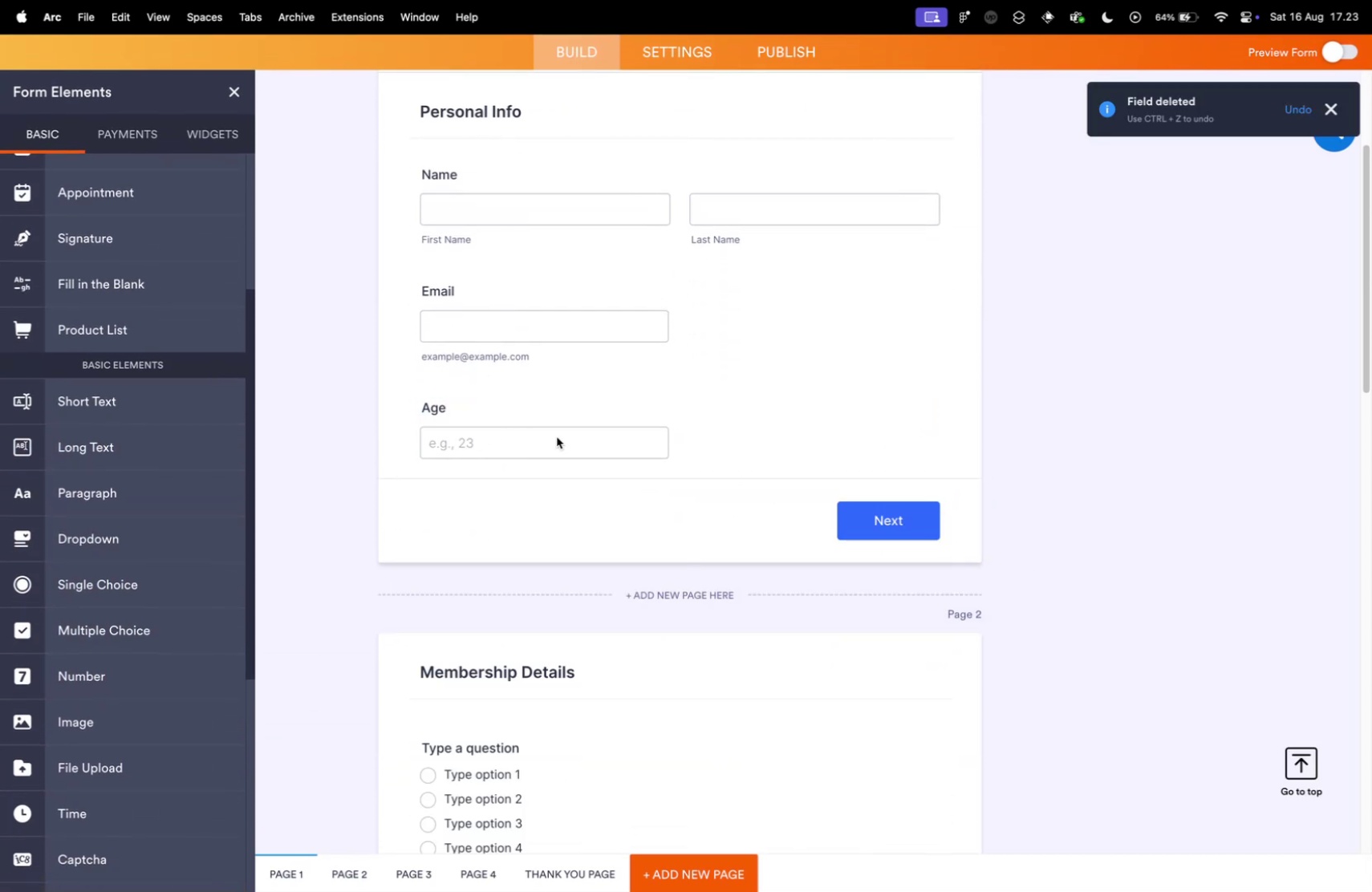 
key(Control+Tab)
 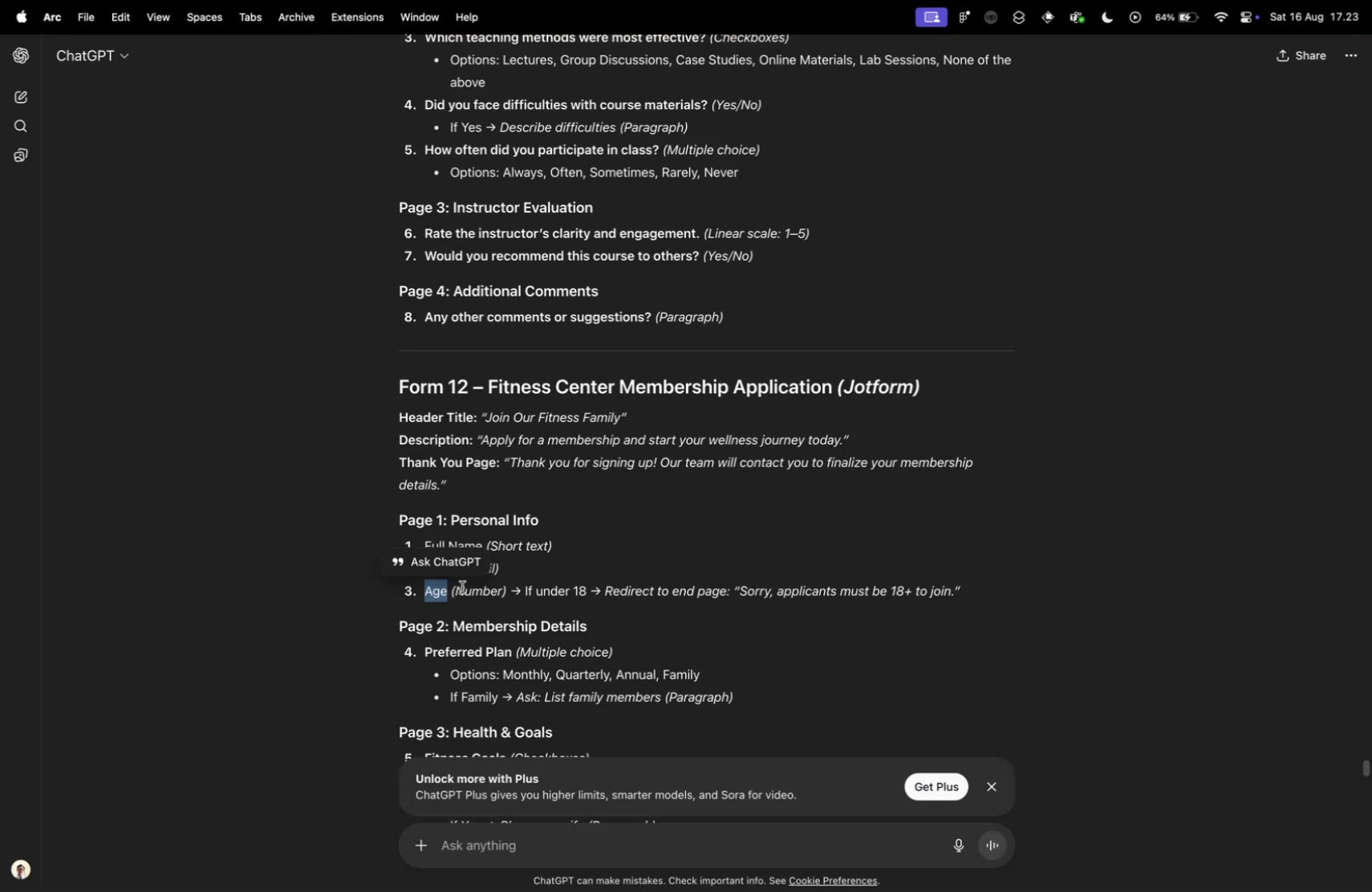 
left_click([465, 643])
 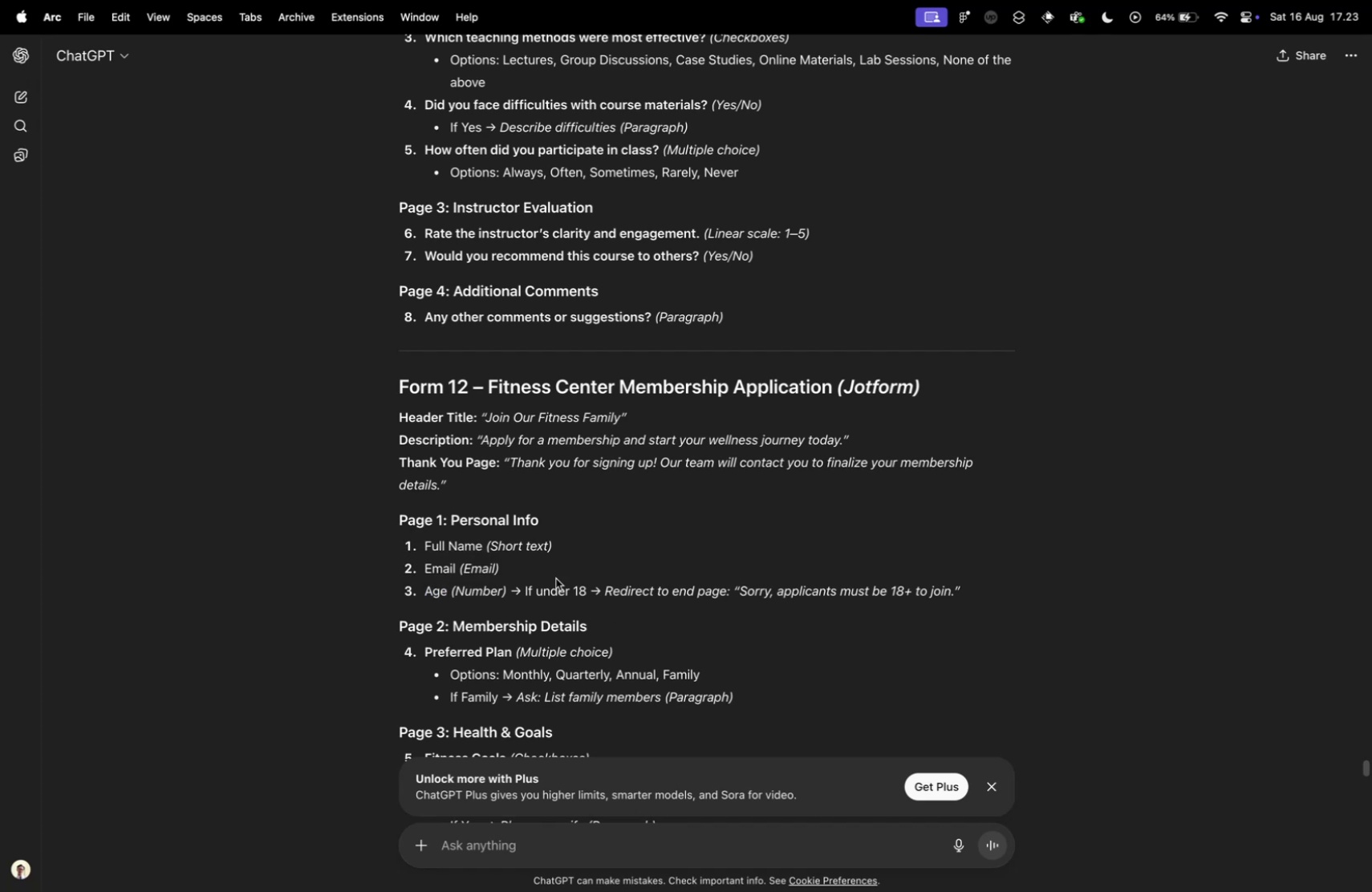 
key(Control+ControlLeft)
 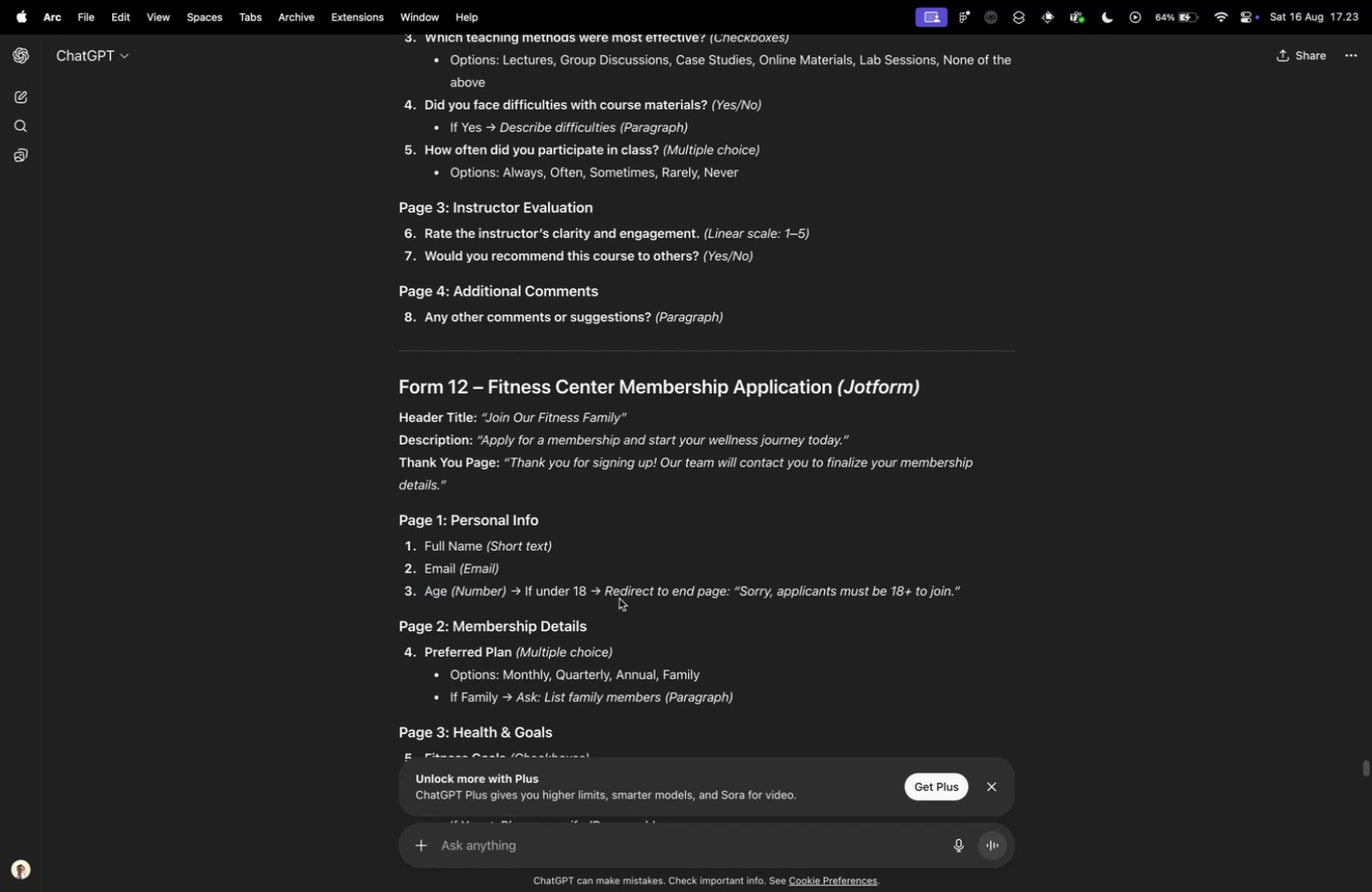 
key(Control+Tab)
 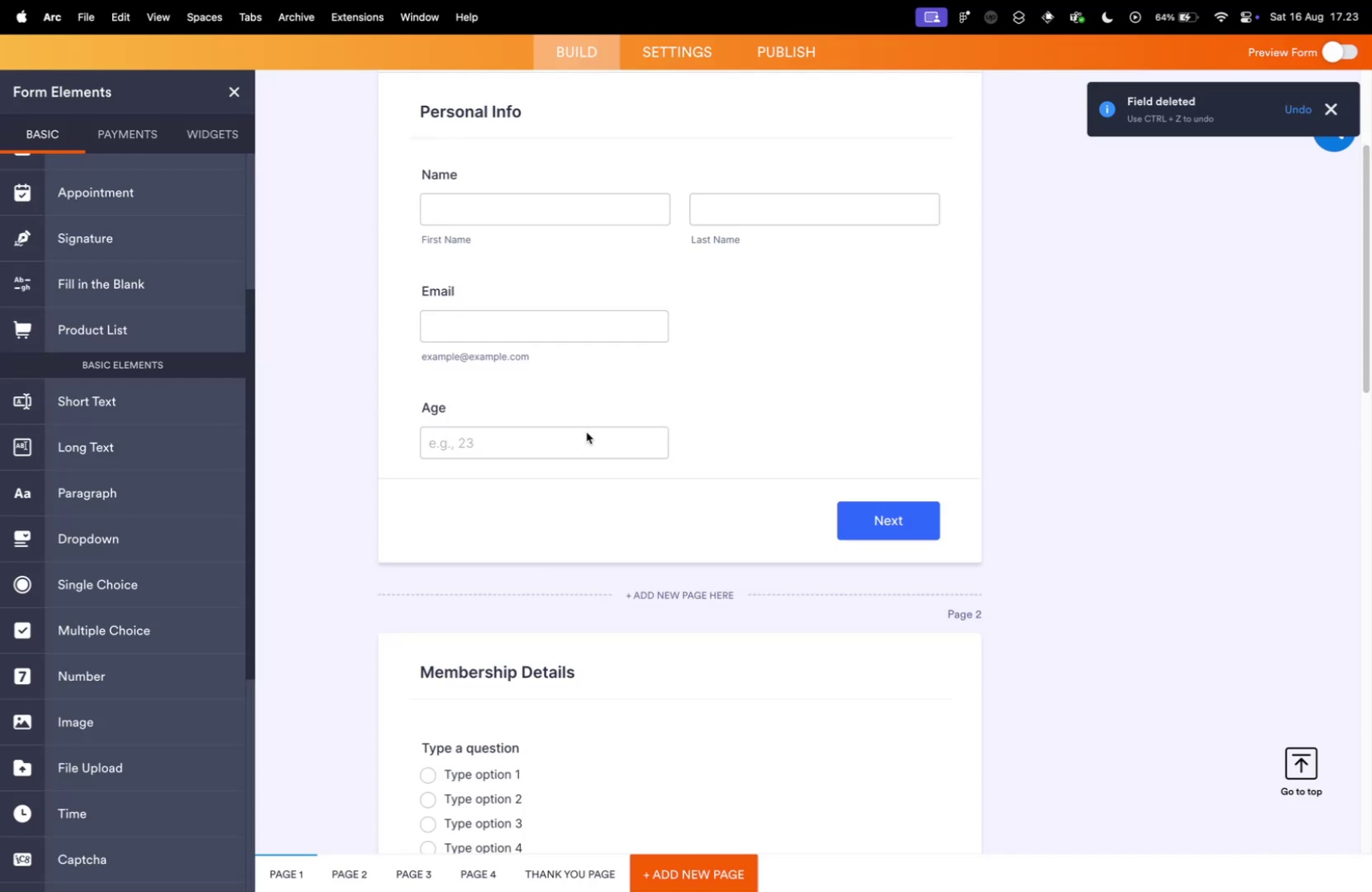 
left_click([587, 432])
 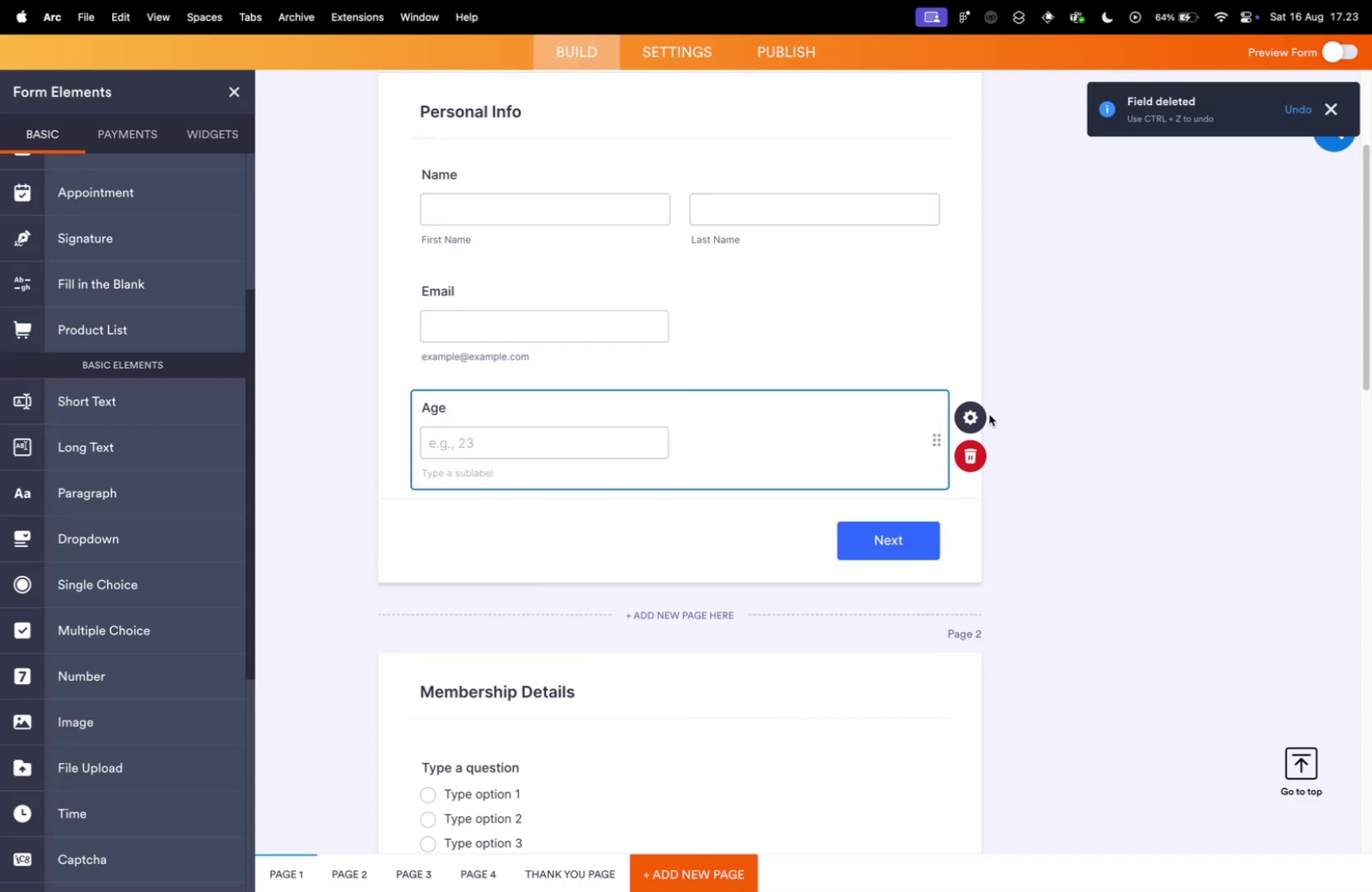 
left_click([984, 409])
 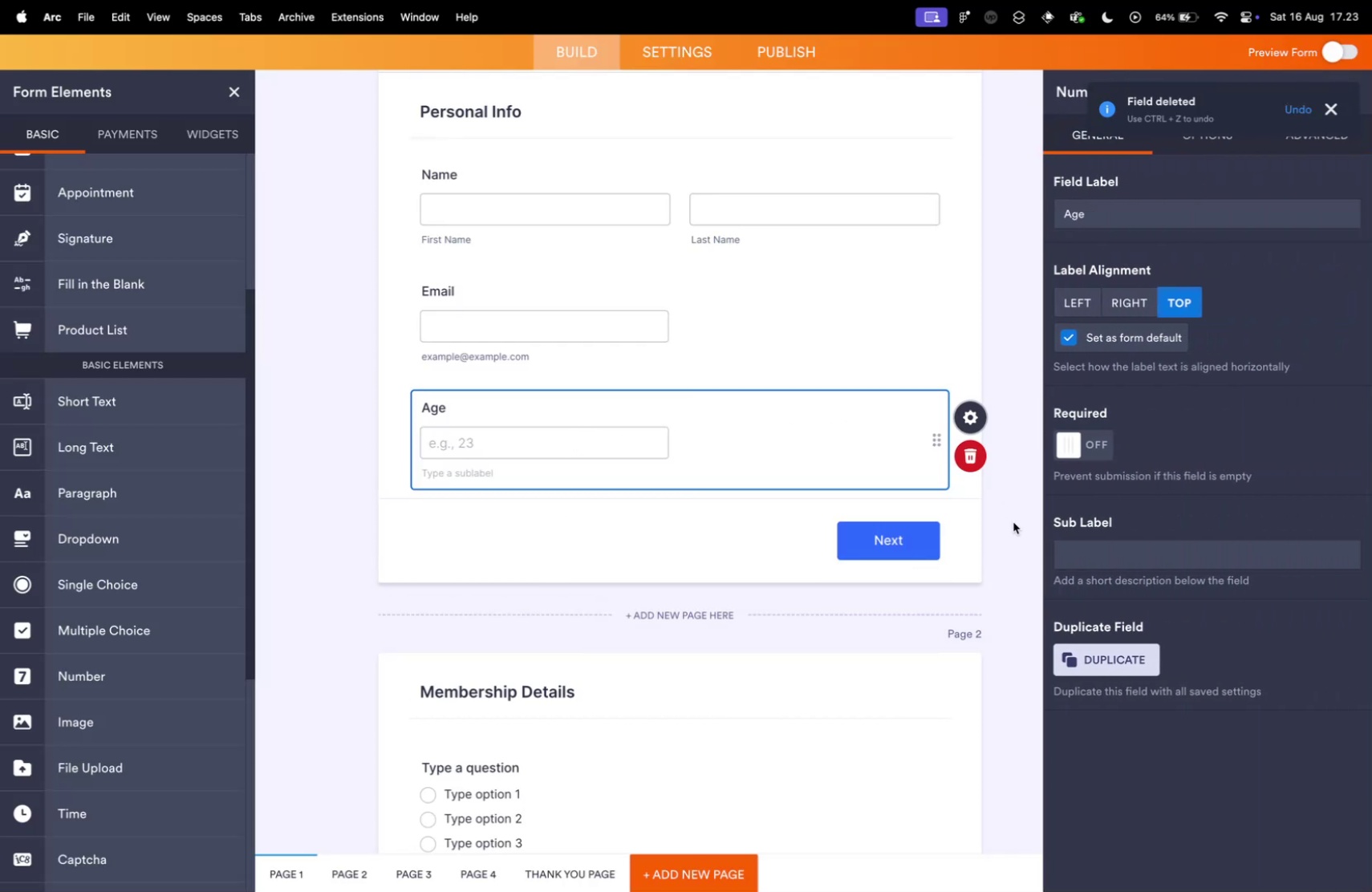 
left_click([1013, 521])
 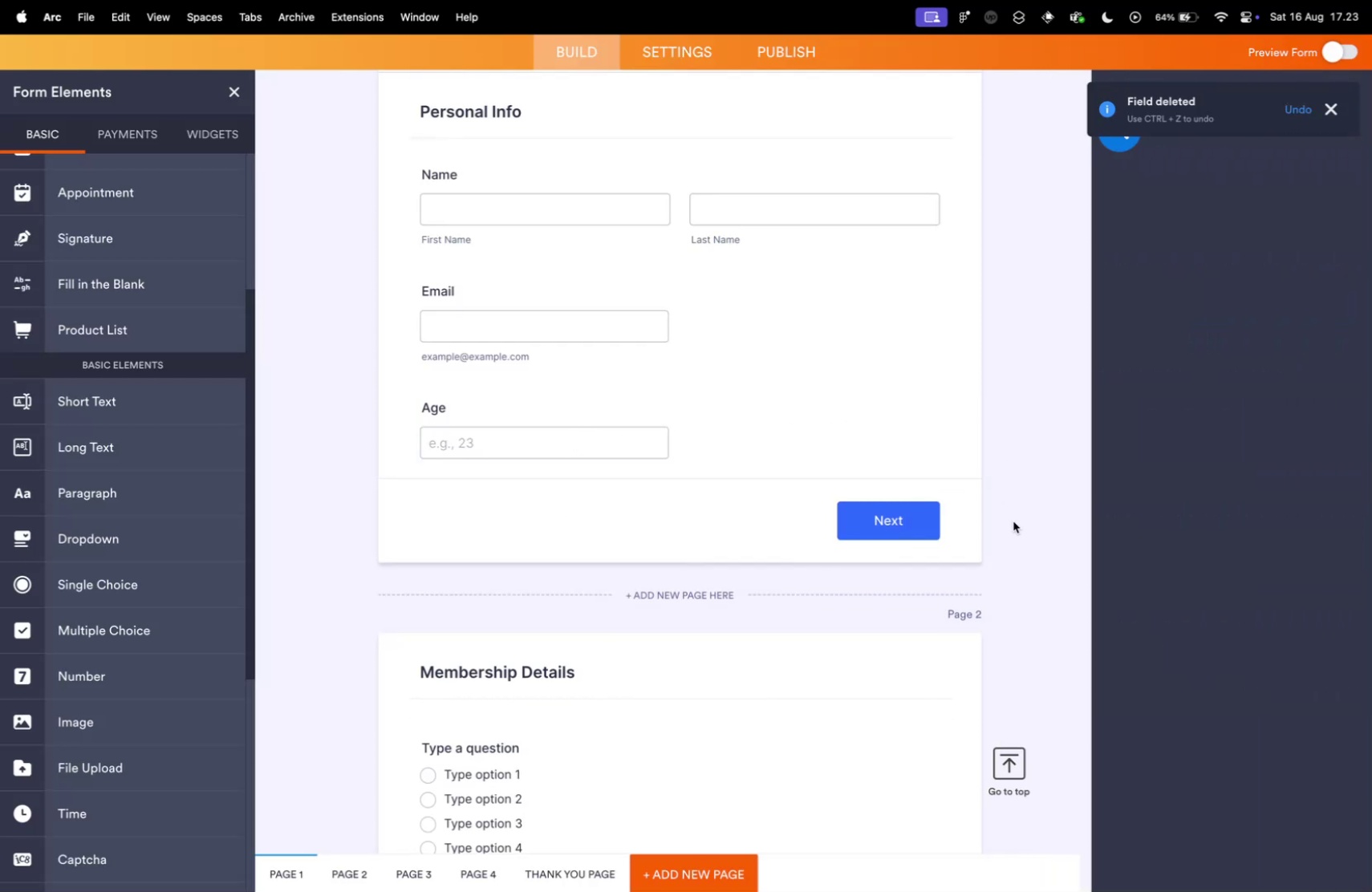 
key(Control+ControlLeft)
 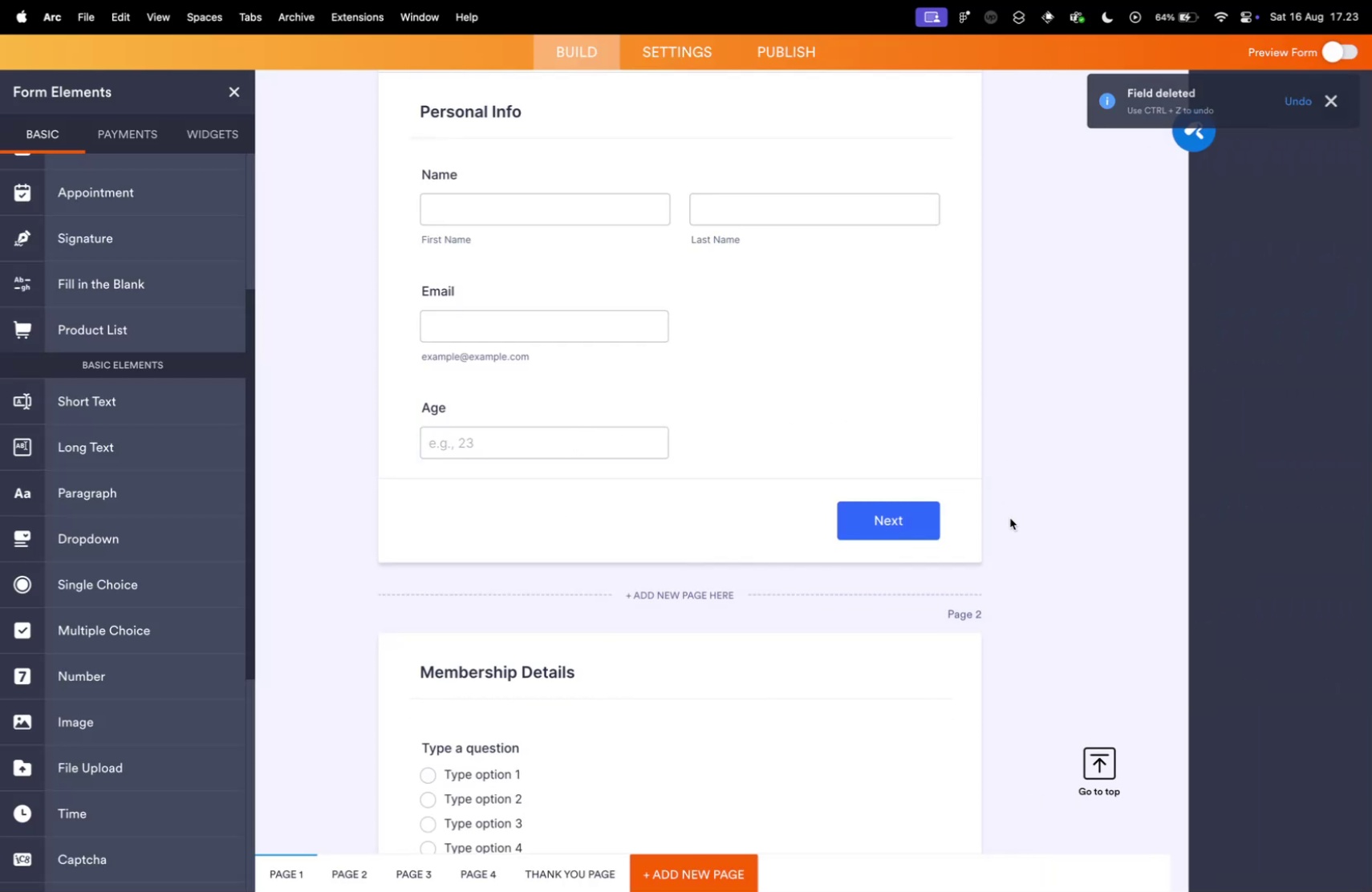 
key(Control+Tab)
 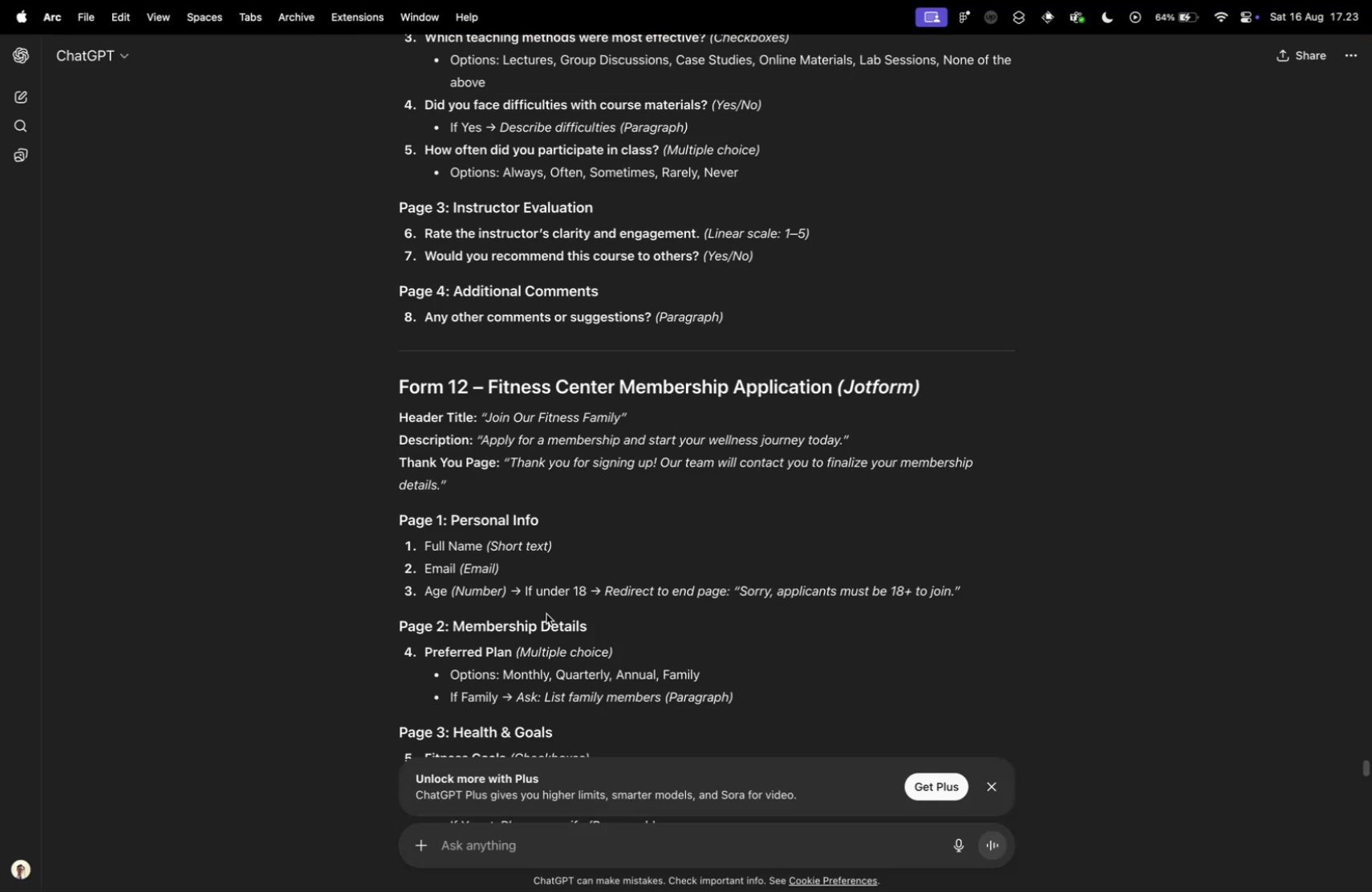 
scroll: coordinate [485, 655], scroll_direction: down, amount: 5.0
 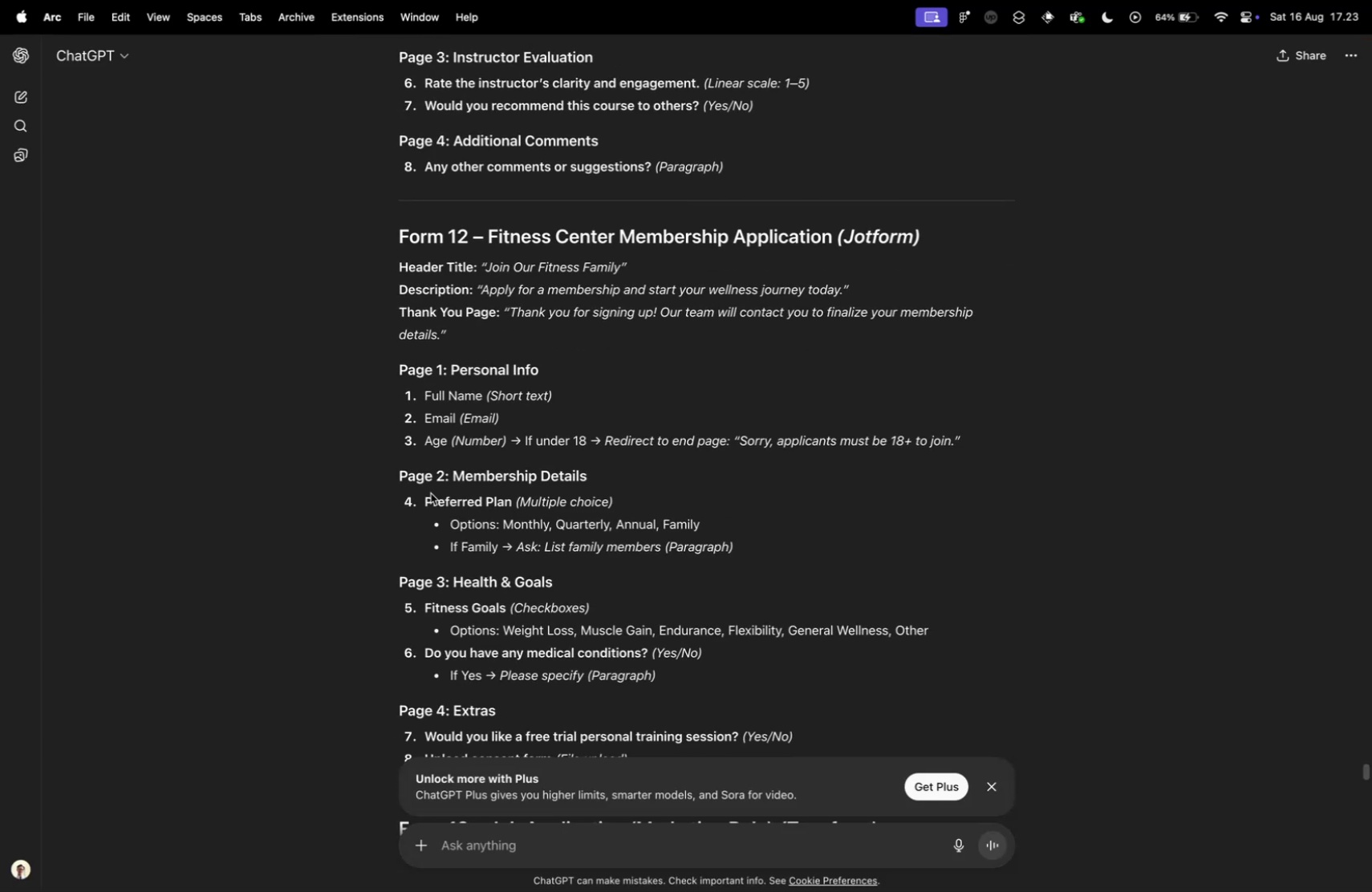 
left_click_drag(start_coordinate=[422, 505], to_coordinate=[511, 496])
 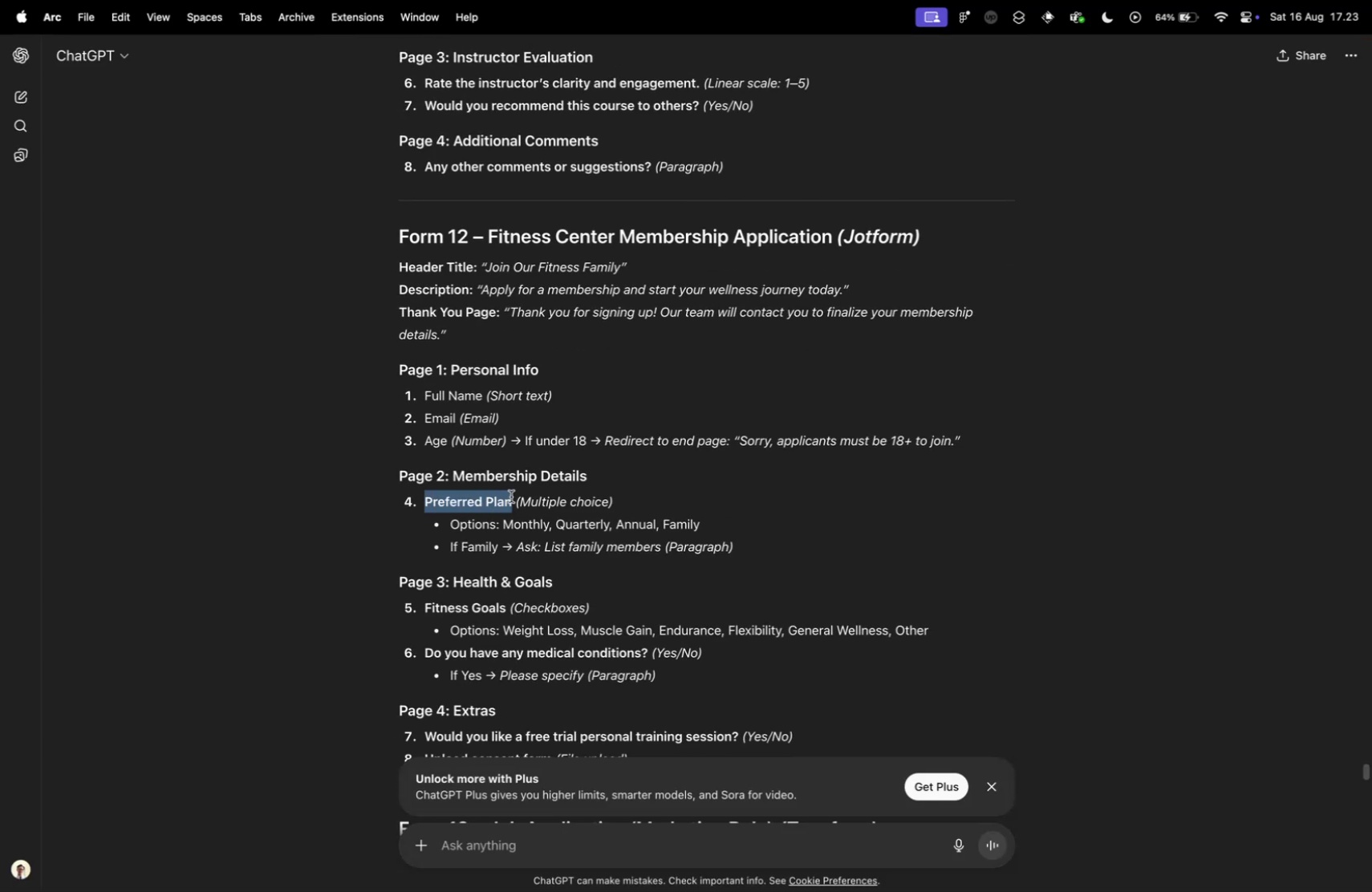 
key(Meta+CommandLeft)
 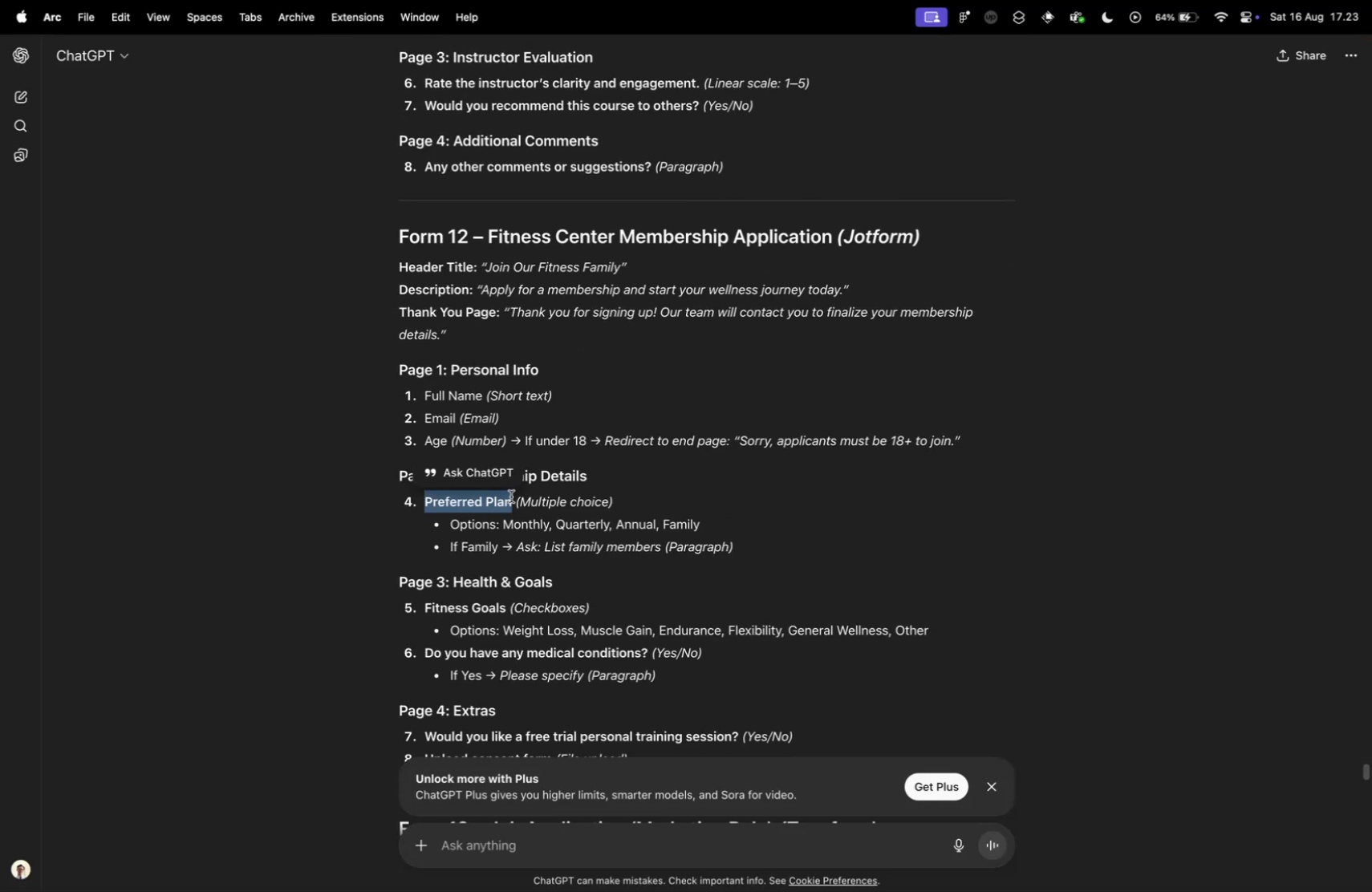 
key(Meta+C)
 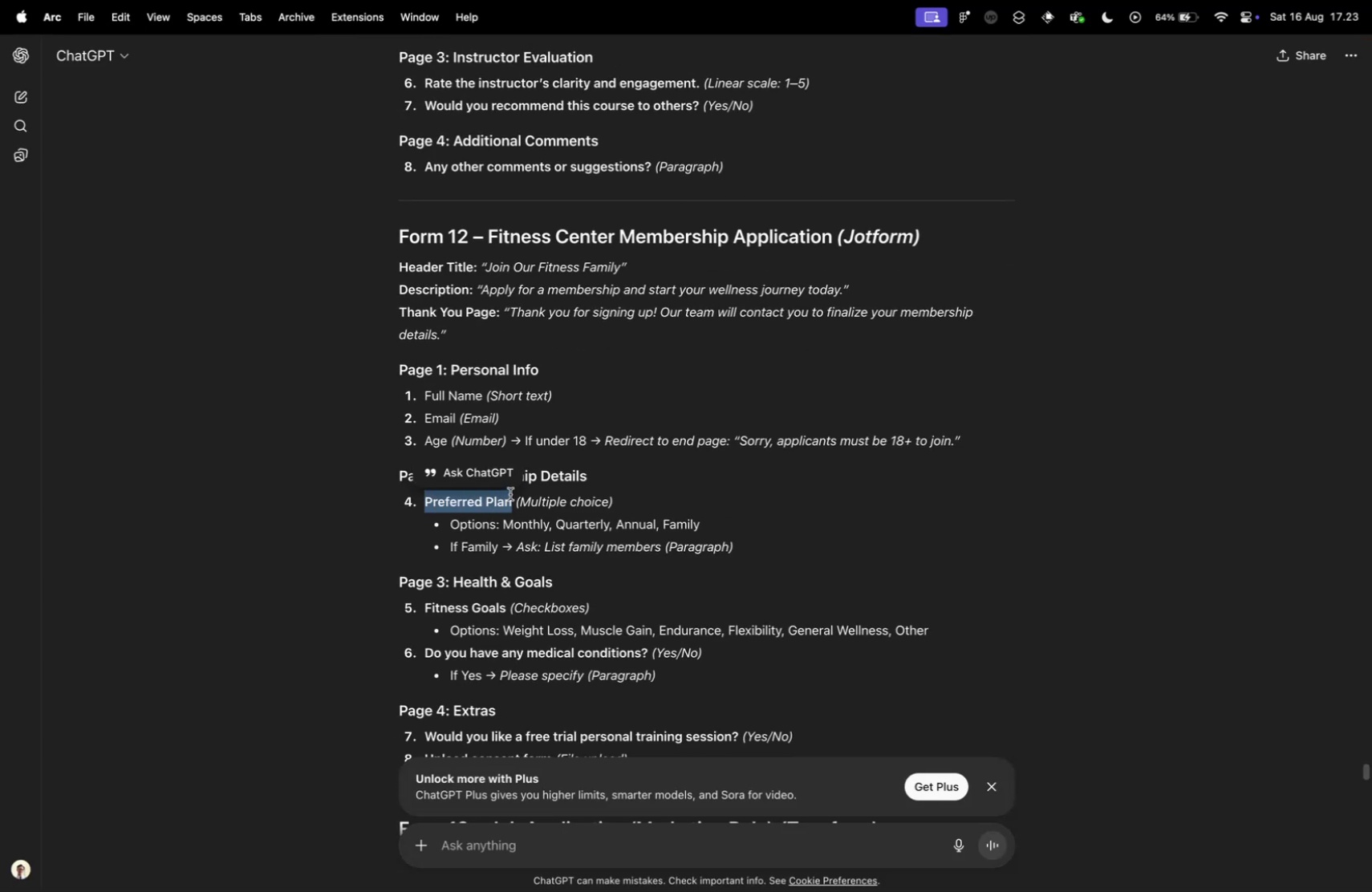 
key(Control+ControlLeft)
 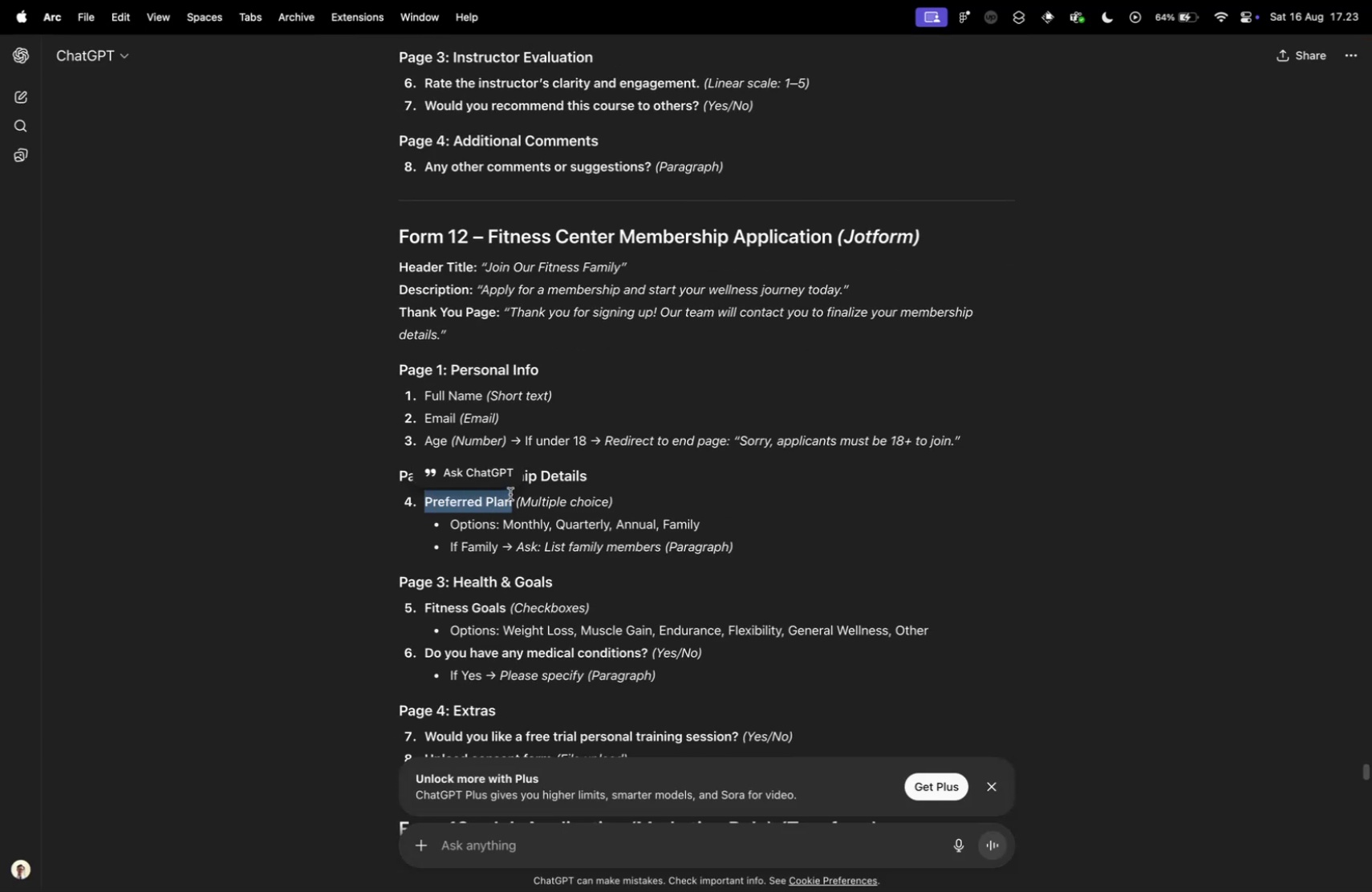 
key(Control+Tab)
 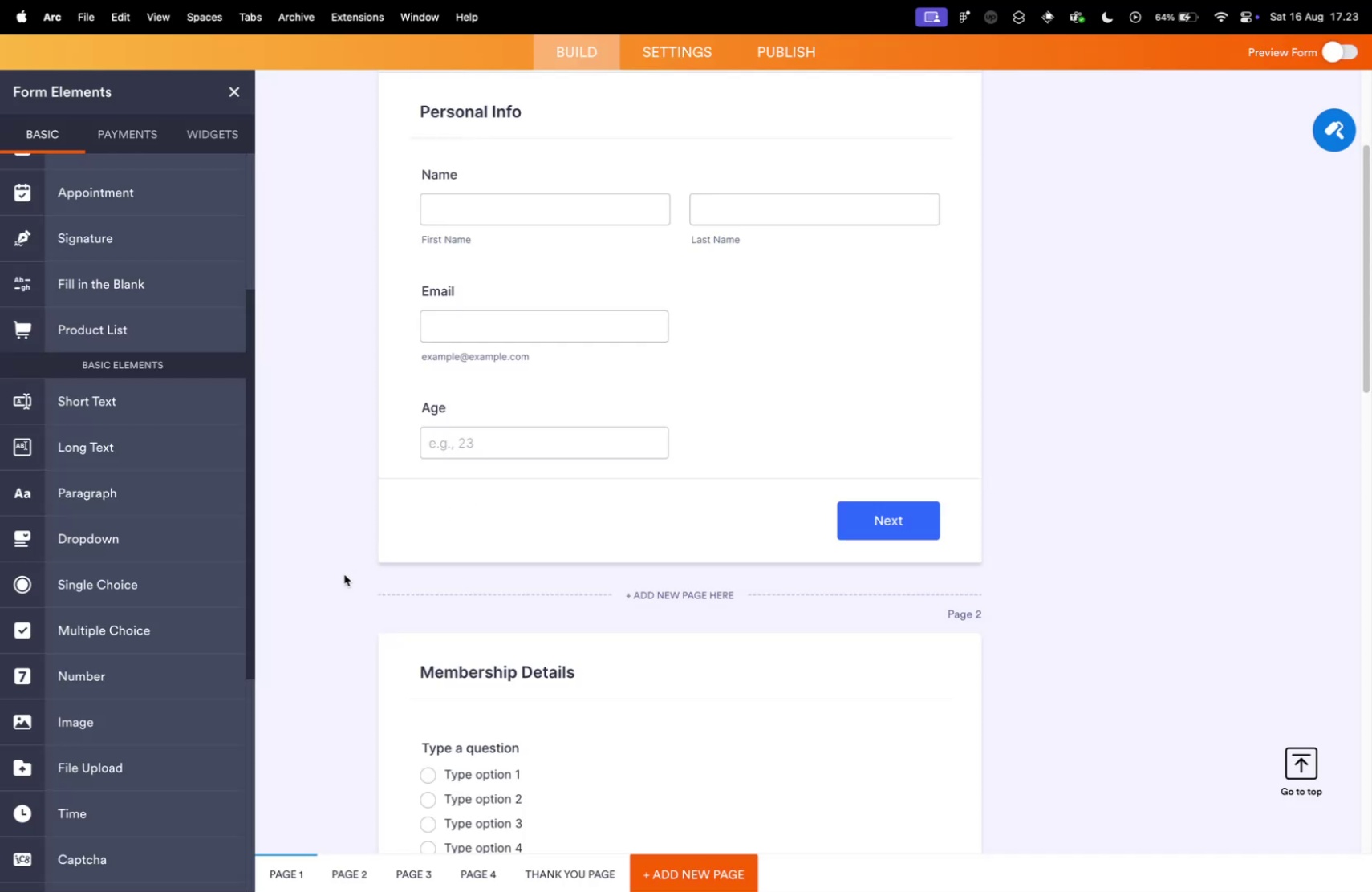 
scroll: coordinate [332, 581], scroll_direction: down, amount: 10.0
 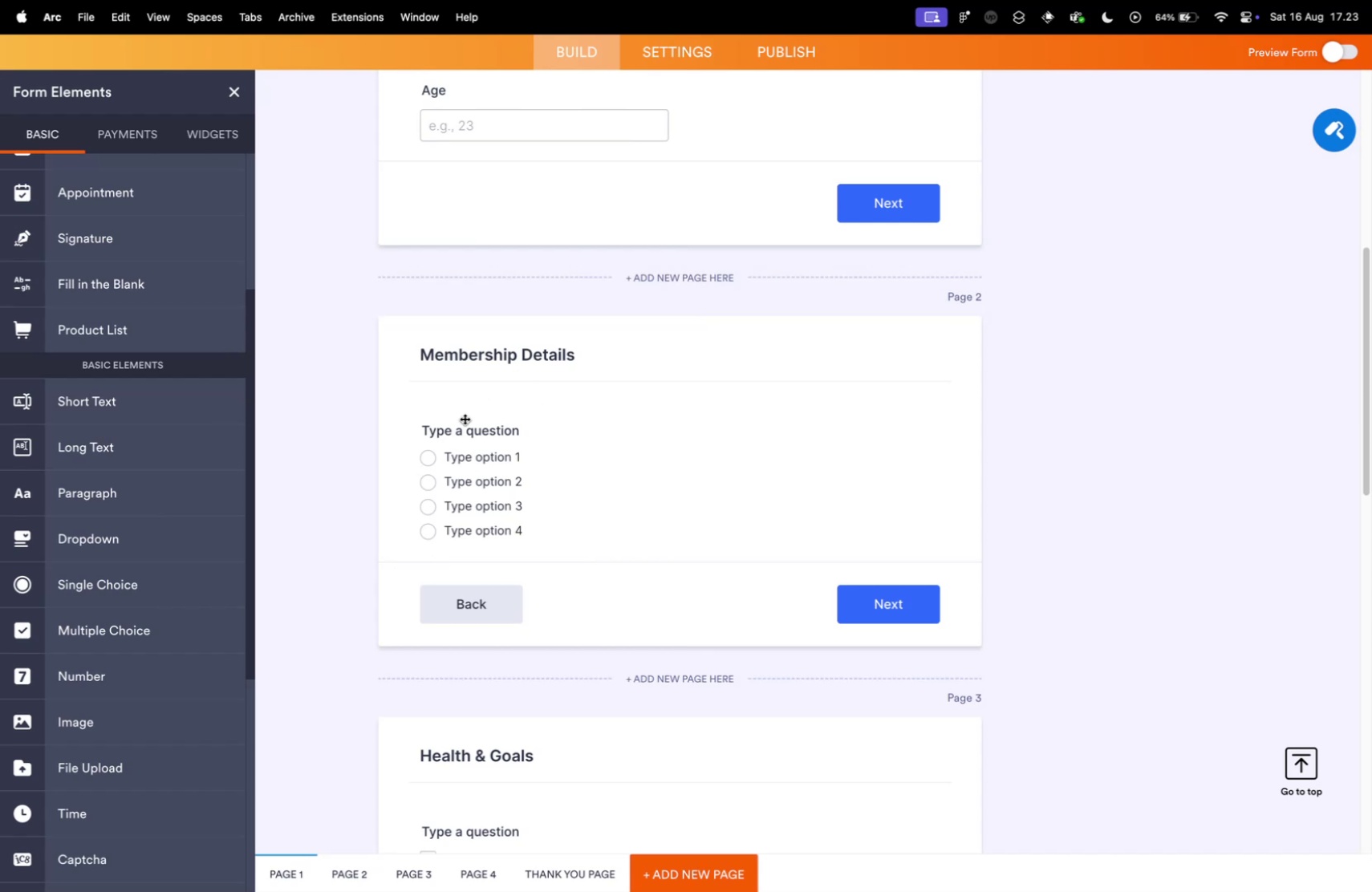 
double_click([465, 430])
 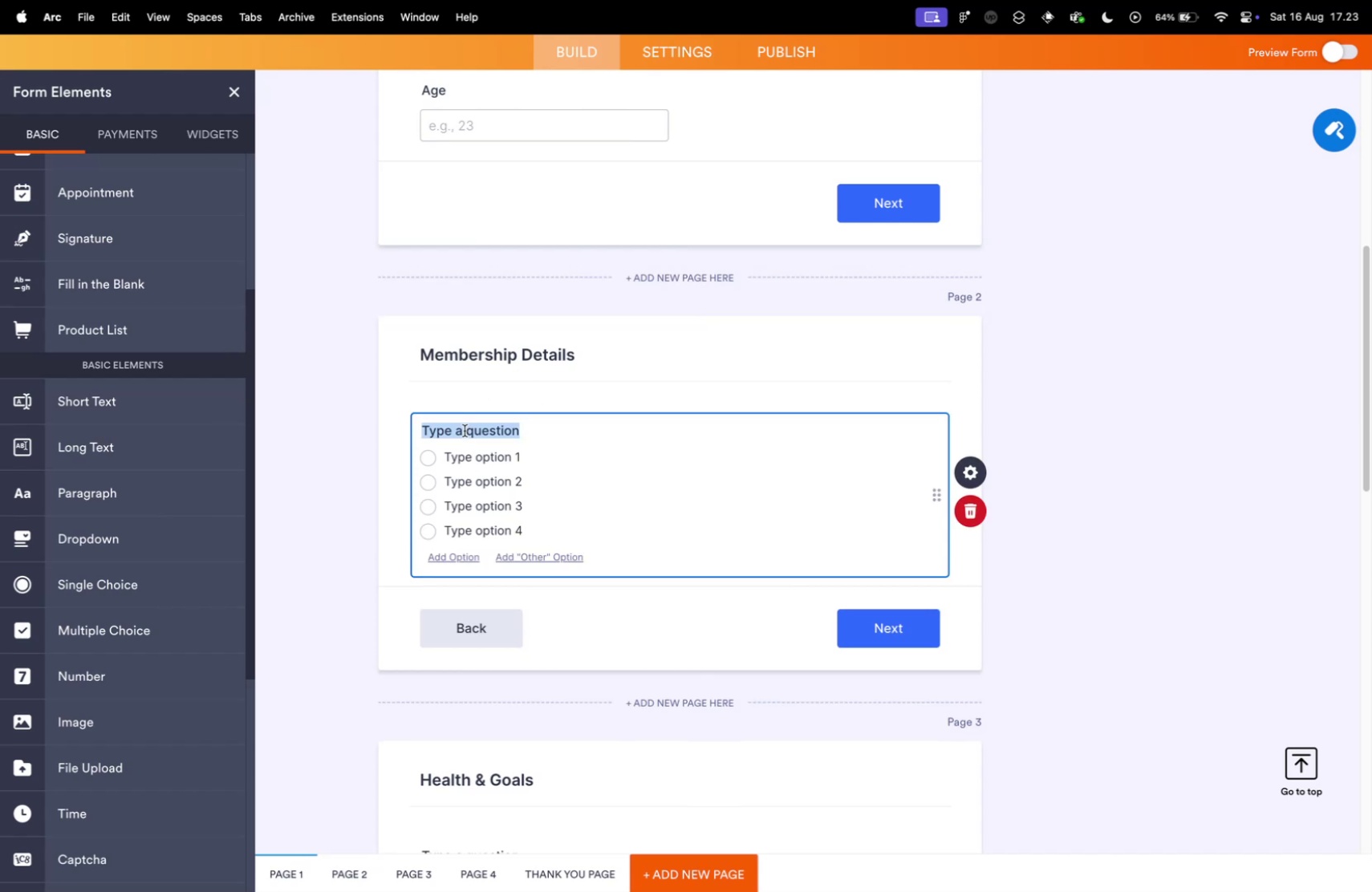 
triple_click([465, 430])
 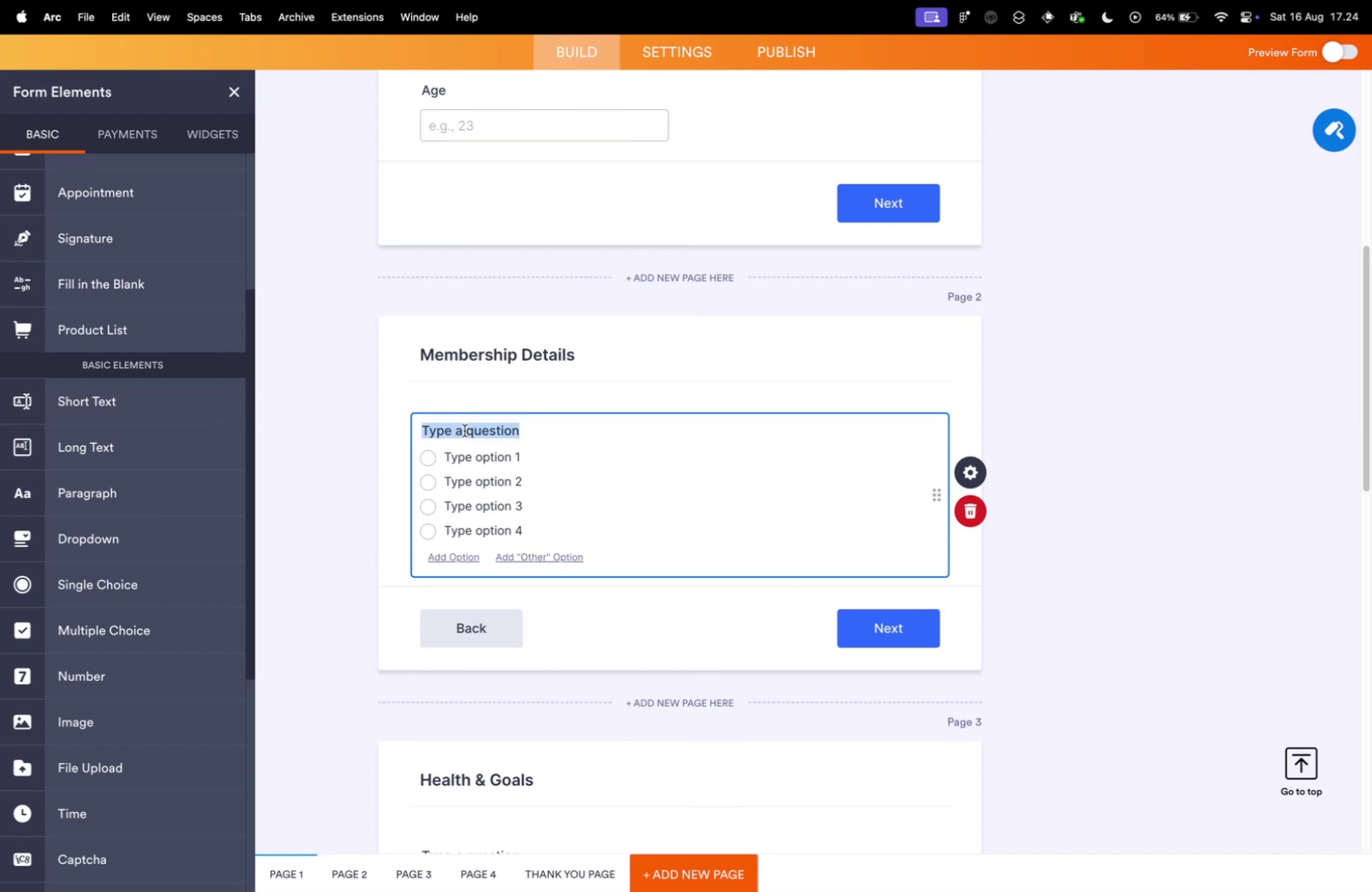 
triple_click([465, 430])
 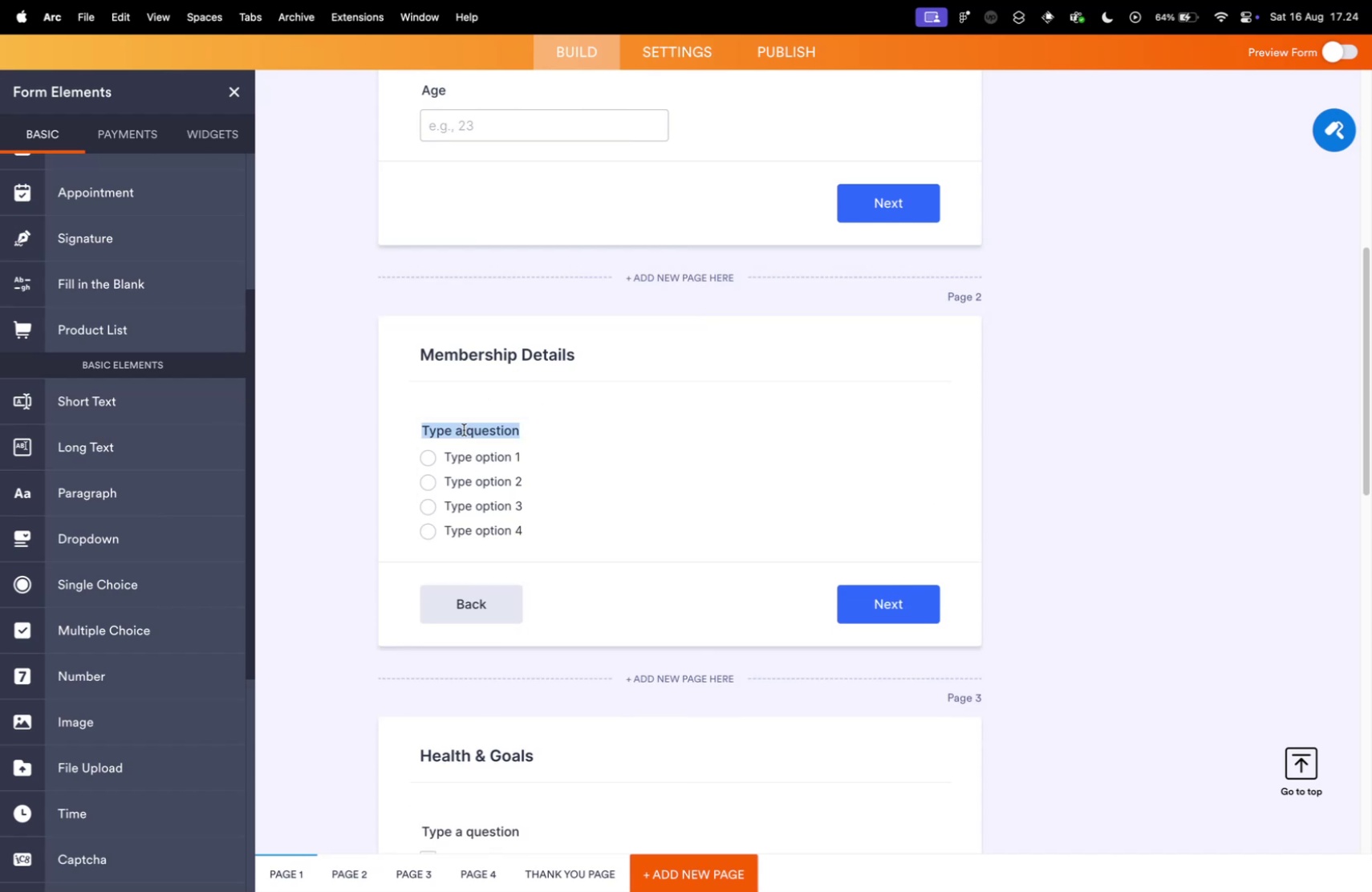 
key(Meta+V)
 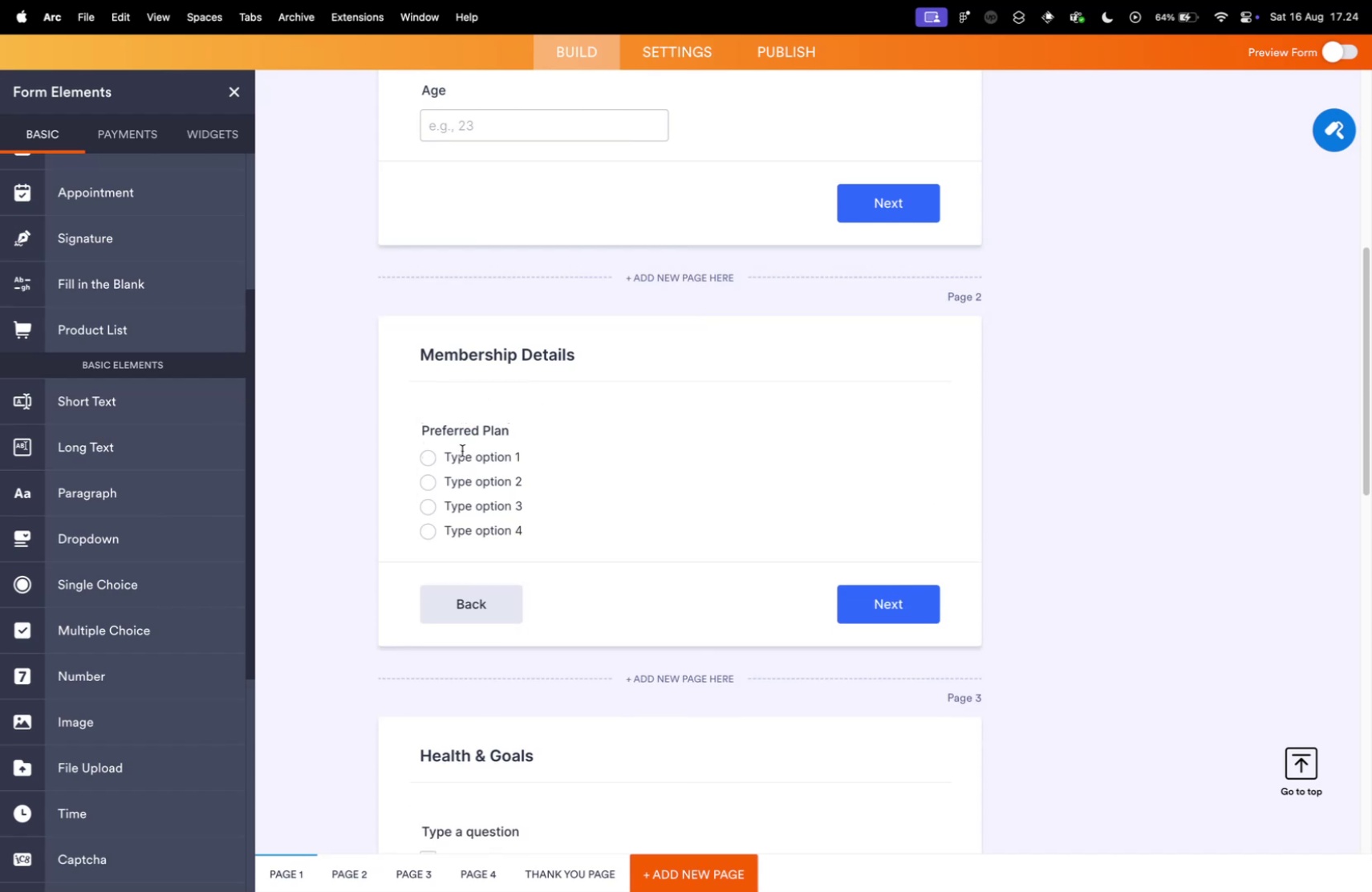 
double_click([462, 450])
 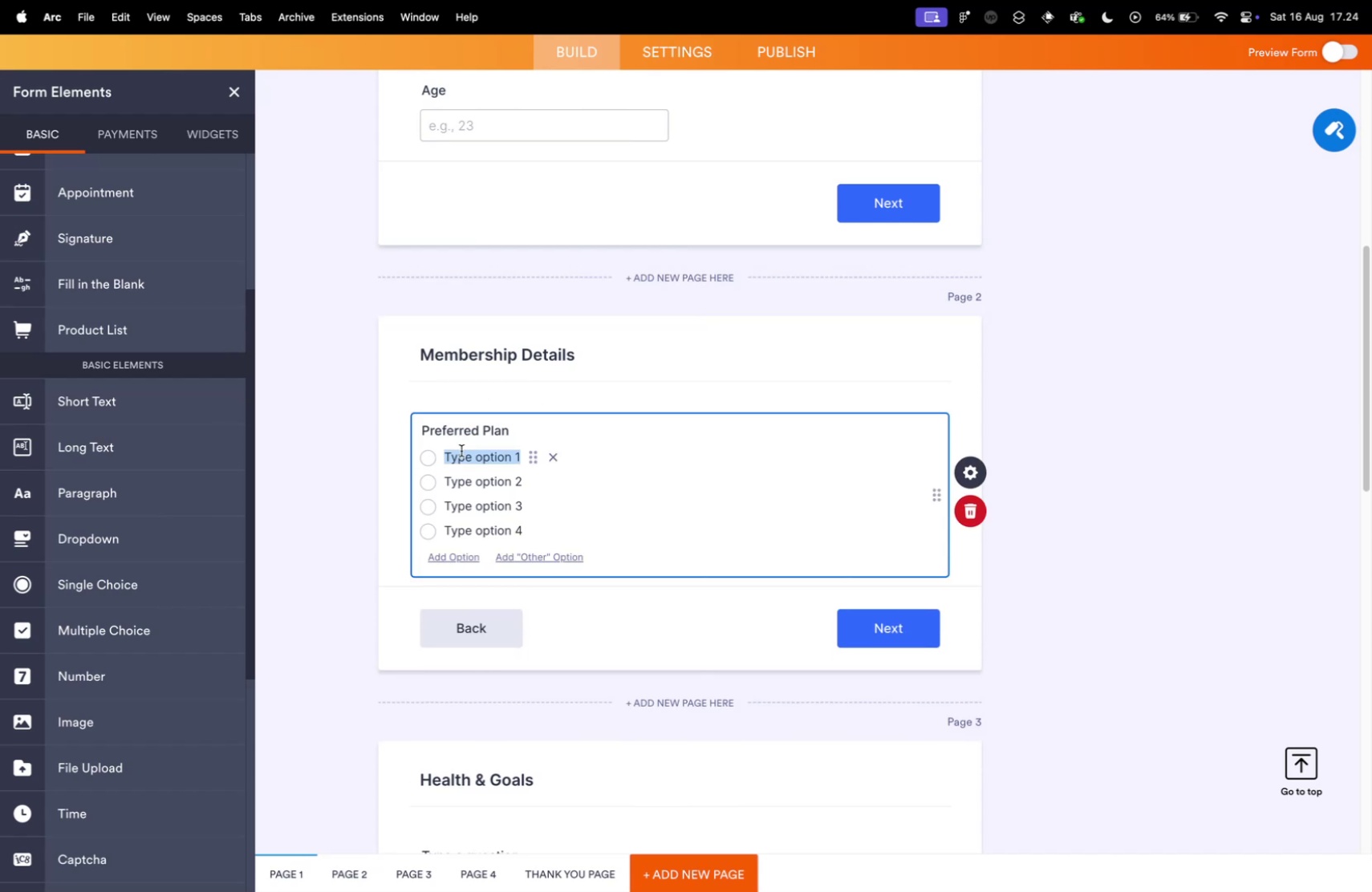 
type(Monthly)
key(Tab)
key(Tab)
key(Tab)
type(Q)
 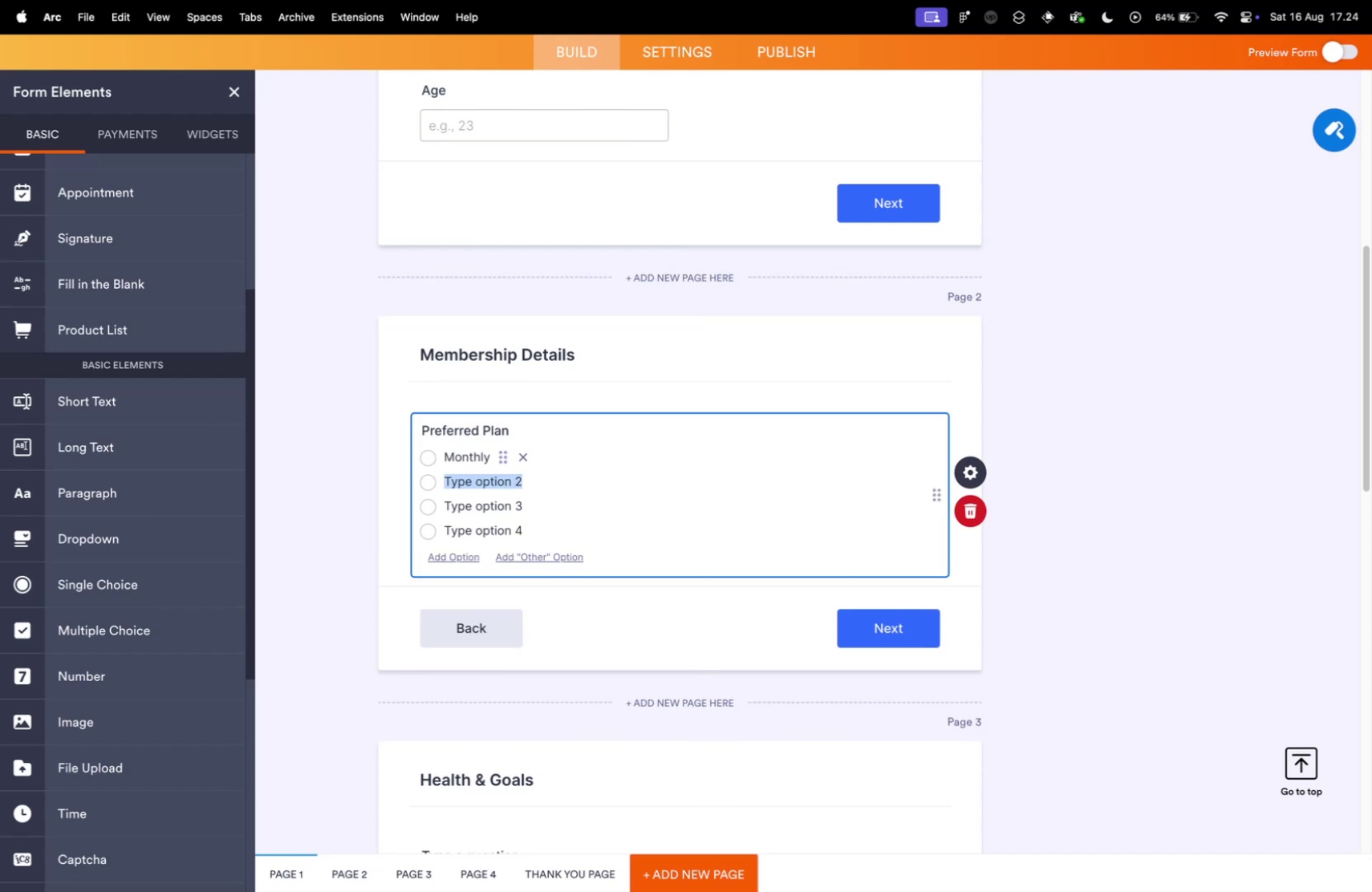 
double_click([498, 480])
 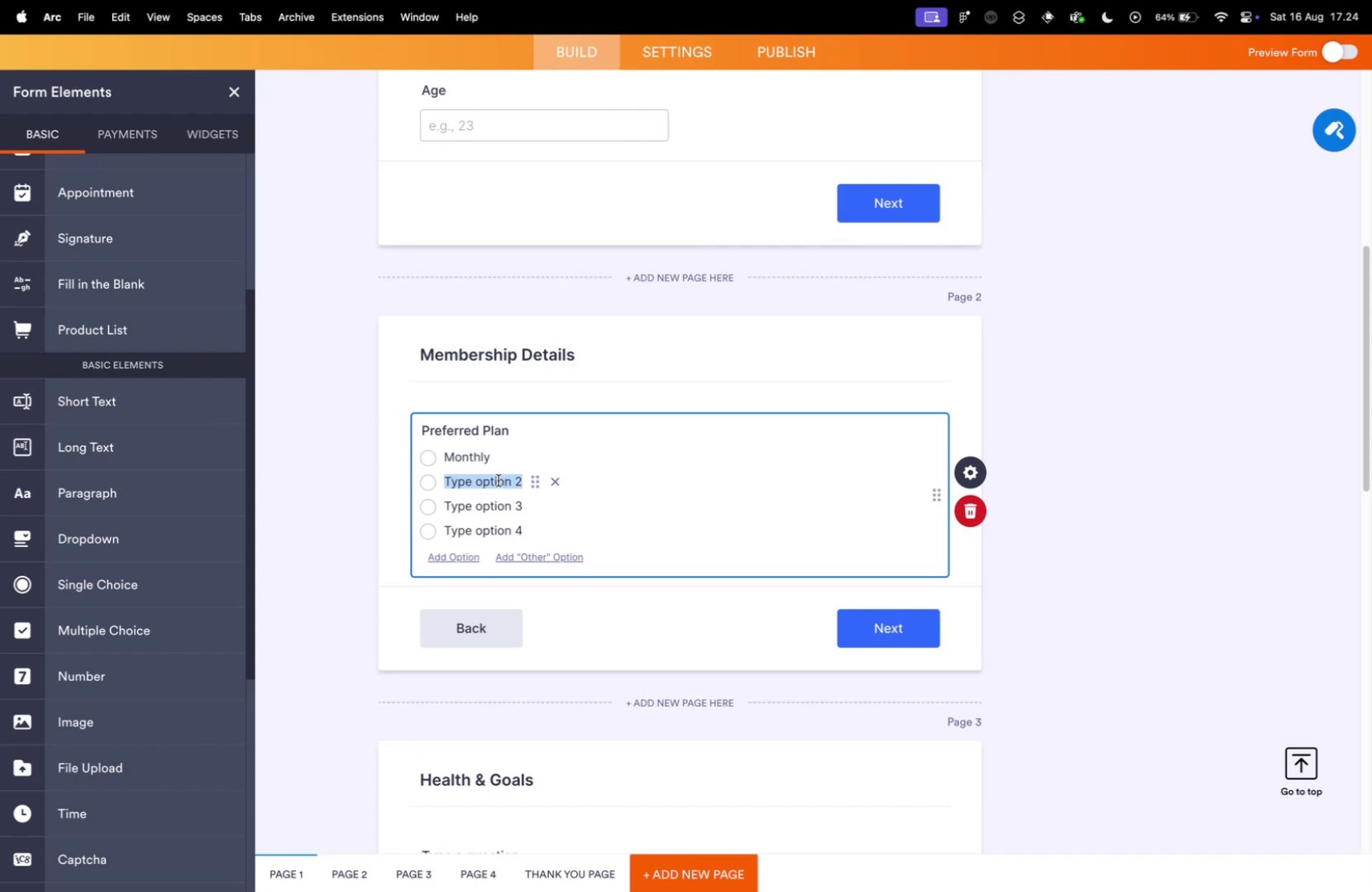 
triple_click([498, 480])
 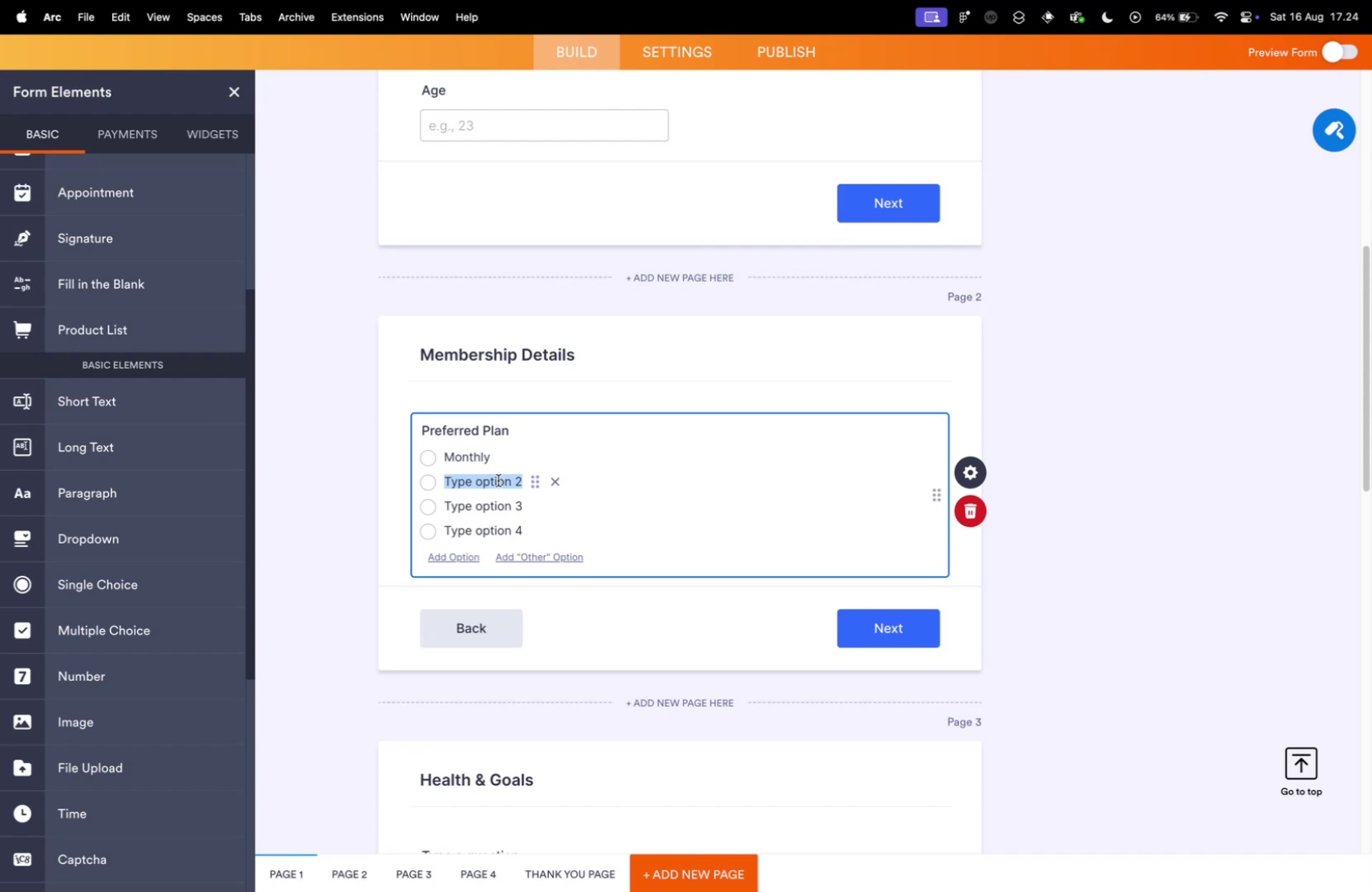 
type(Quarterly)
key(Tab)
 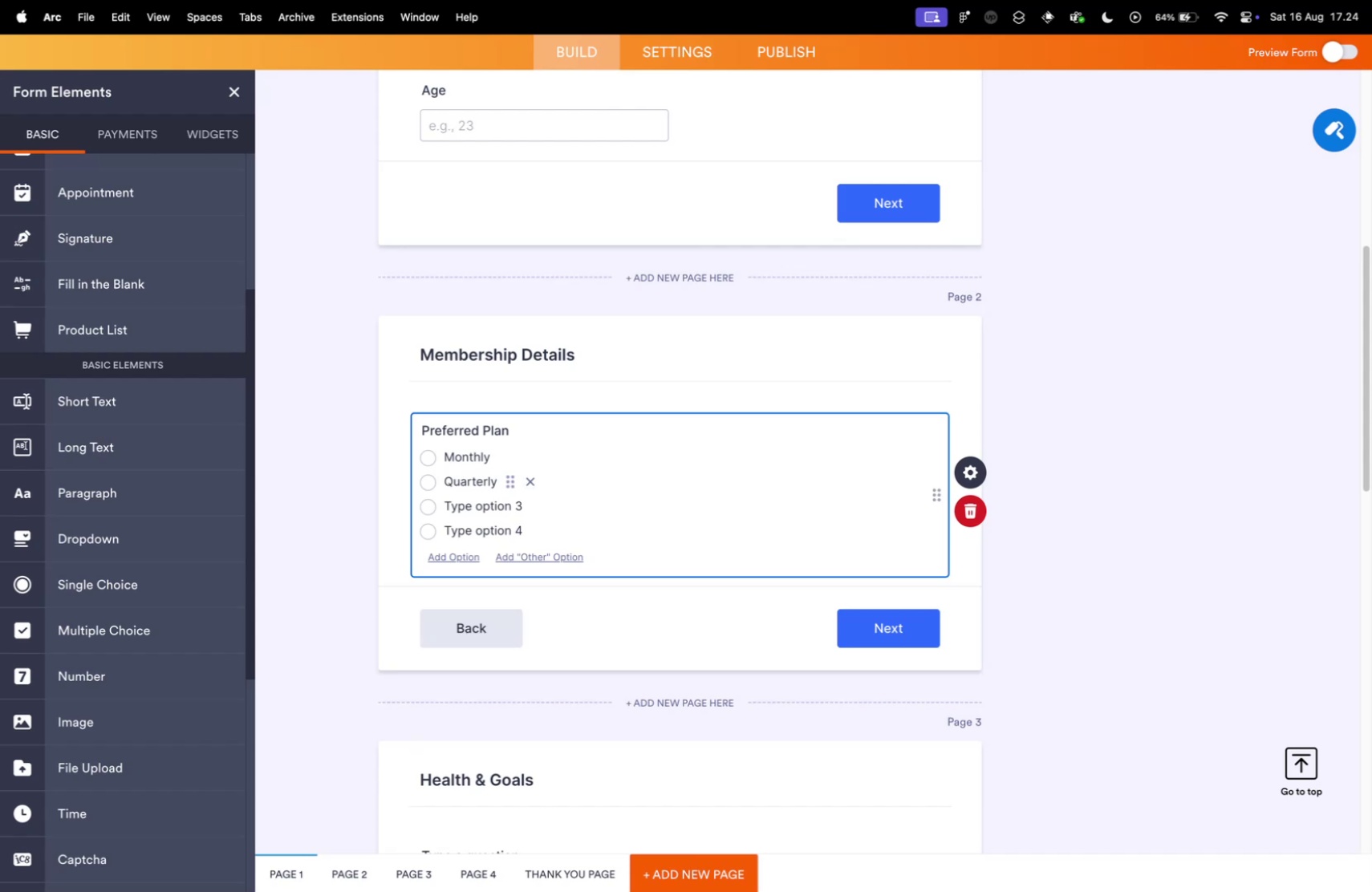 
key(Control+ControlLeft)
 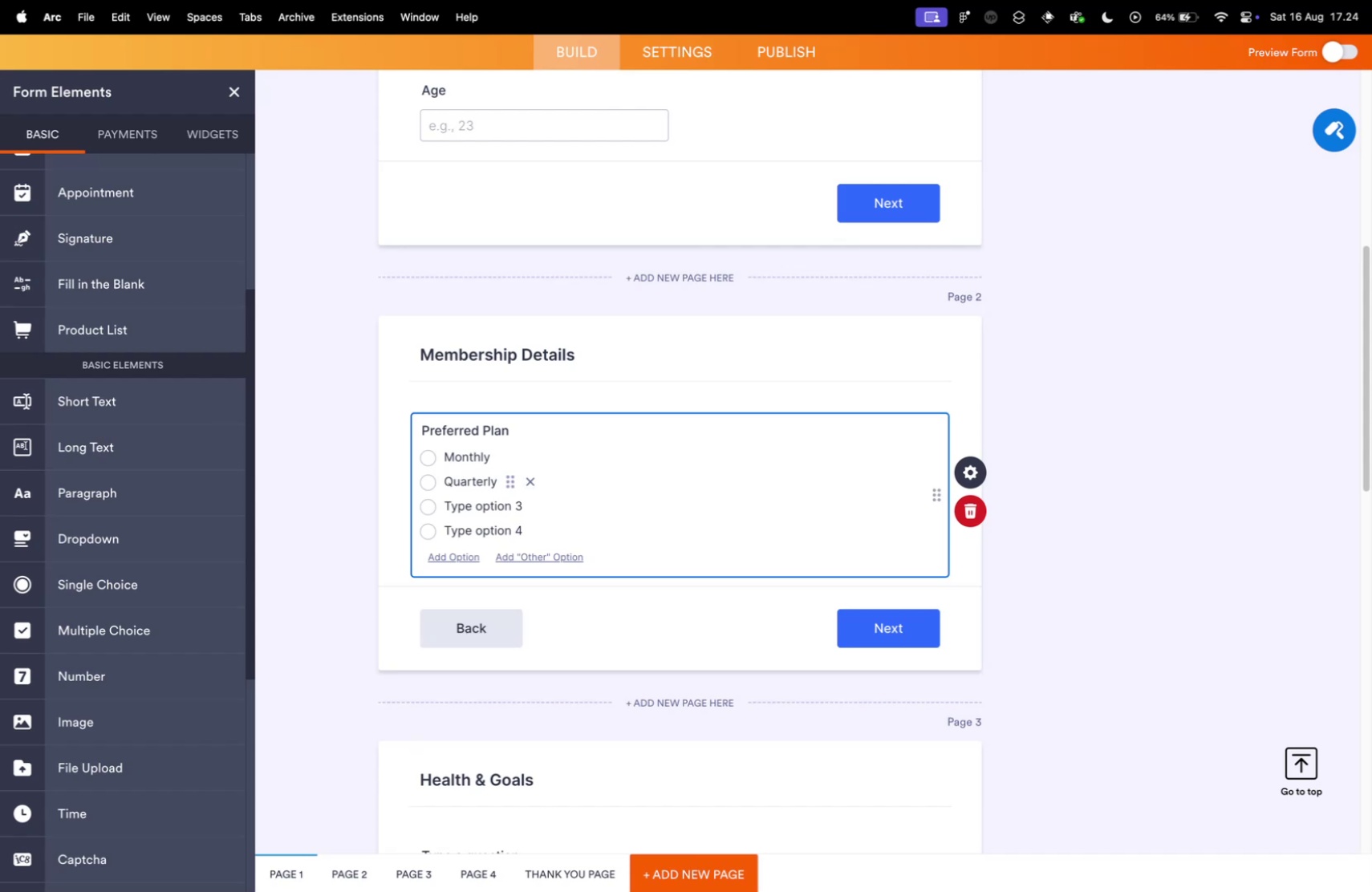 
key(Control+Tab)
 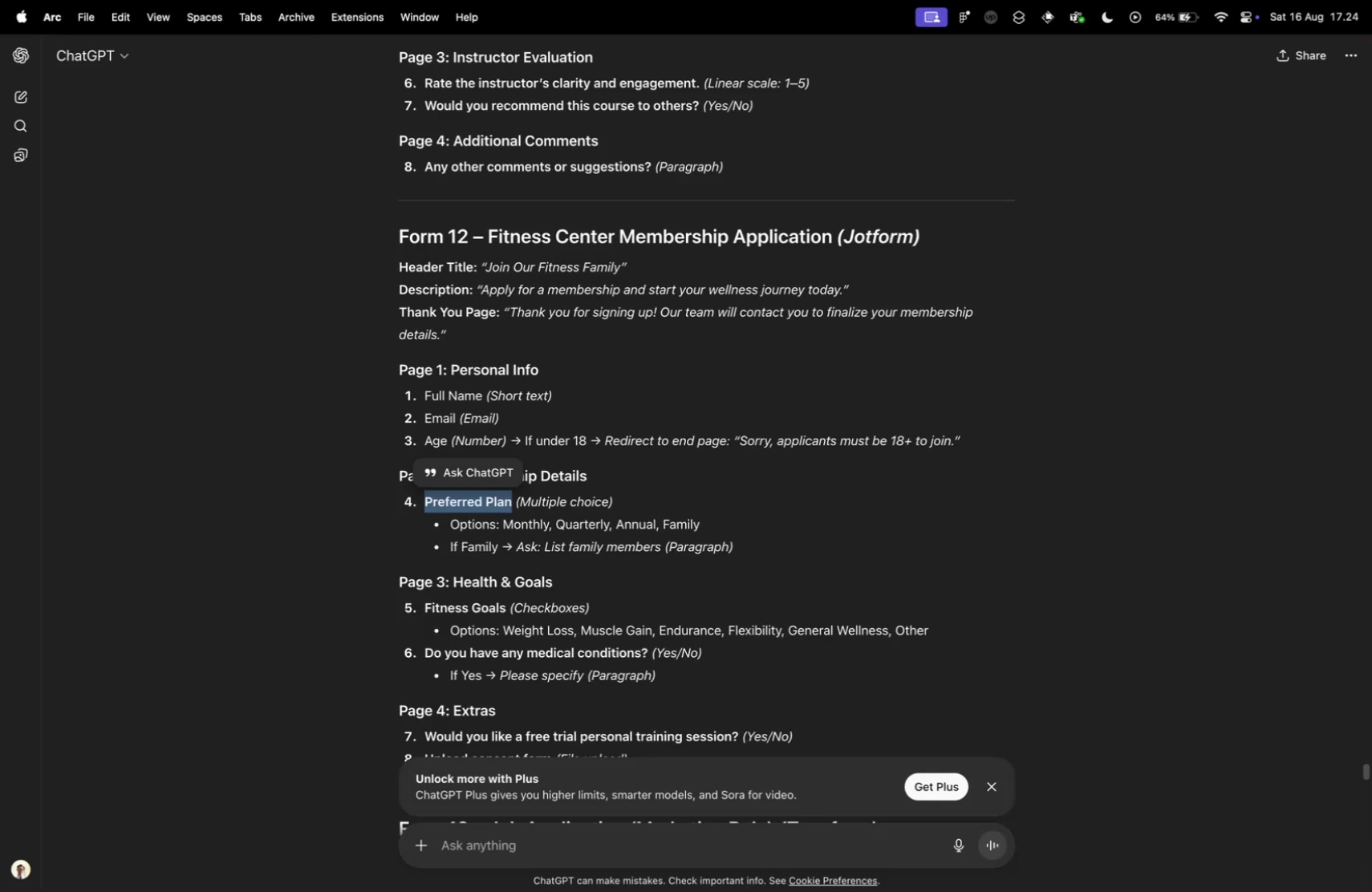 
key(Control+ControlLeft)
 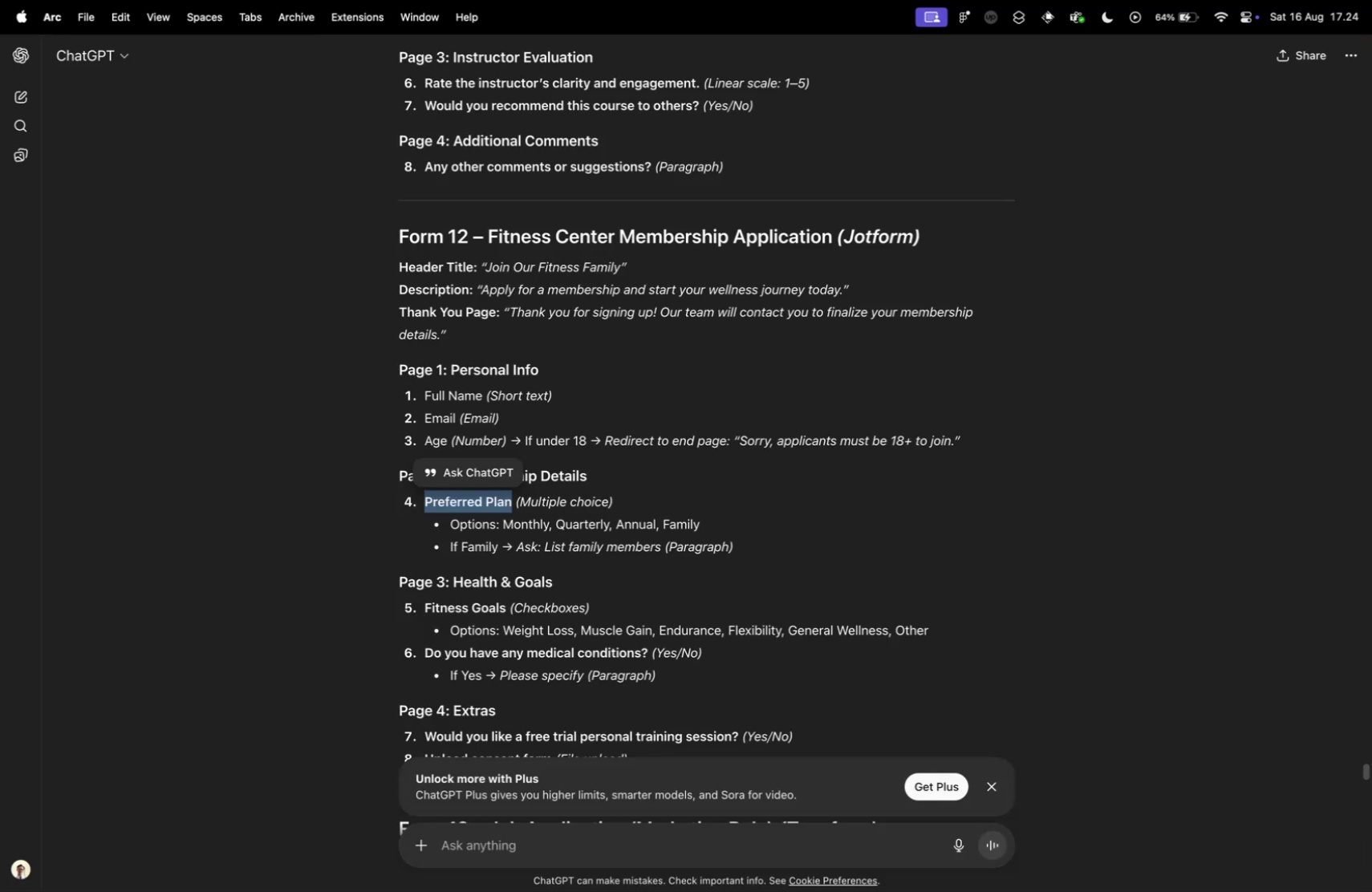 
key(Control+Tab)
 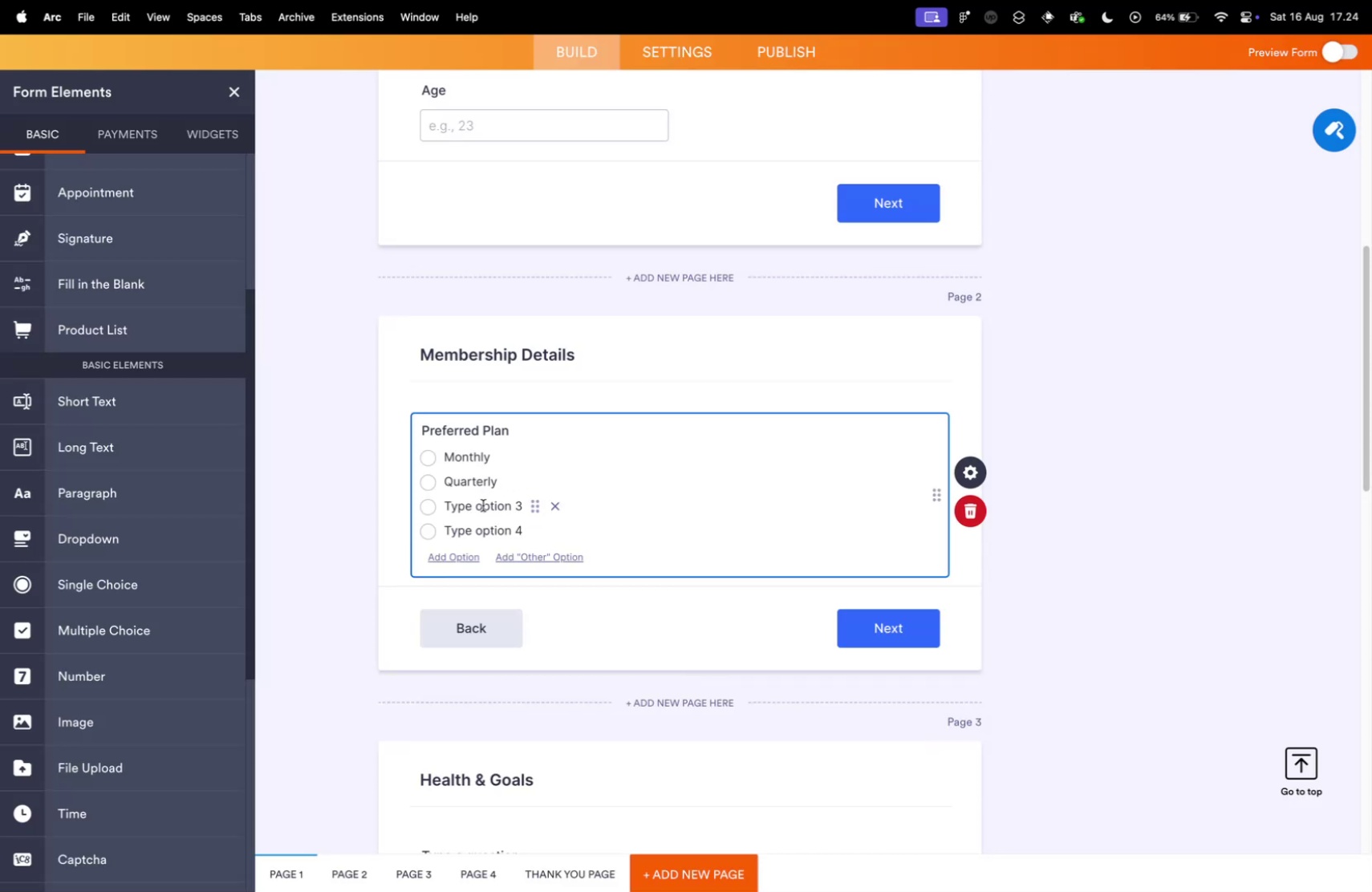 
double_click([483, 505])
 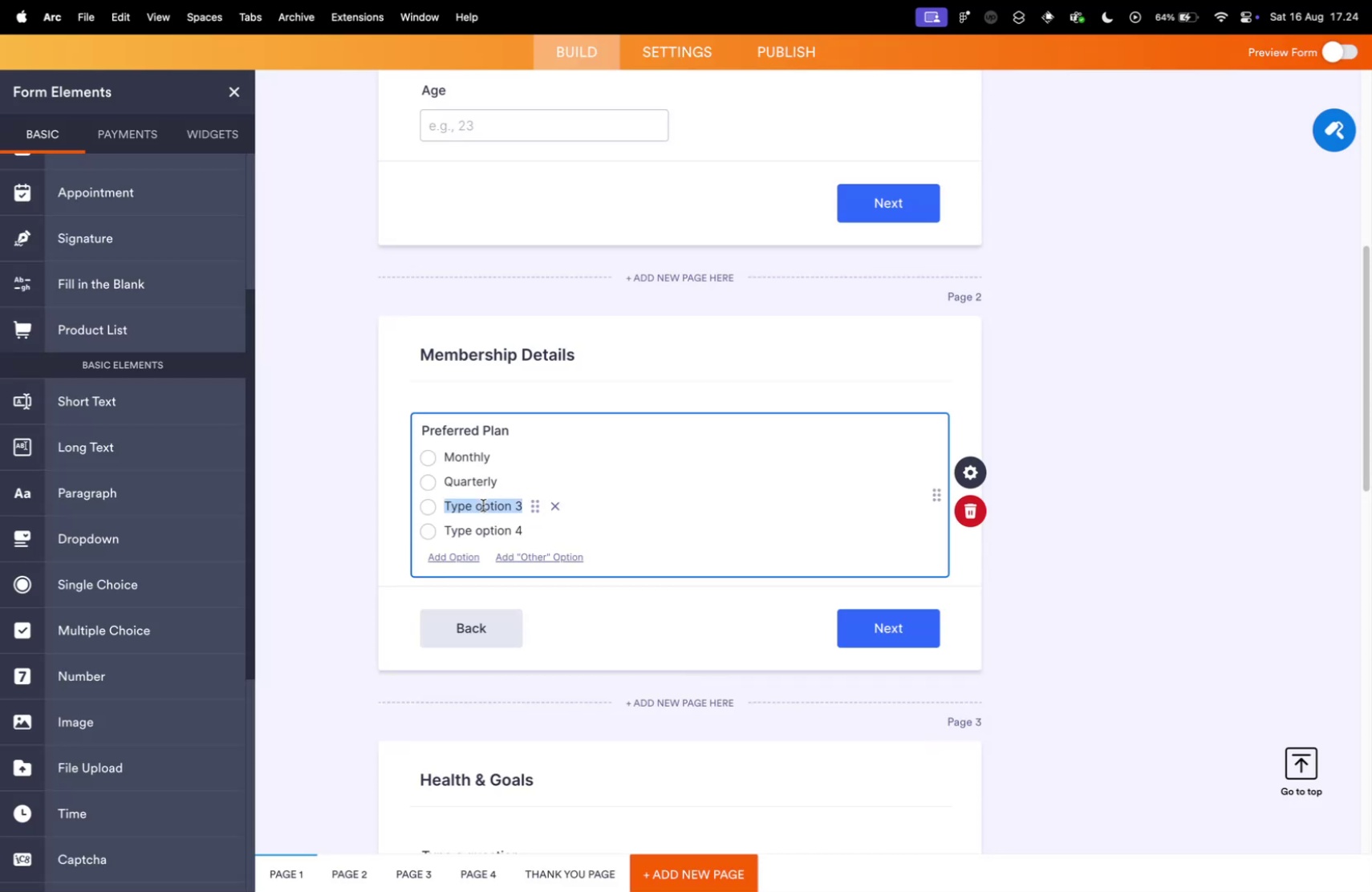 
type(Annualk)
key(Backspace)
 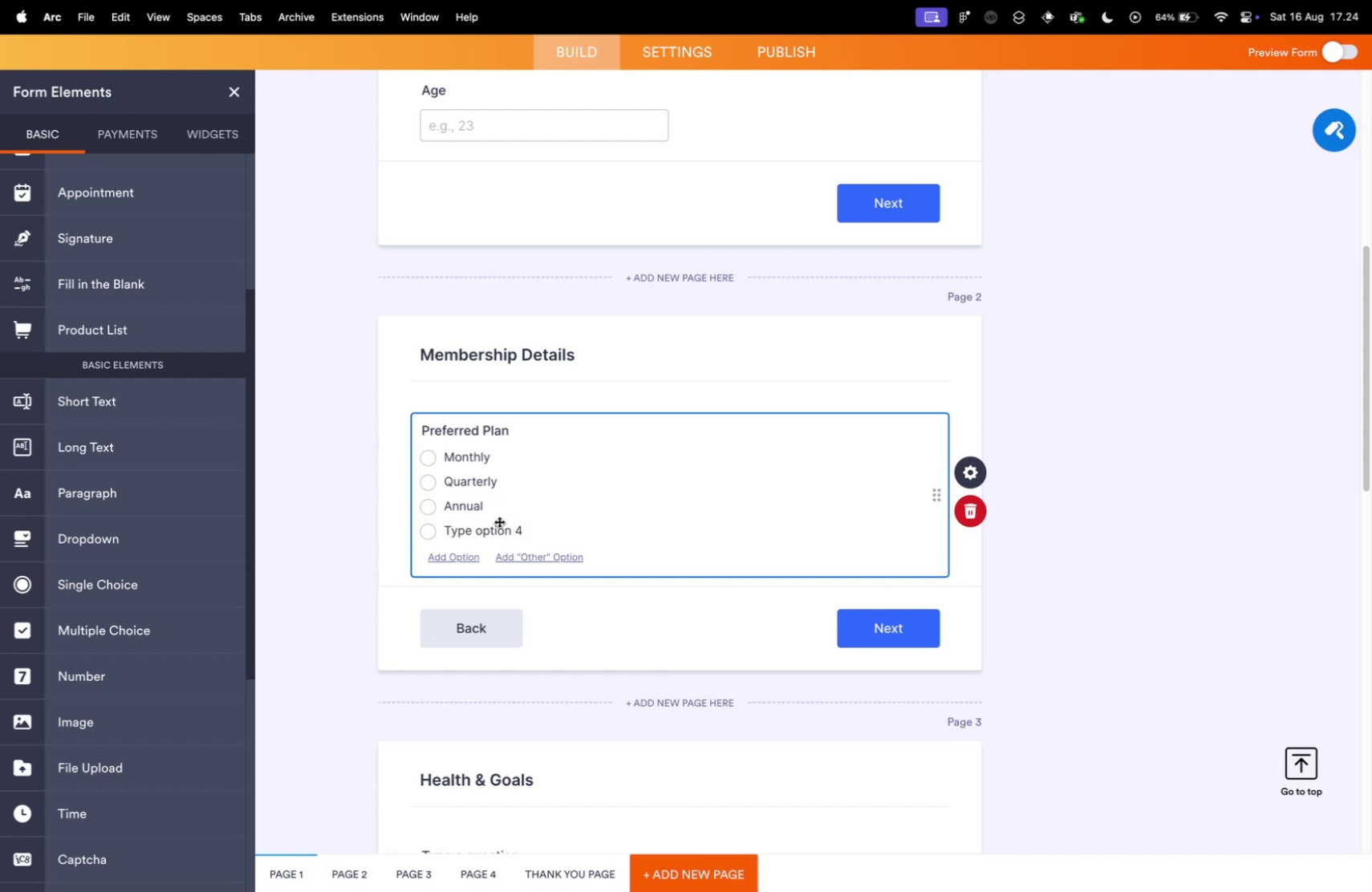 
double_click([493, 527])
 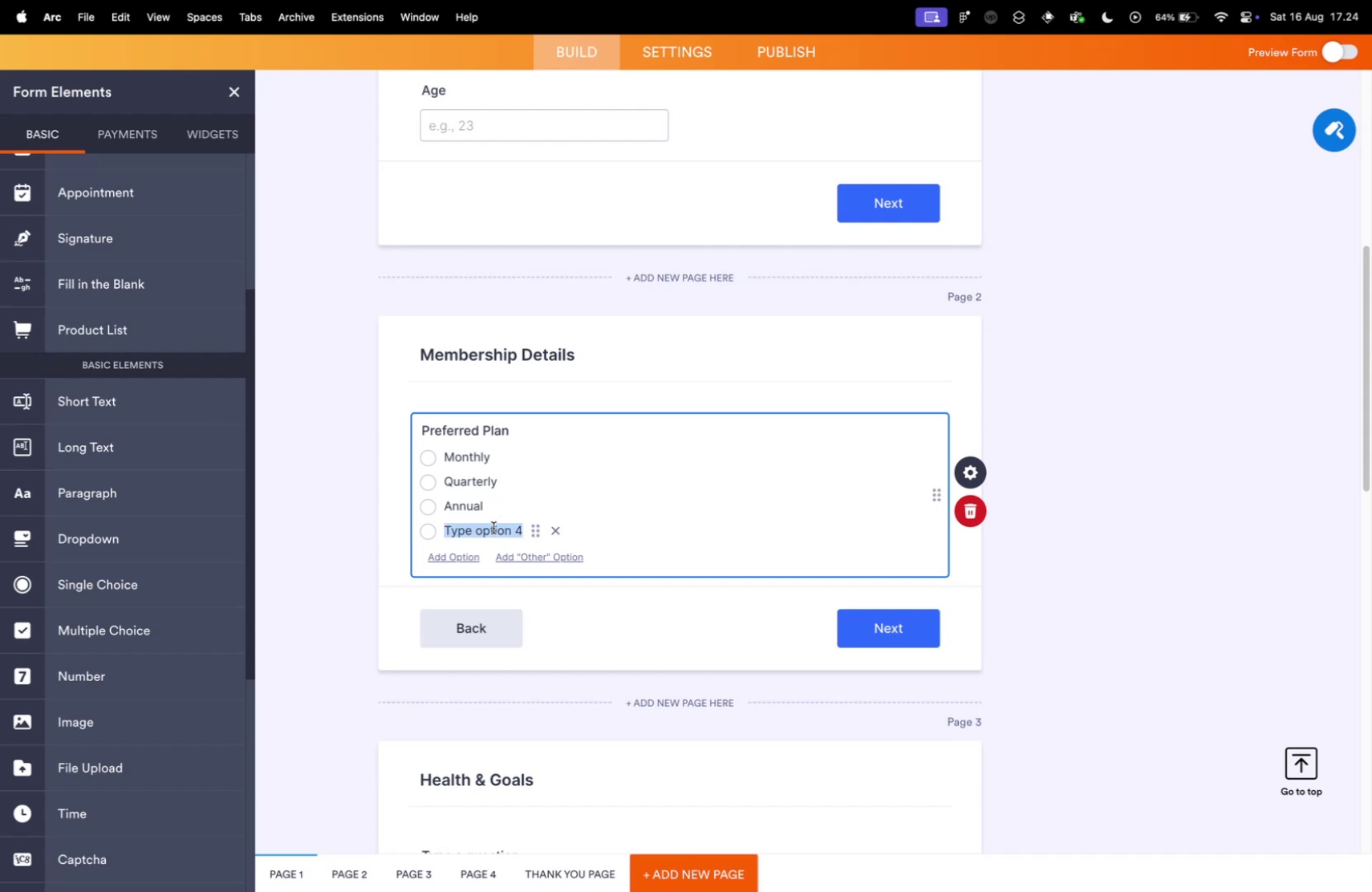 
triple_click([493, 527])
 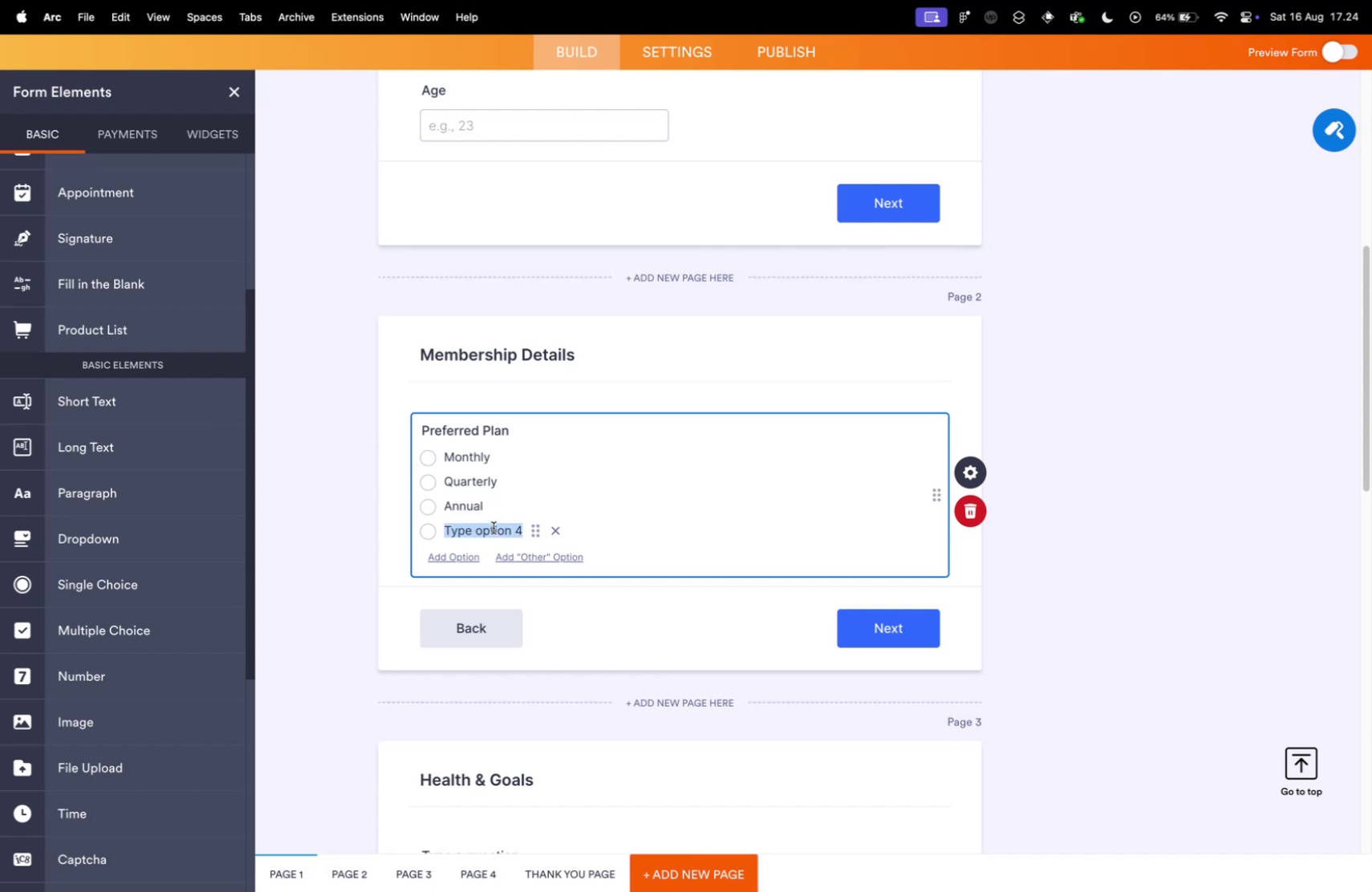 
type(Family)
 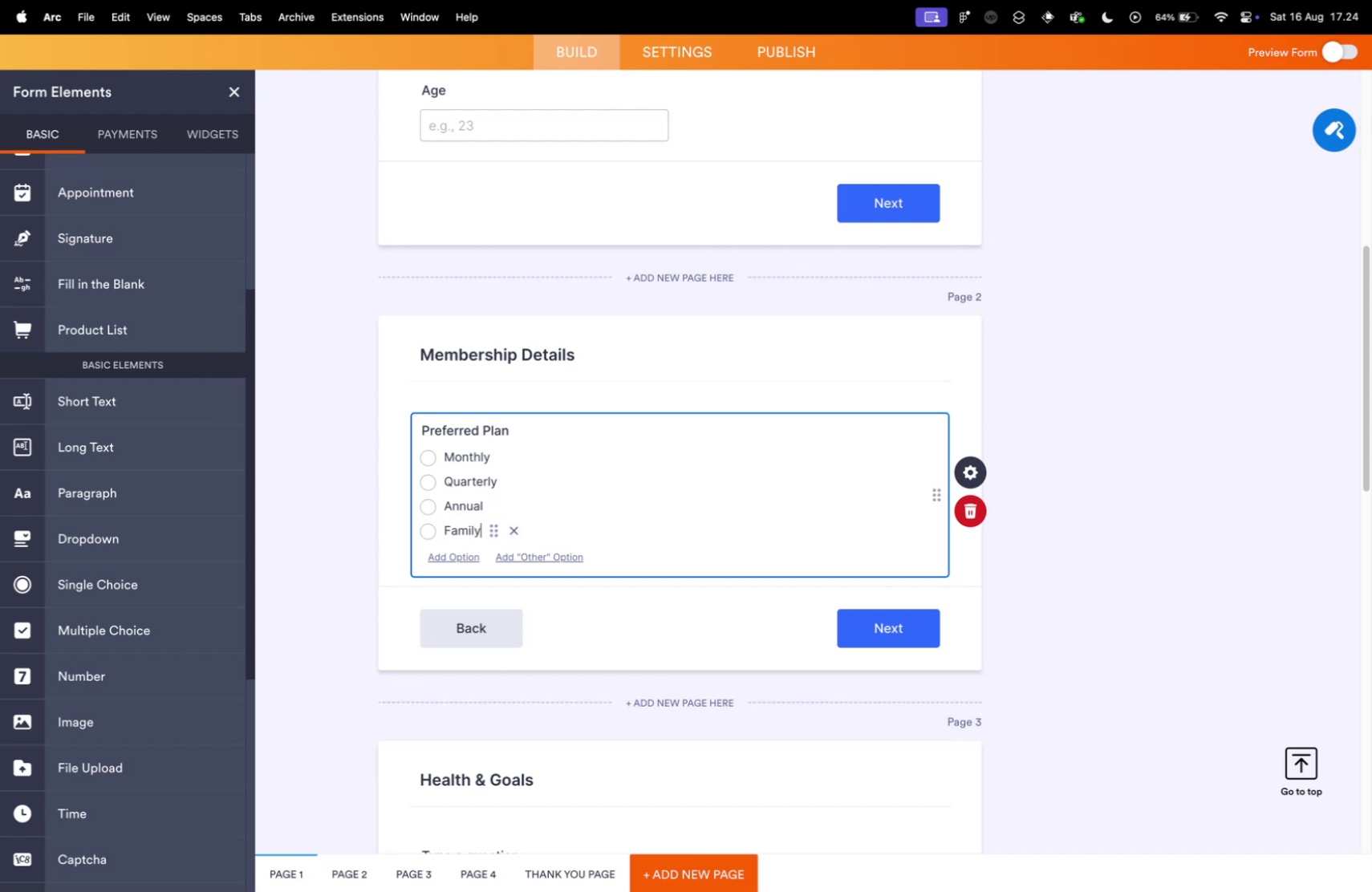 
key(Control+ControlLeft)
 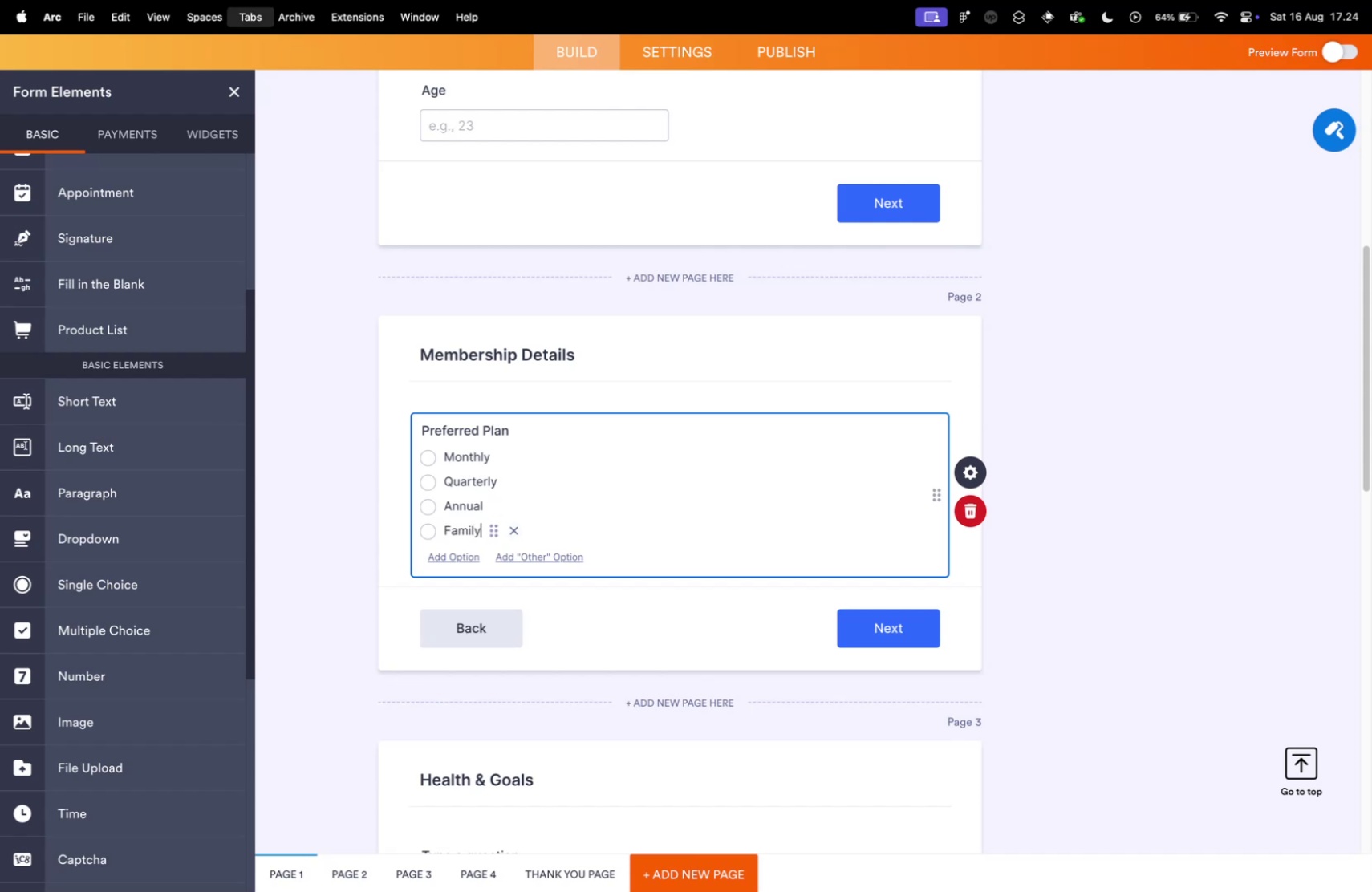 
key(Control+Tab)
 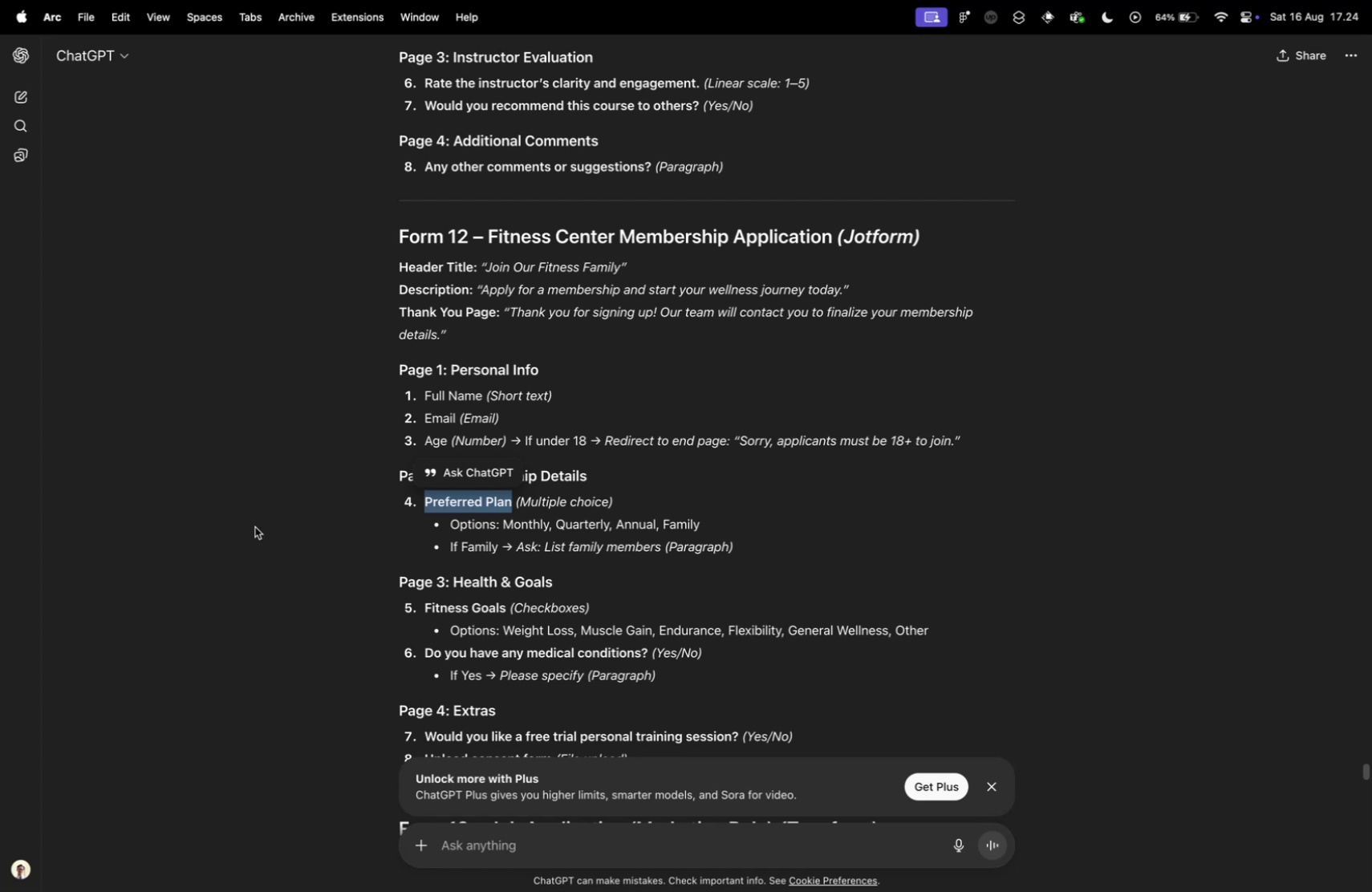 
wait(12.38)
 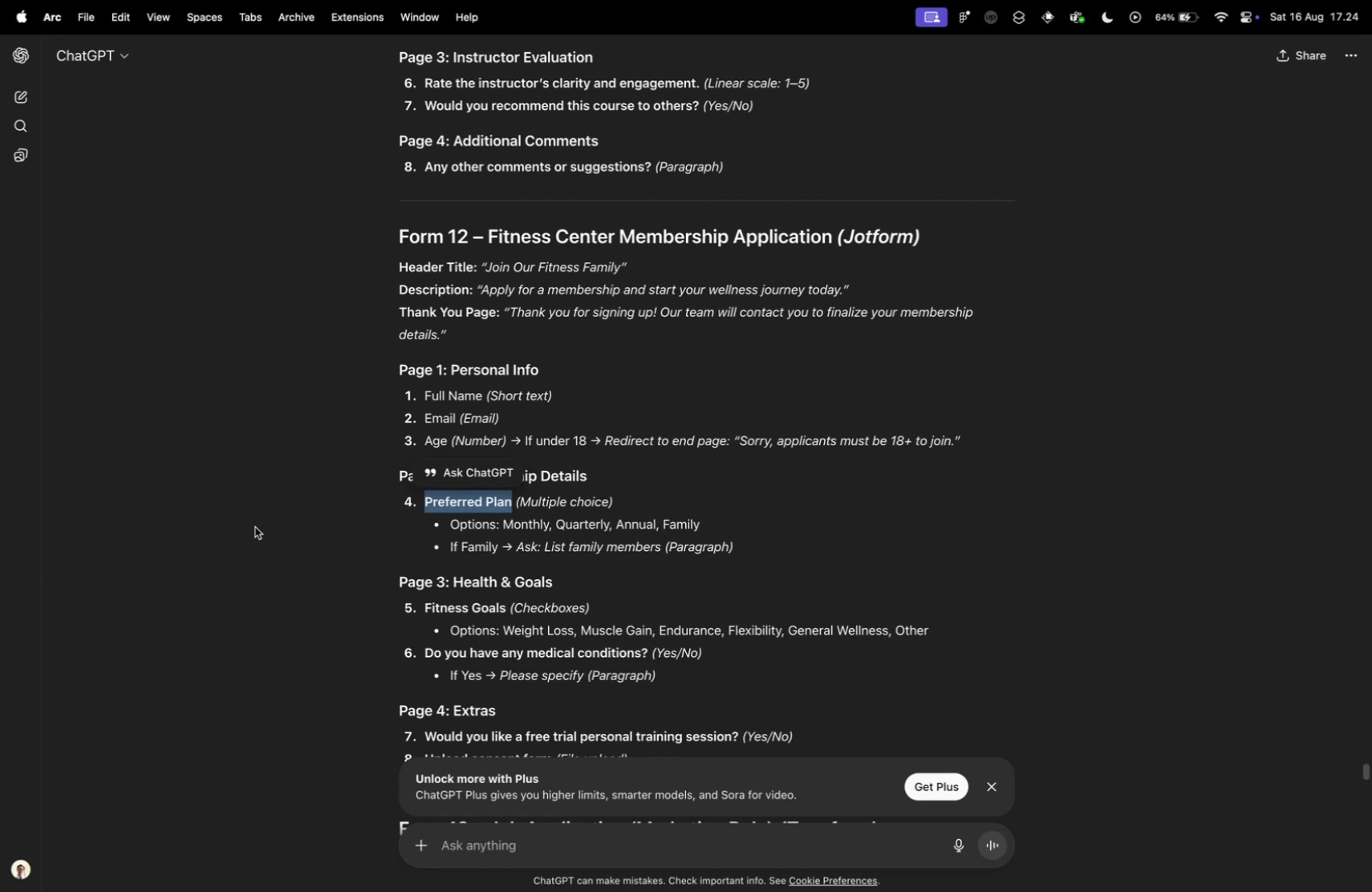 
key(Control+ControlLeft)
 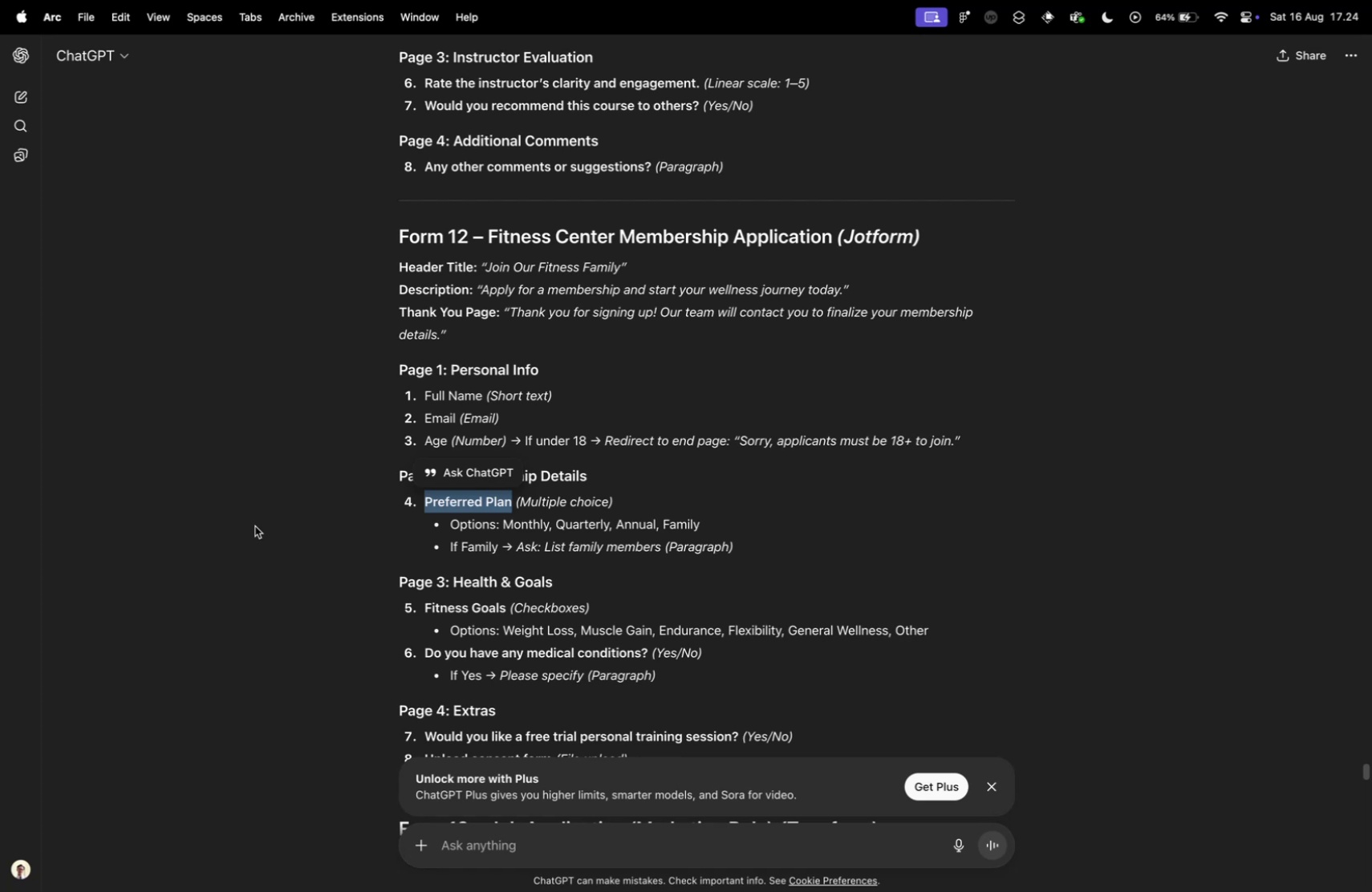 
key(Control+Tab)
 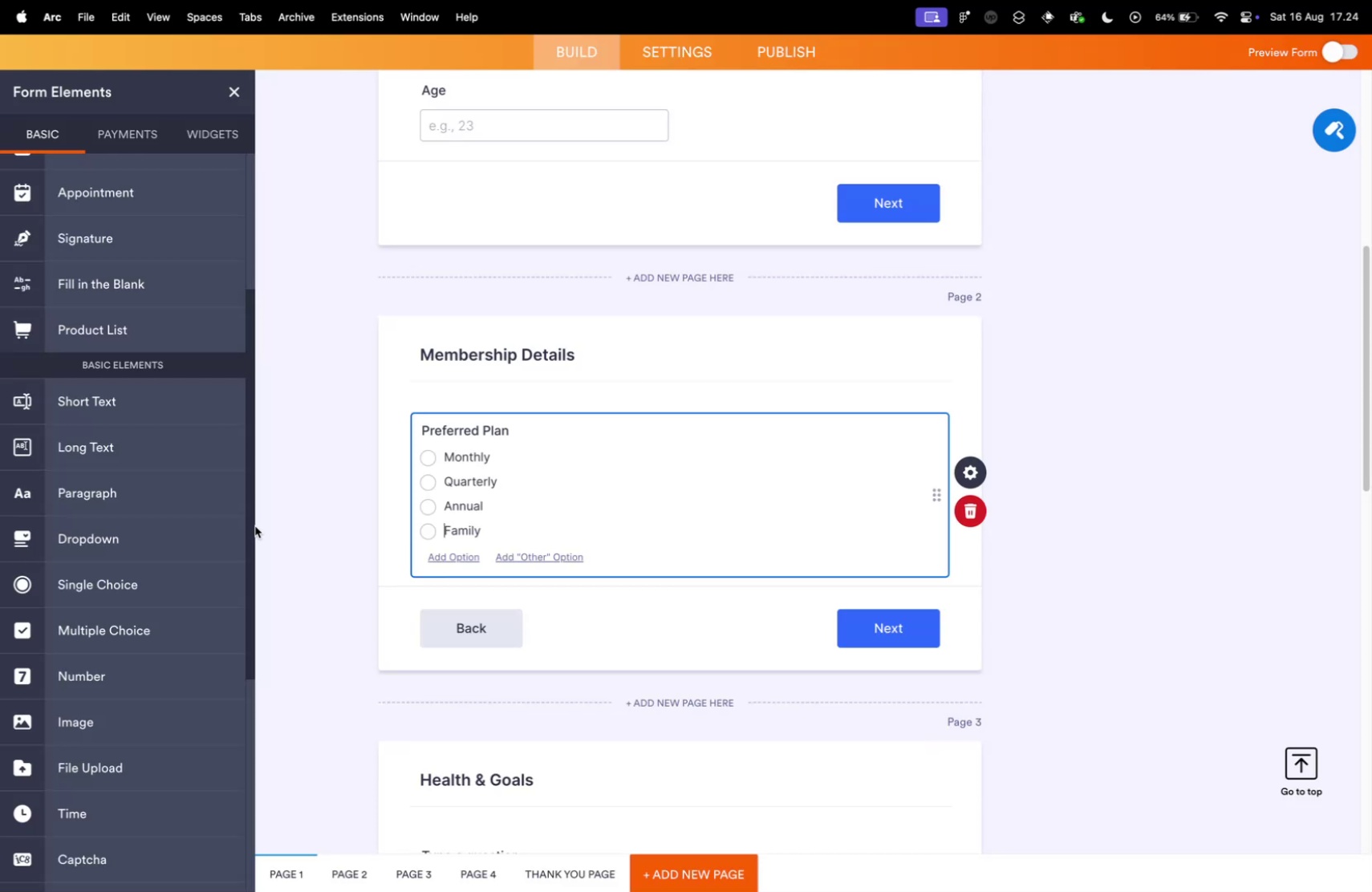 
key(Control+ControlLeft)
 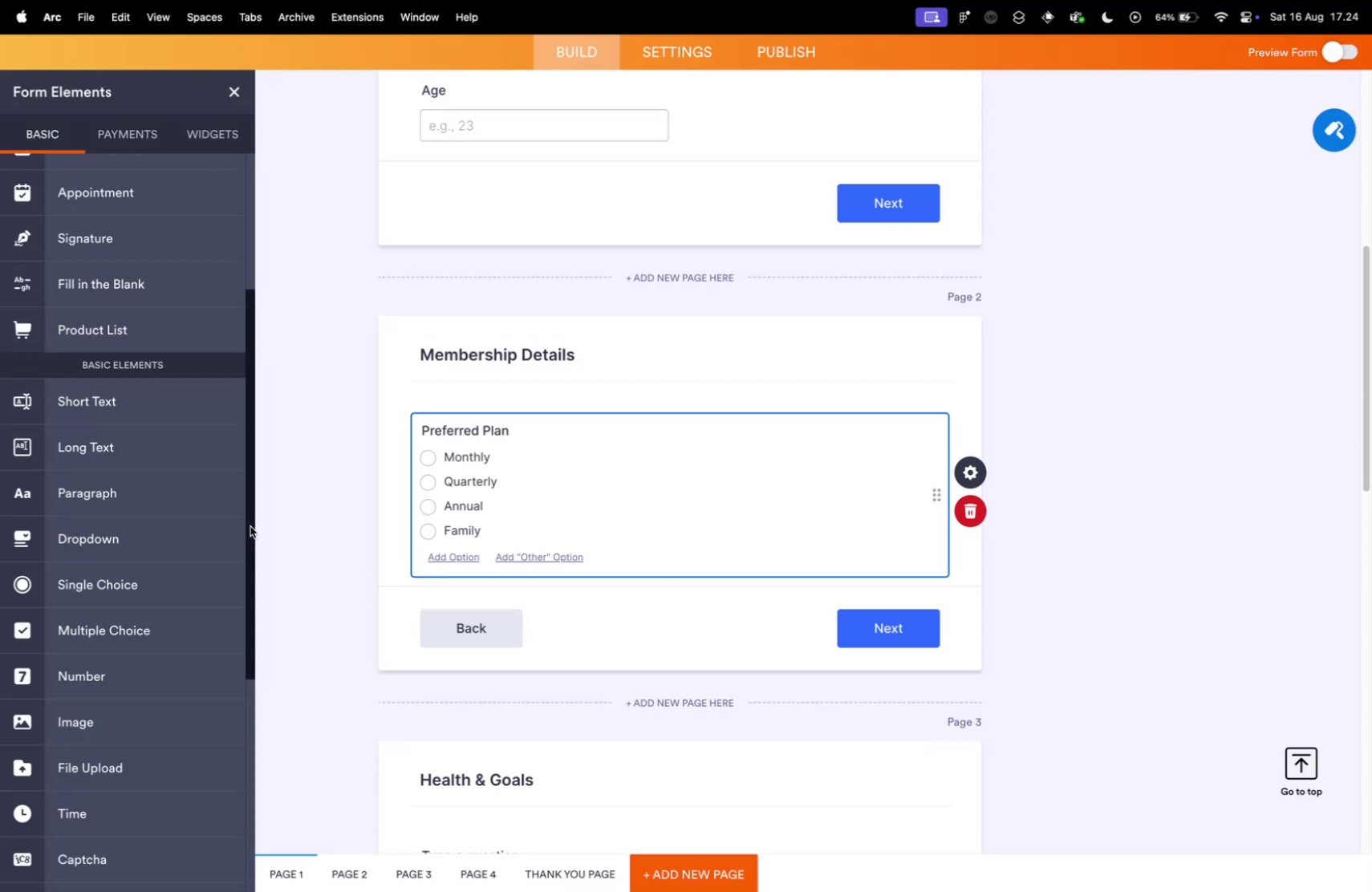 
key(Control+Tab)
 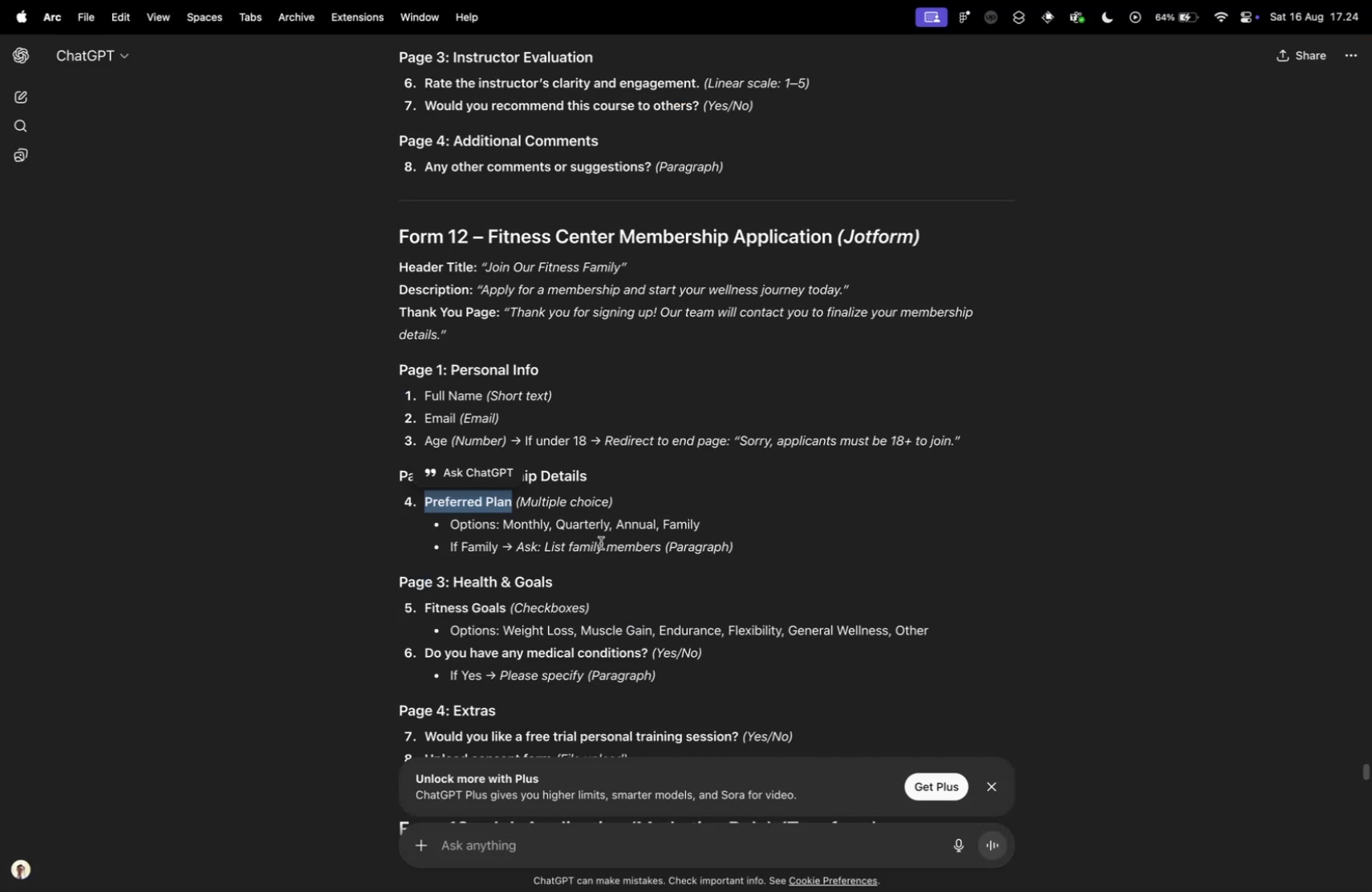 
key(Control+ControlLeft)
 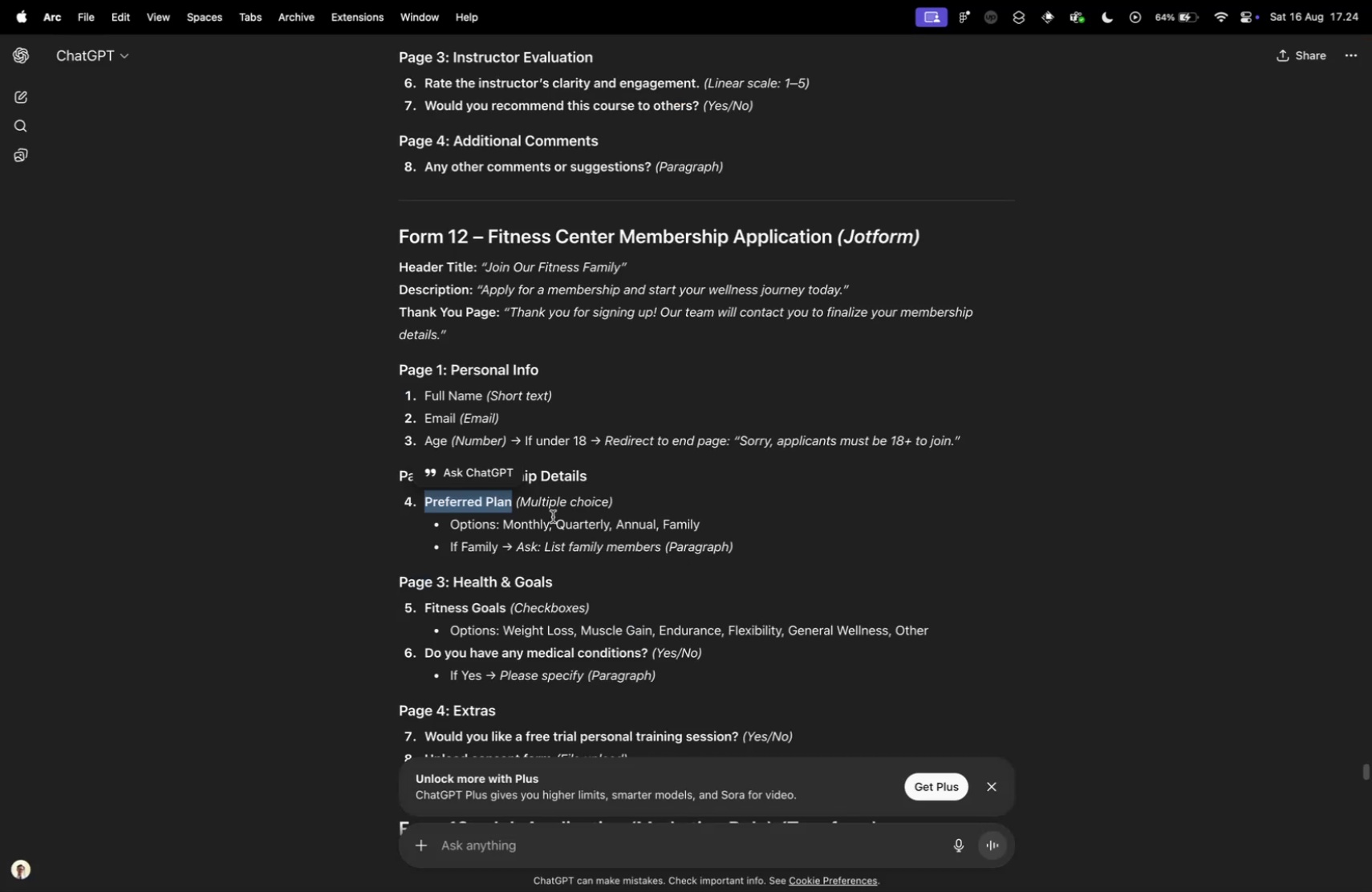 
key(Control+ControlLeft)
 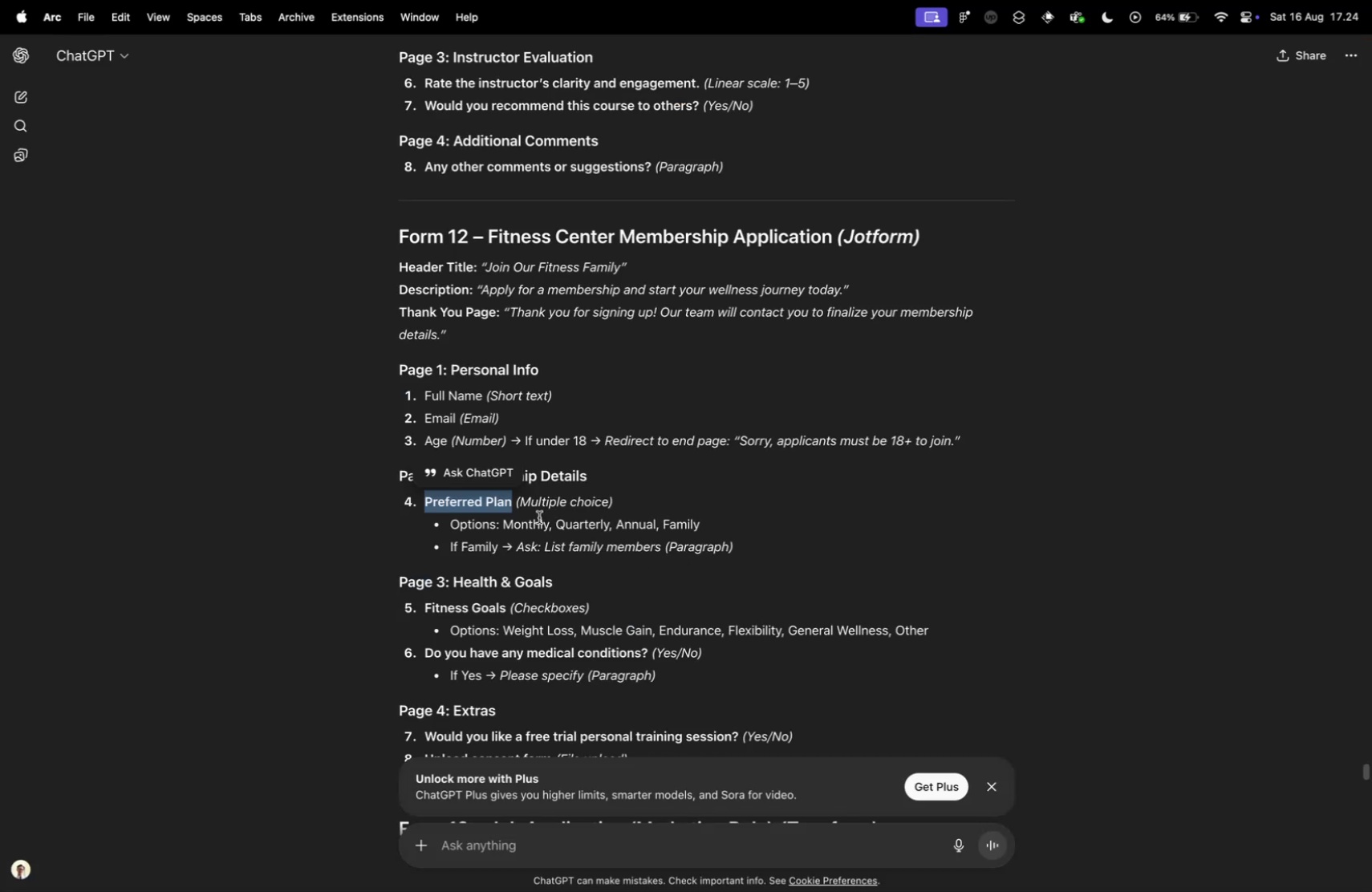 
key(Control+Tab)
 